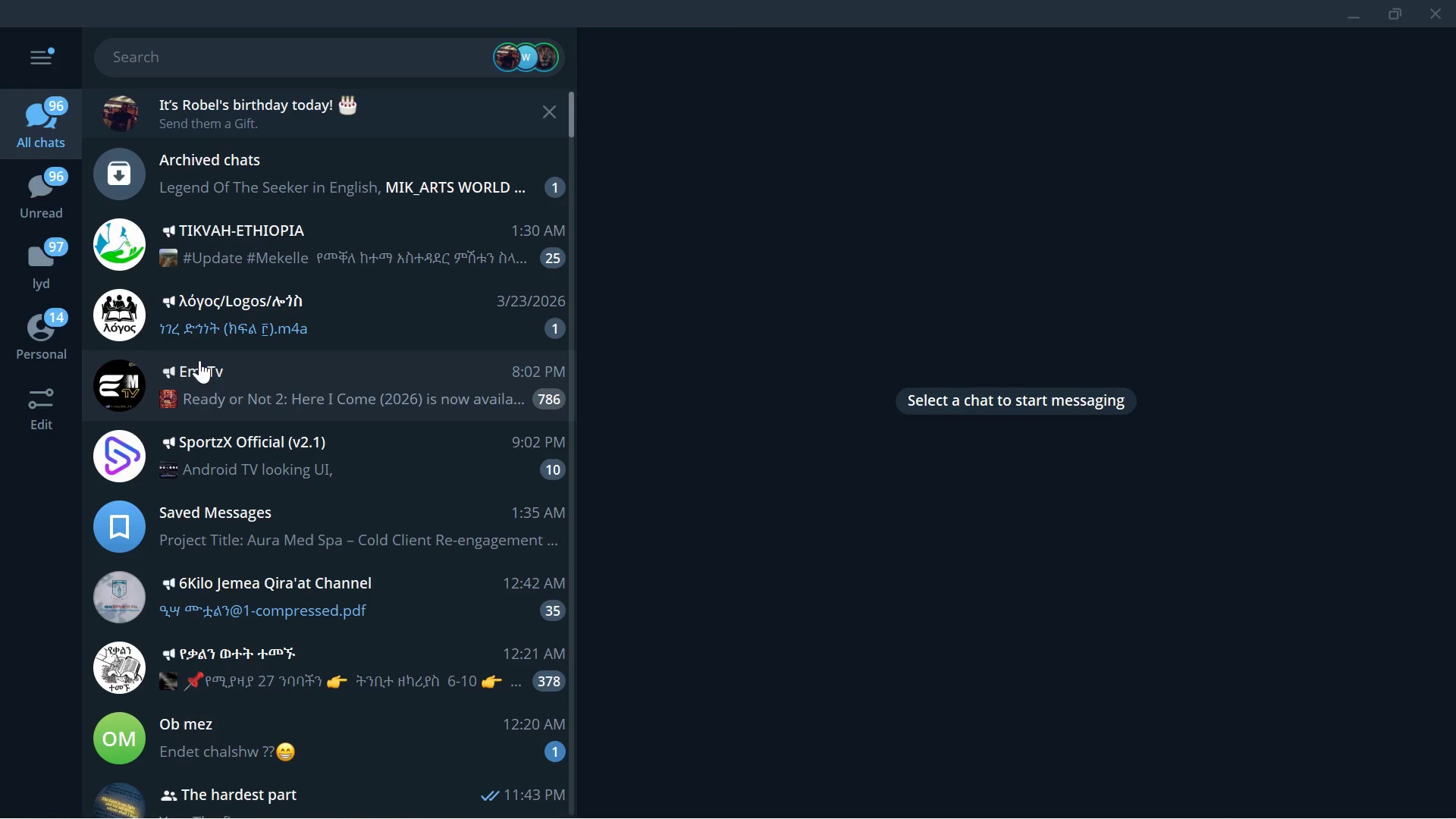 
left_click_drag(start_coordinate=[236, 456], to_coordinate=[237, 491])
 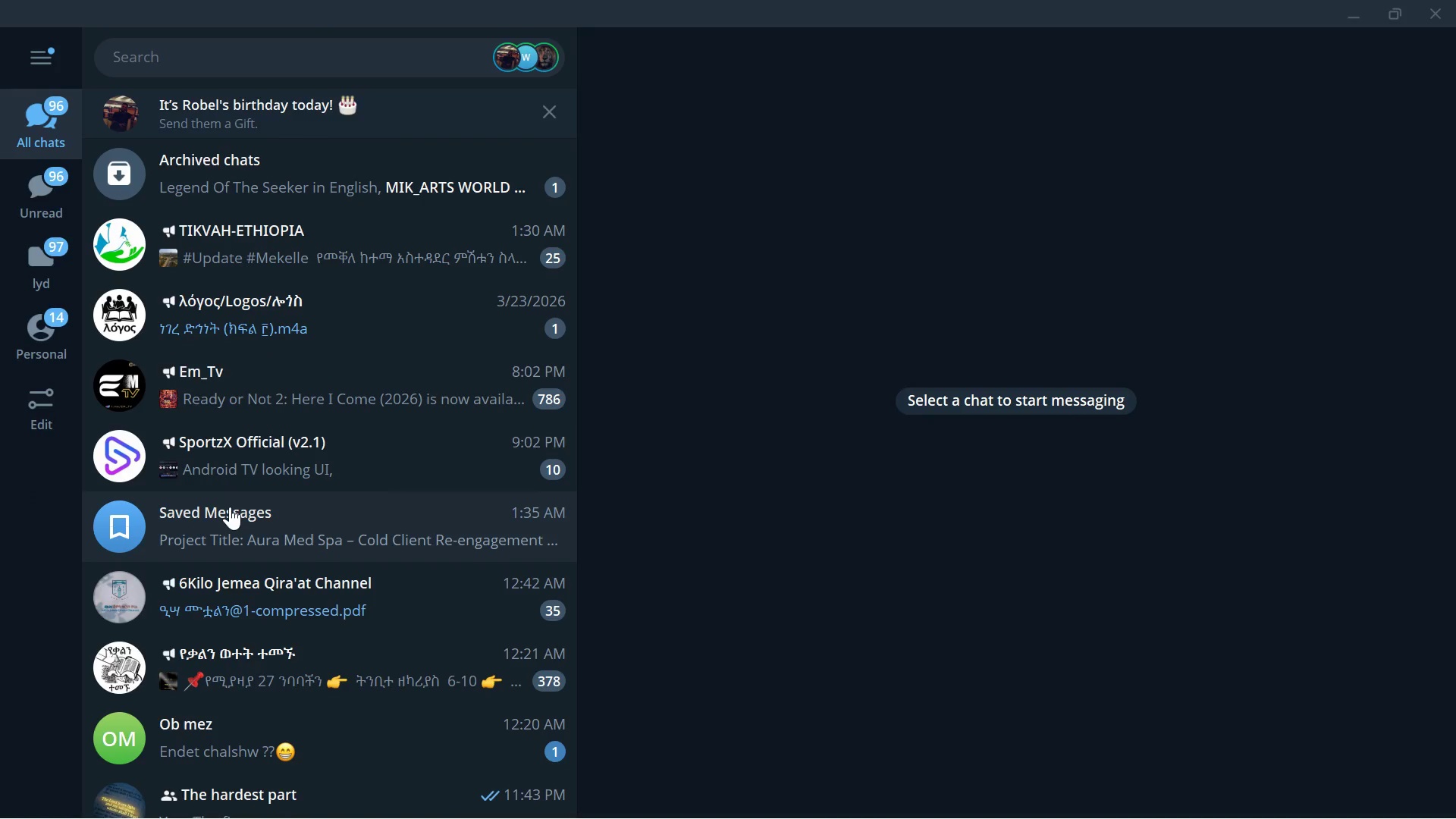 
left_click([230, 507])
 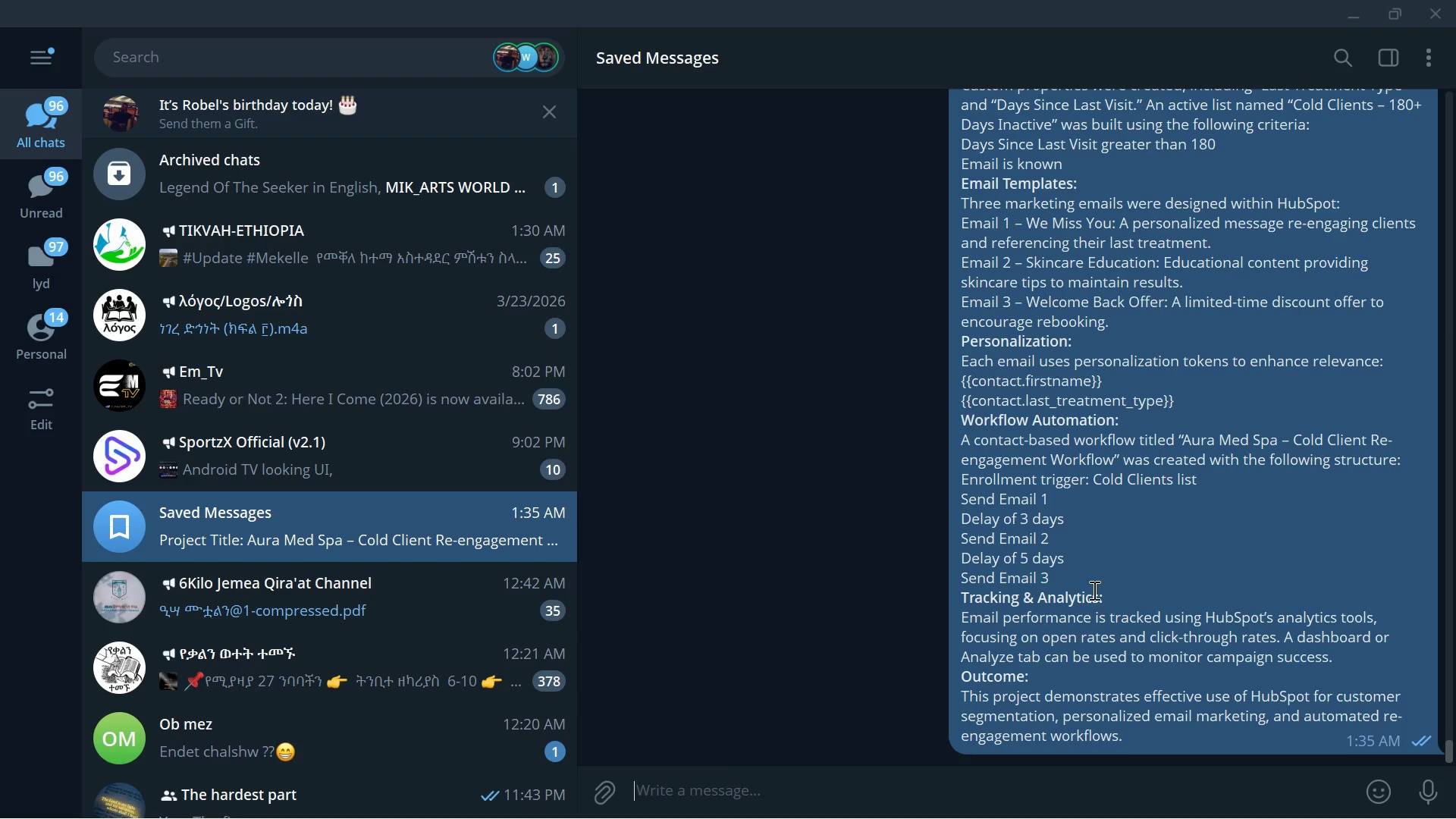 
right_click([1093, 590])
 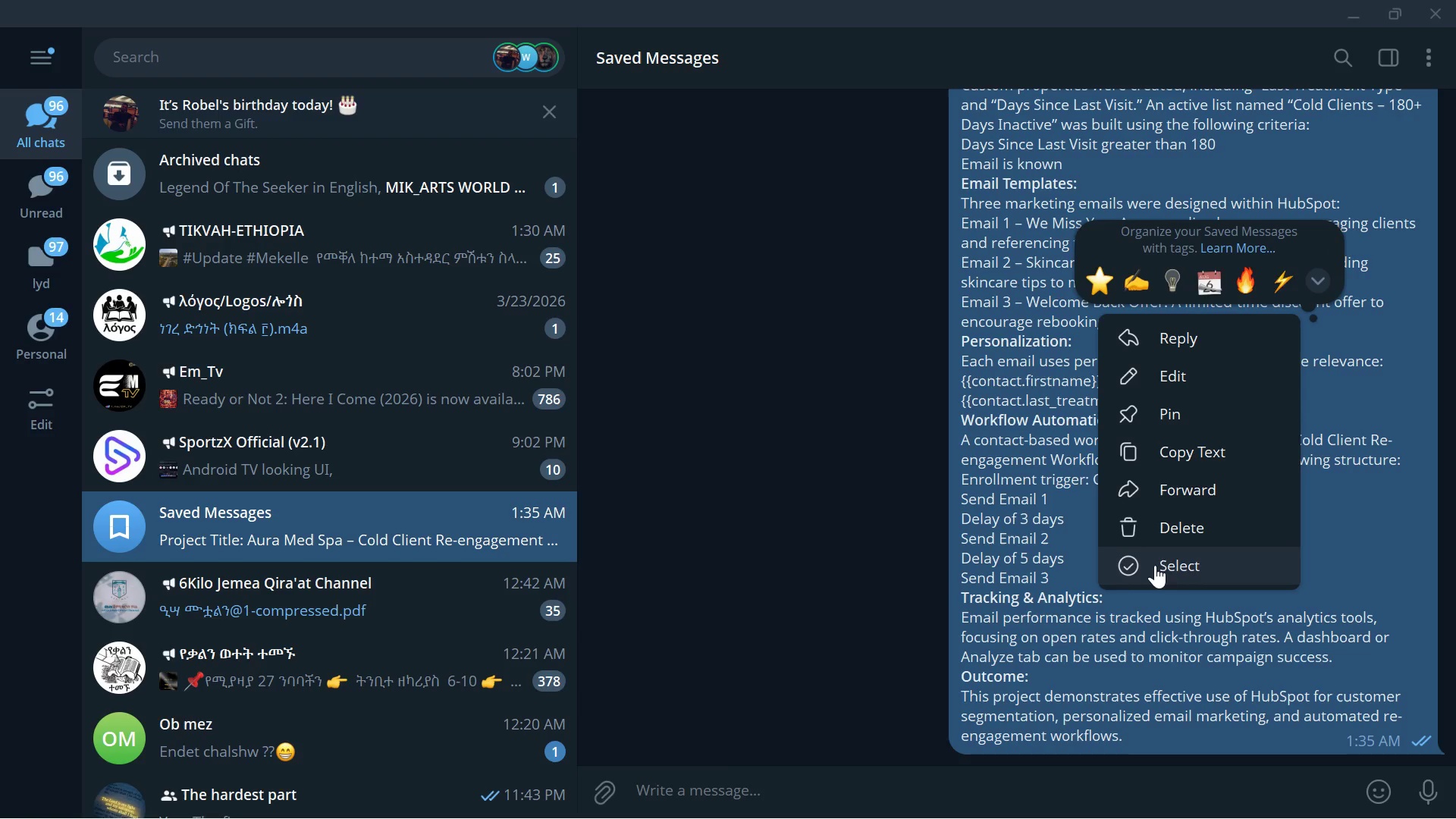 
left_click([1163, 559])
 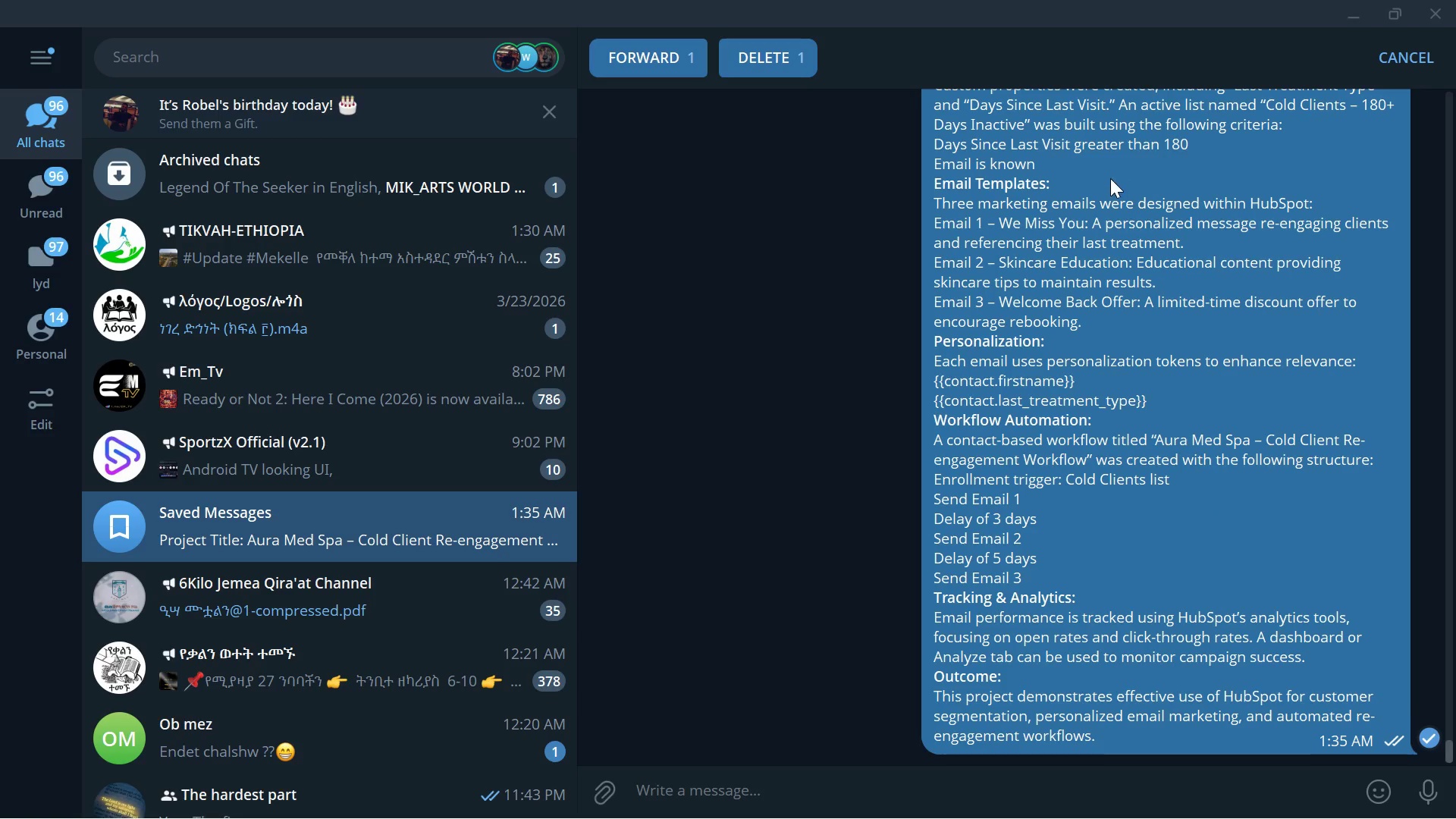 
right_click([1110, 178])
 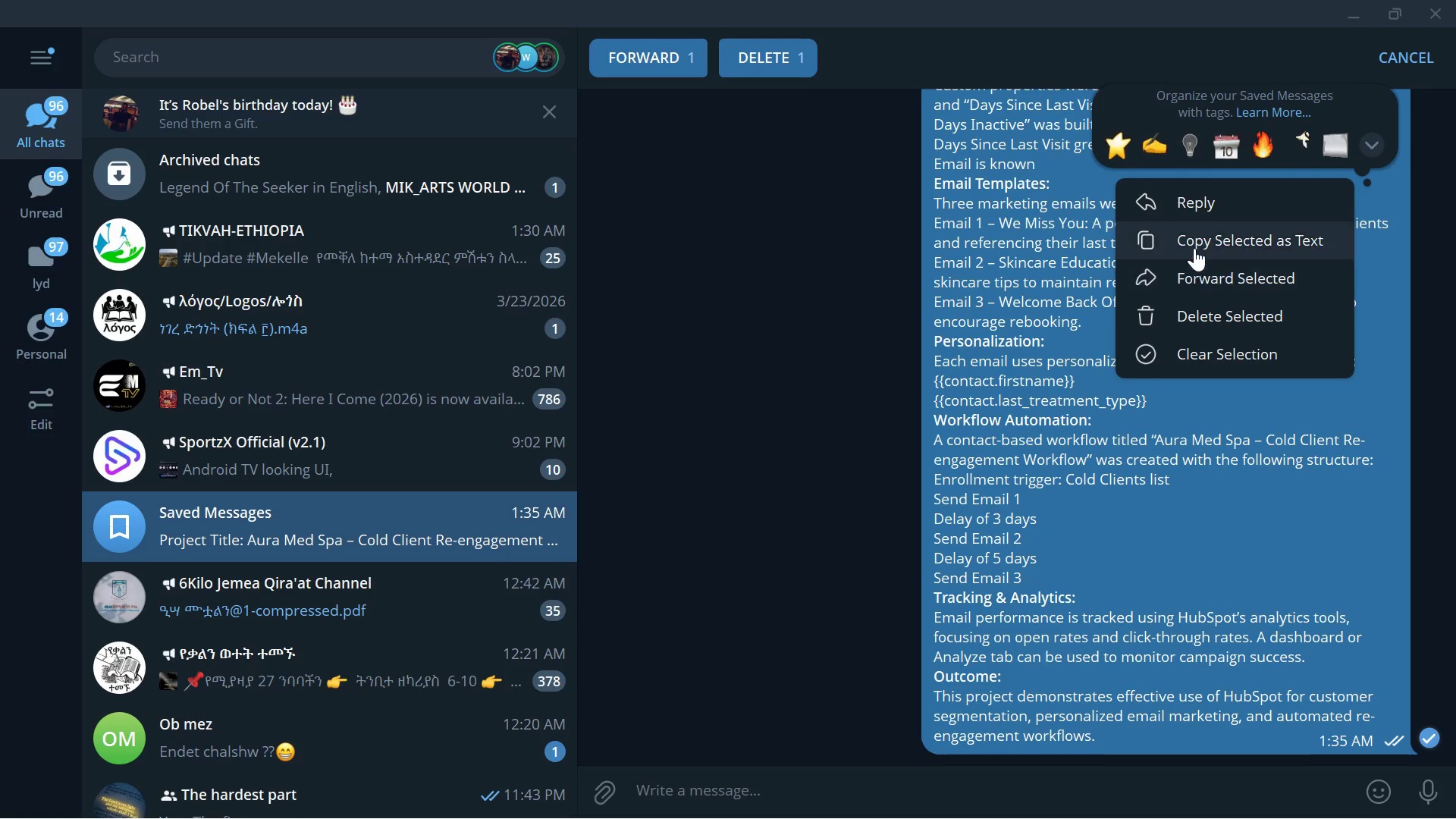 
left_click([1194, 246])
 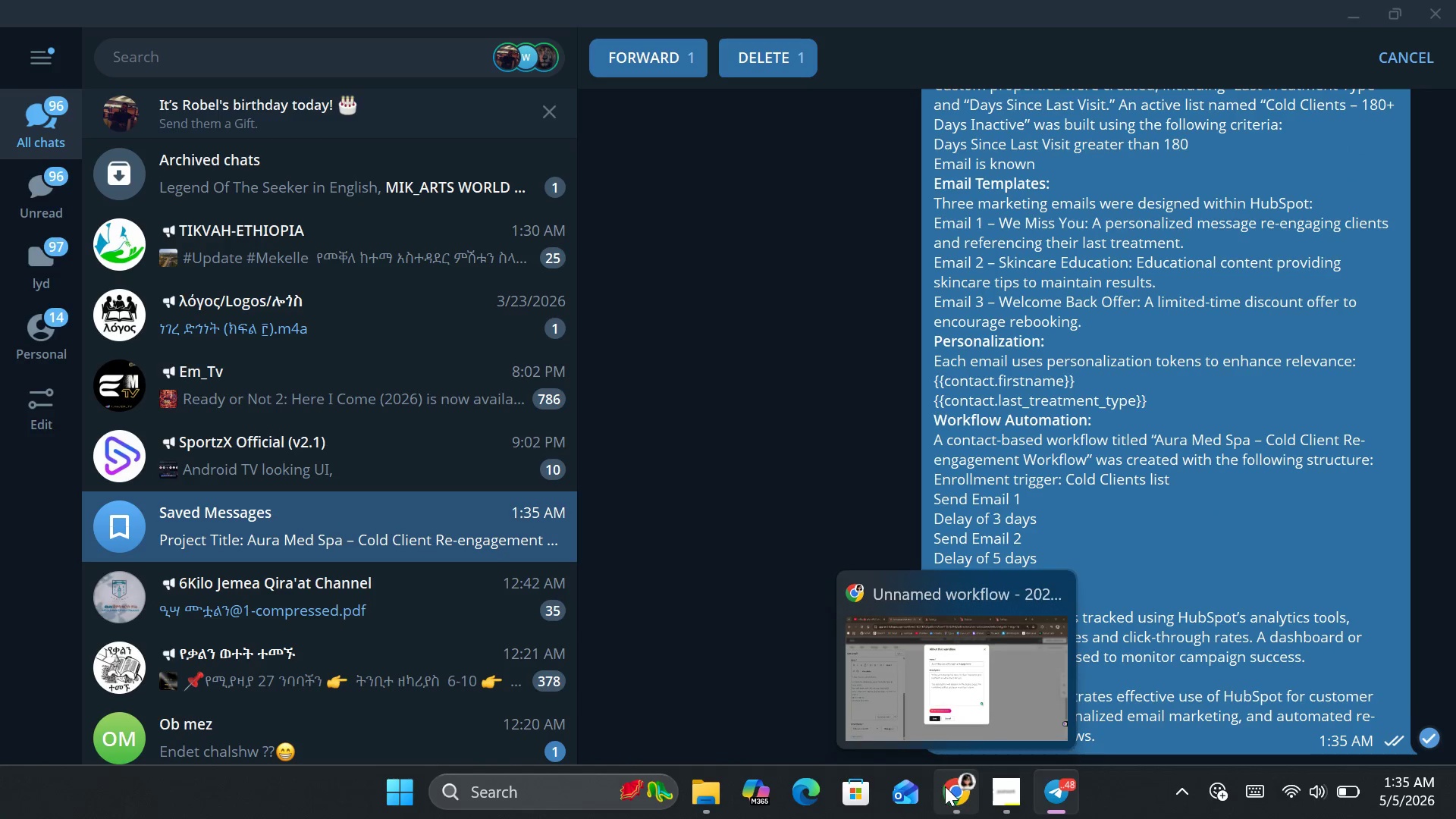 
left_click([945, 689])
 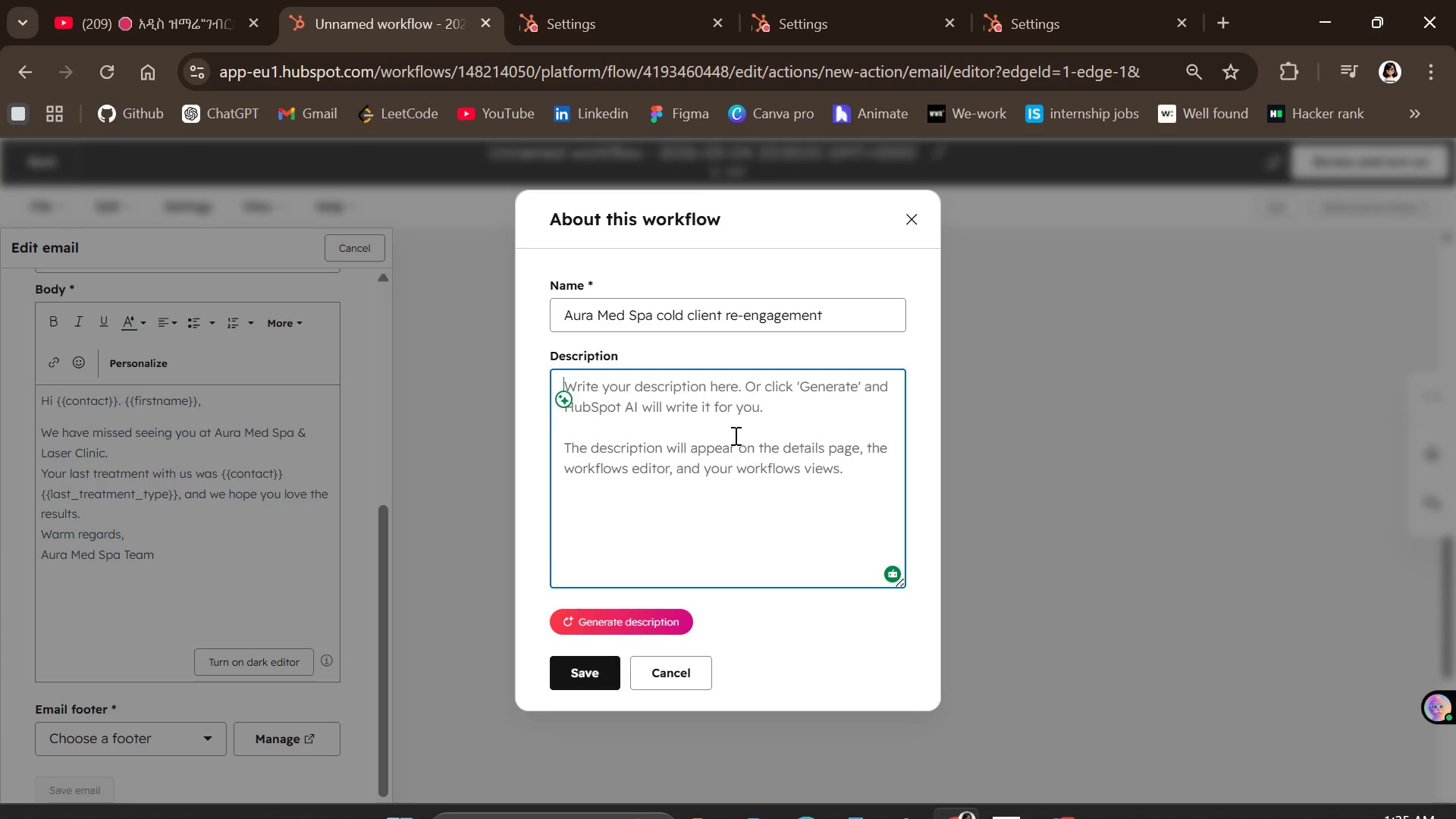 
left_click([730, 433])
 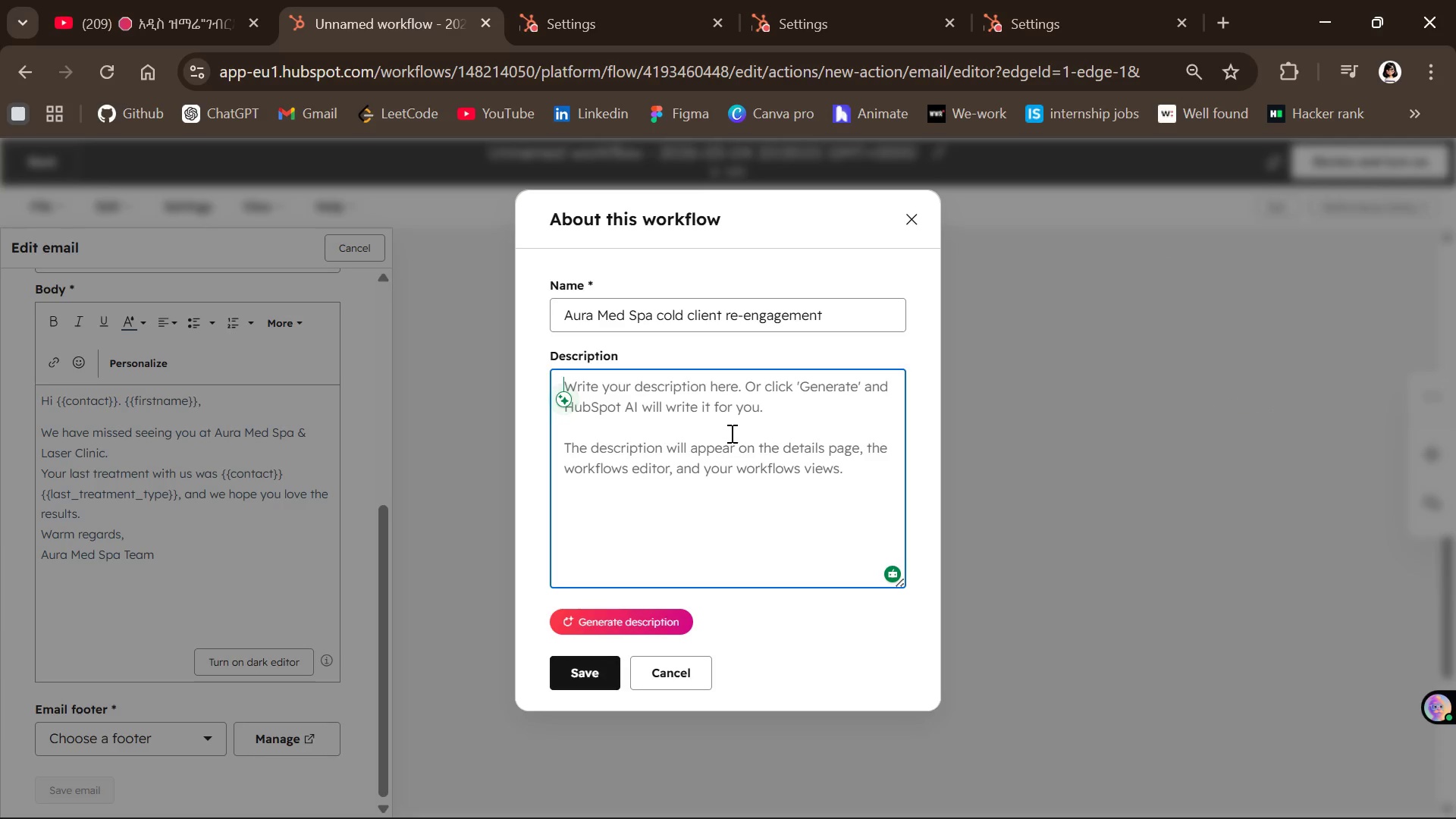 
key(Control+ControlLeft)
 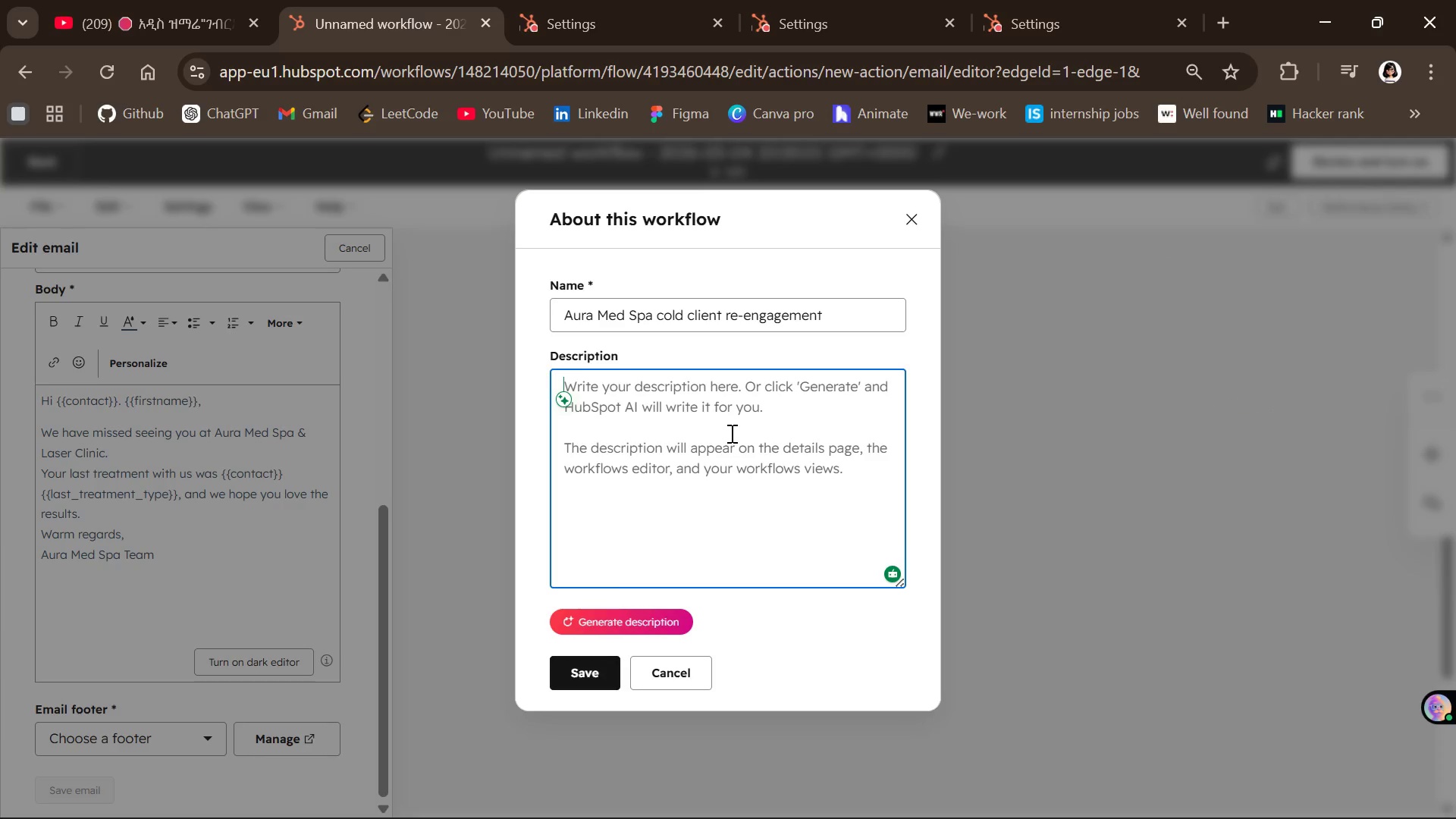 
key(Control+V)
 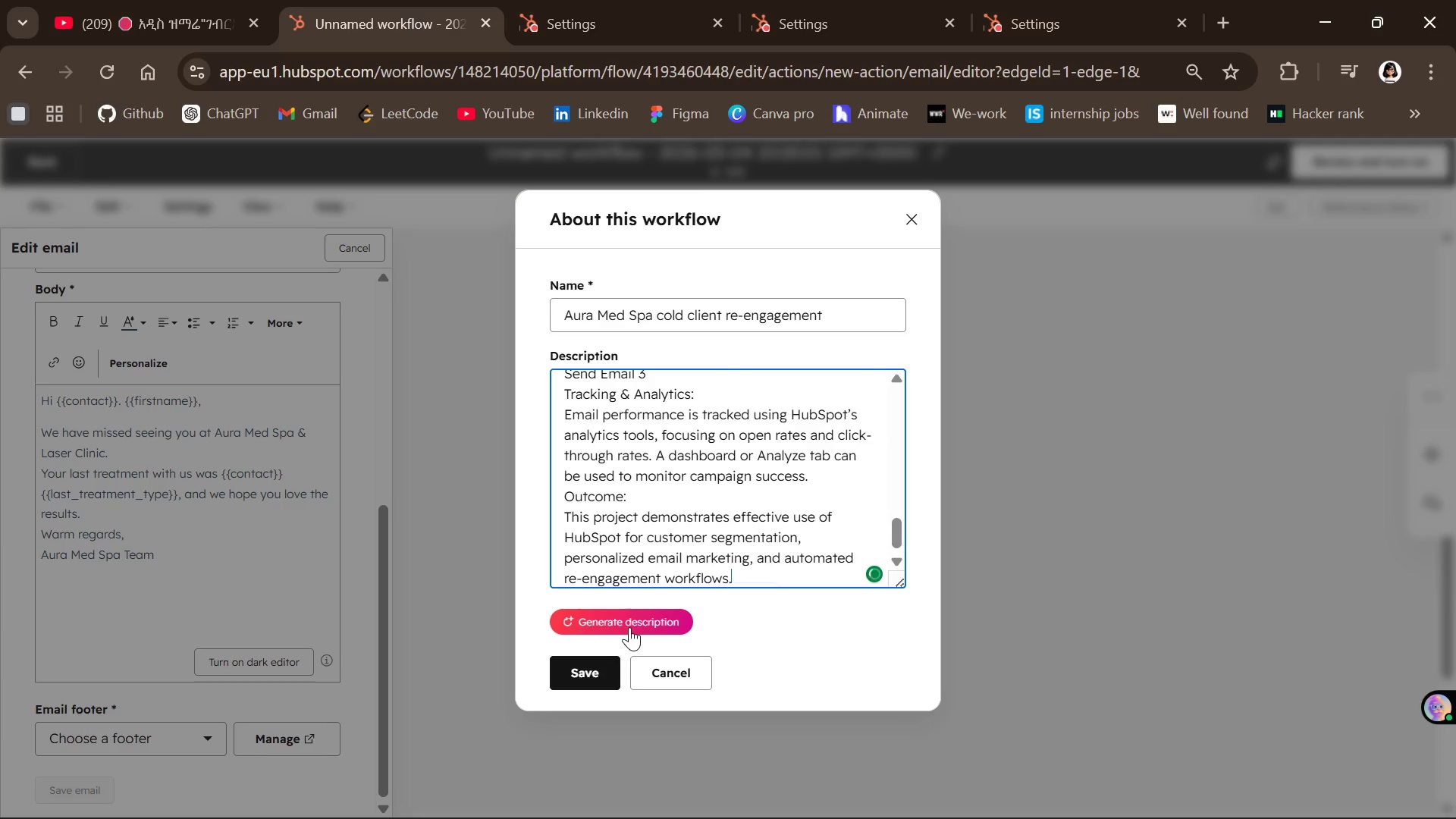 
left_click([631, 619])
 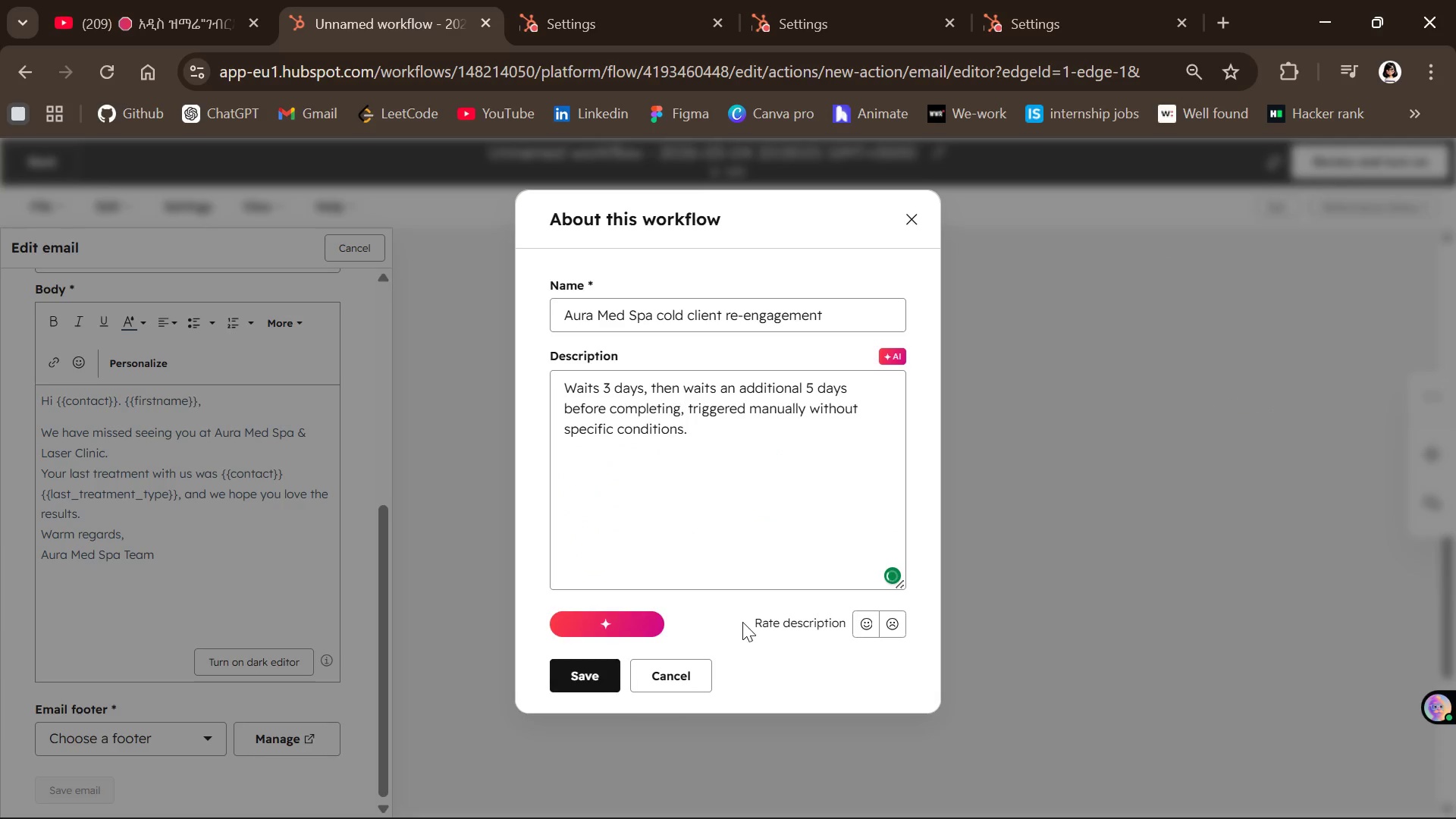 
wait(8.41)
 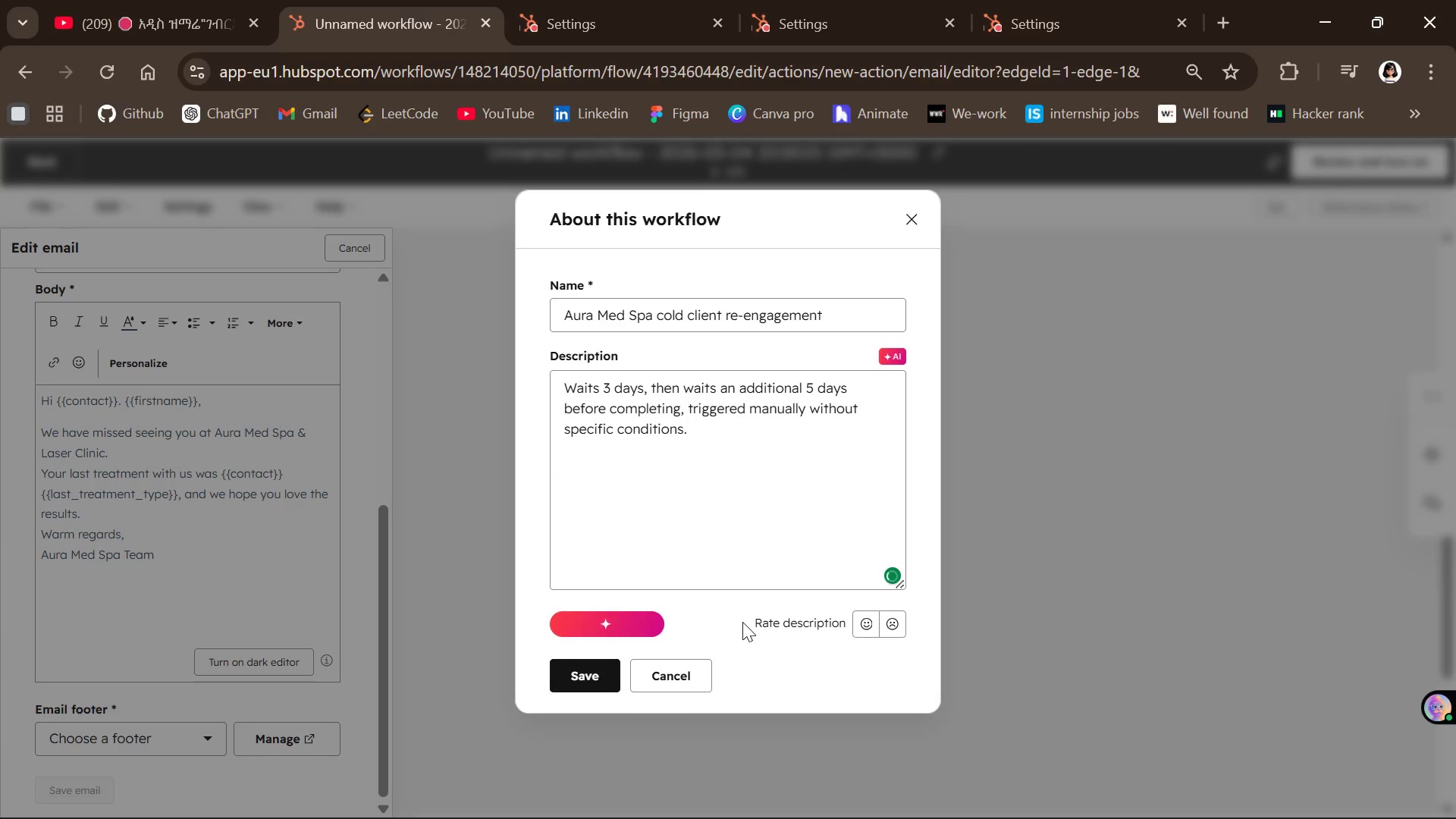 
left_click([626, 630])
 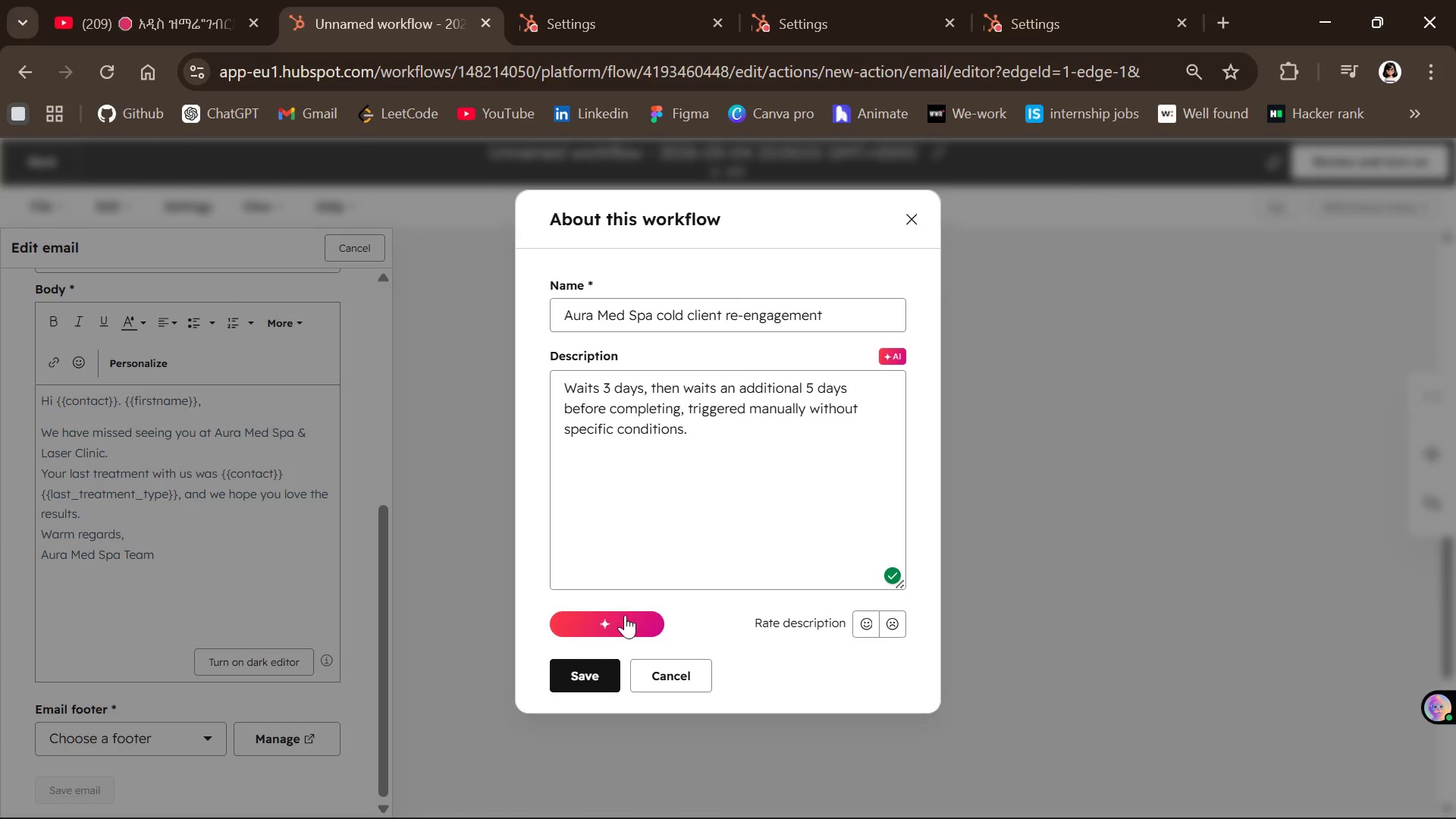 
left_click([625, 614])
 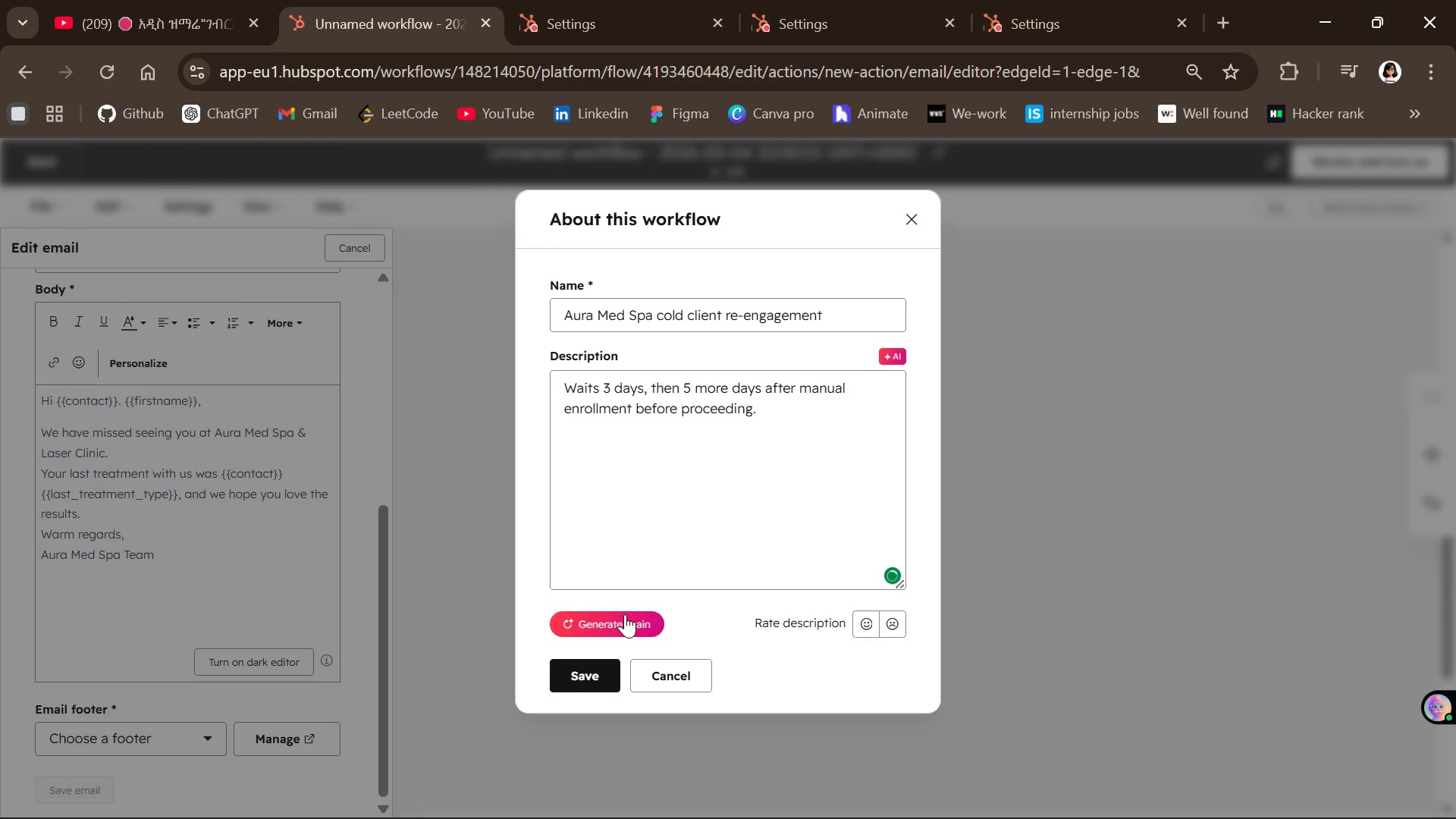 
wait(6.0)
 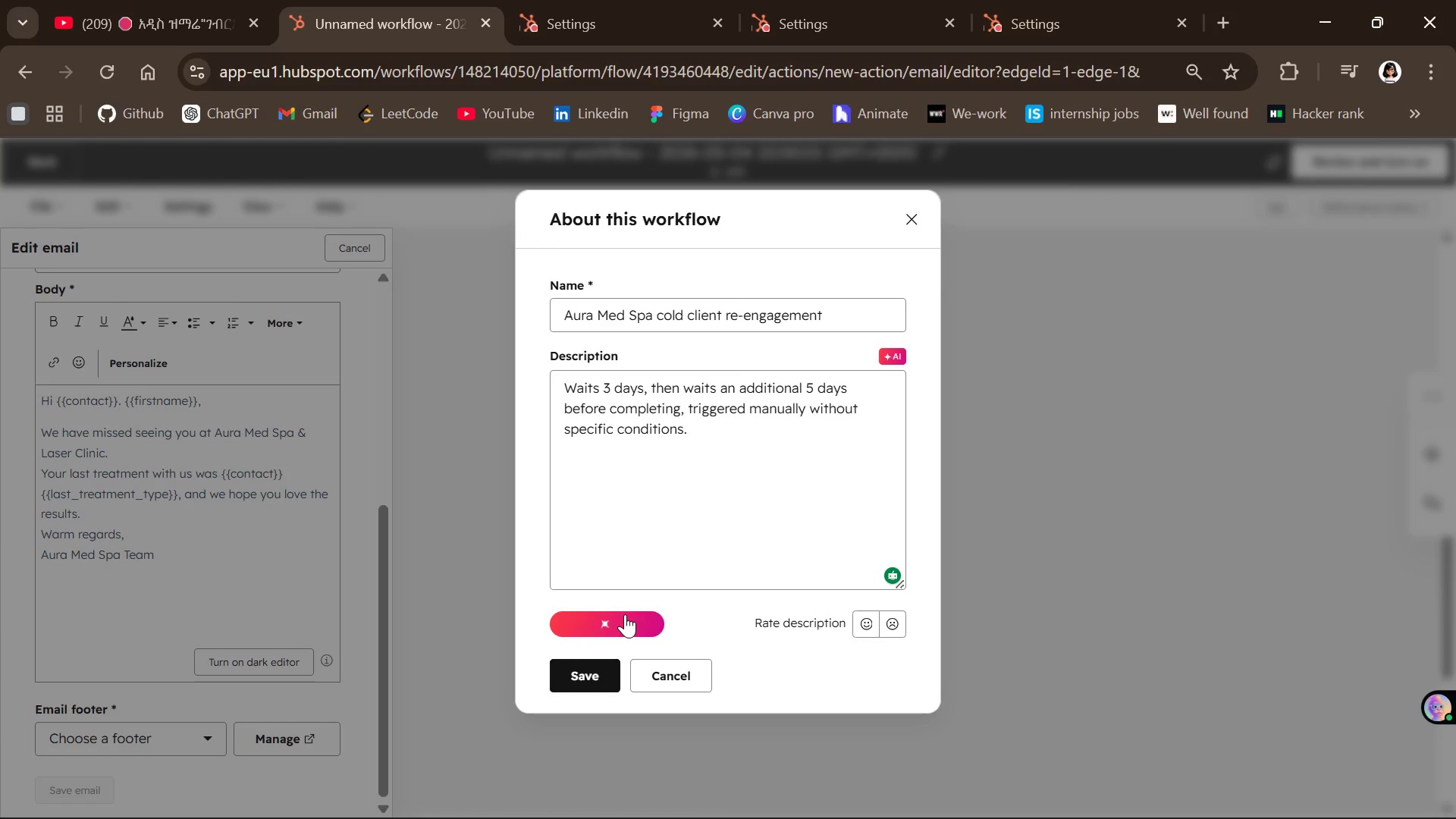 
left_click([637, 622])
 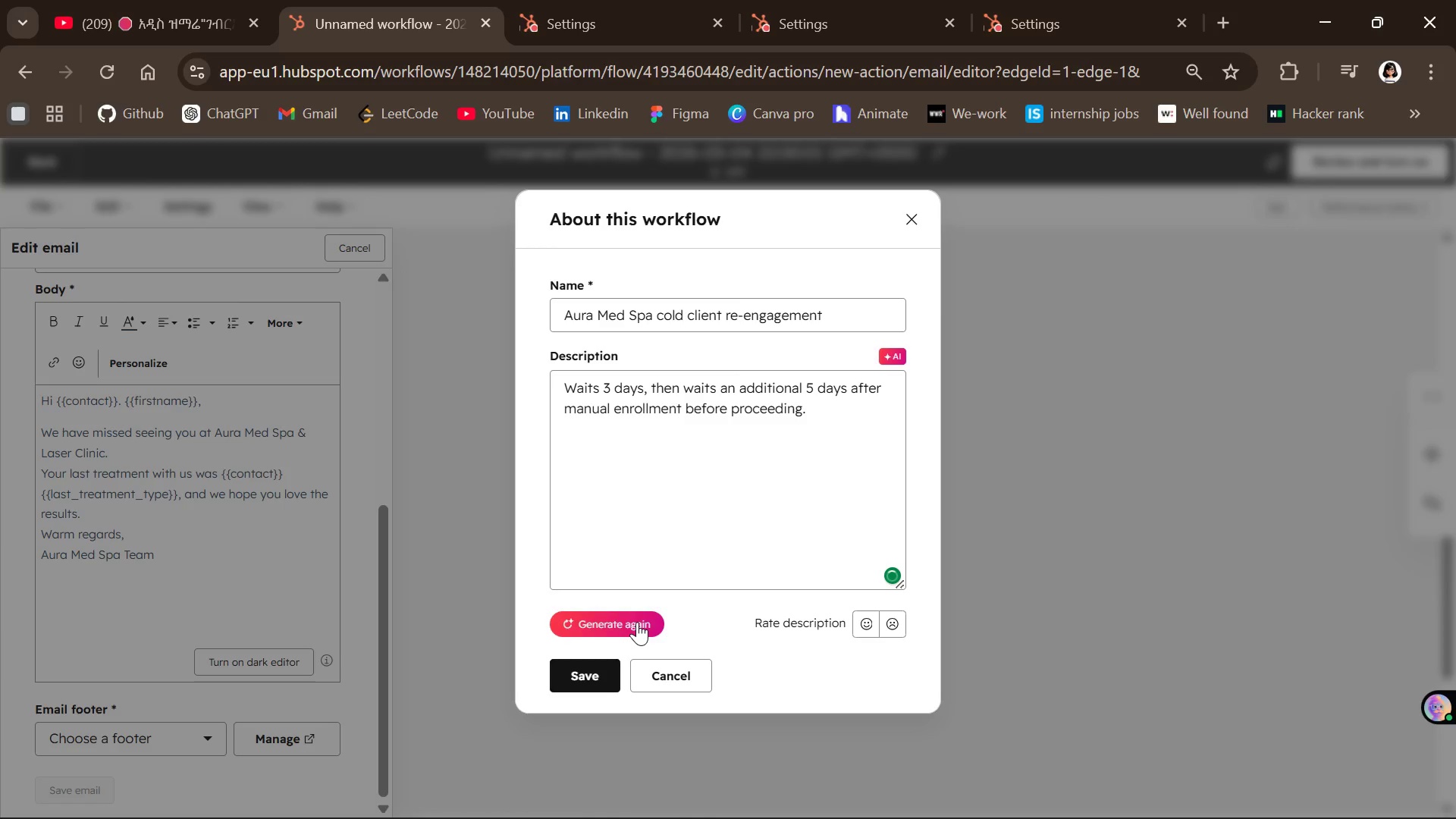 
wait(8.03)
 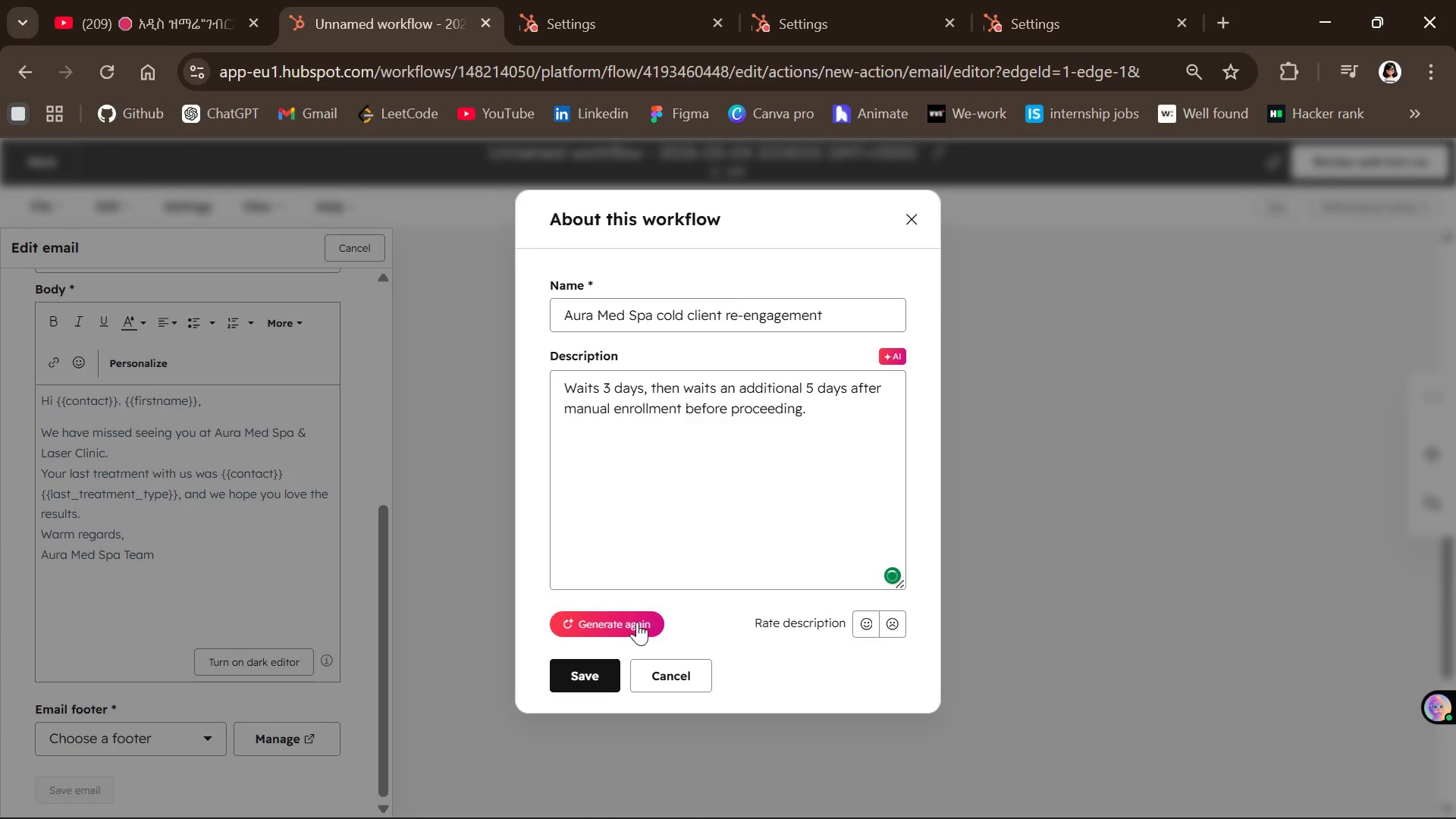 
left_click([605, 620])
 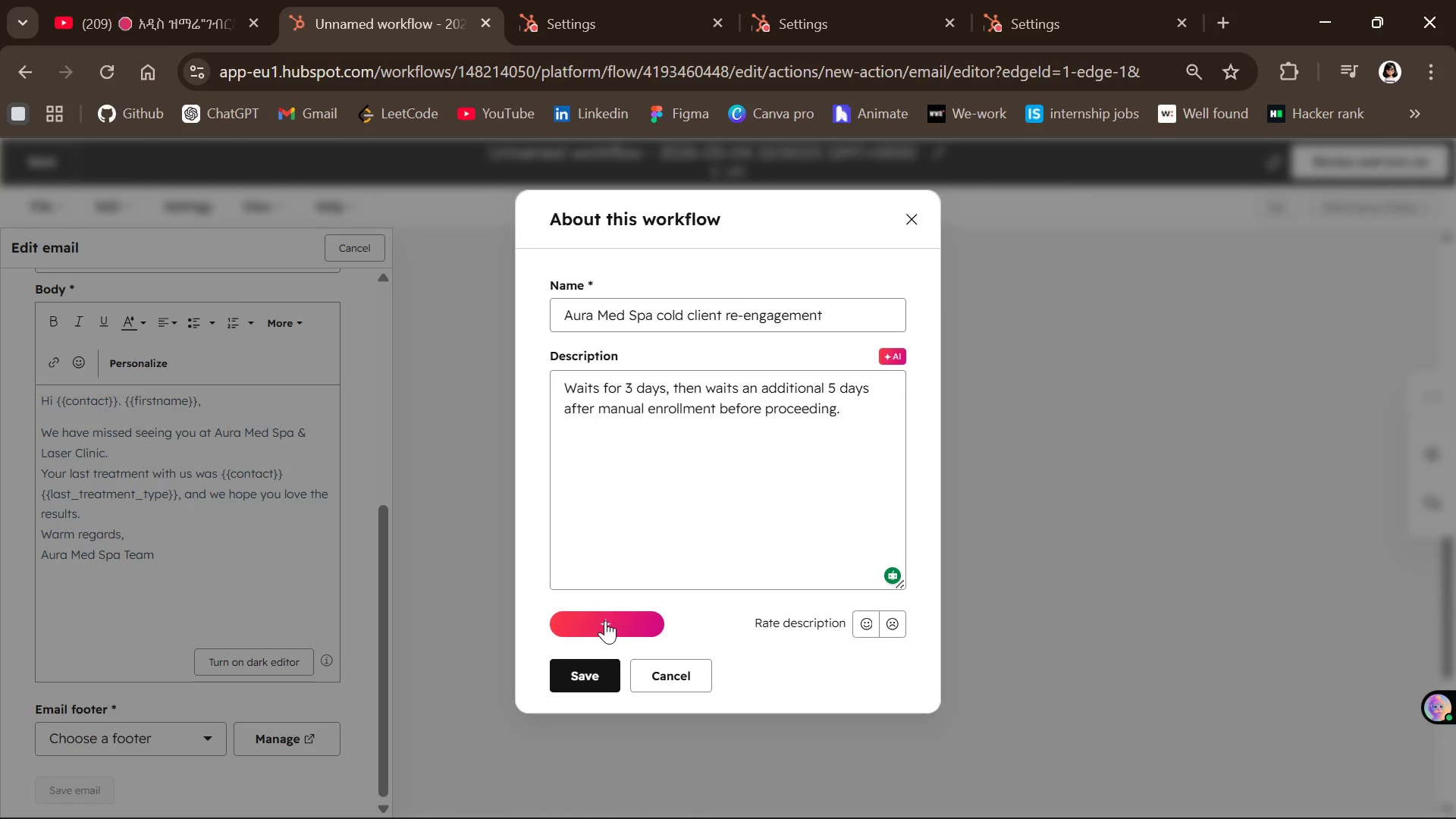 
left_click([605, 620])
 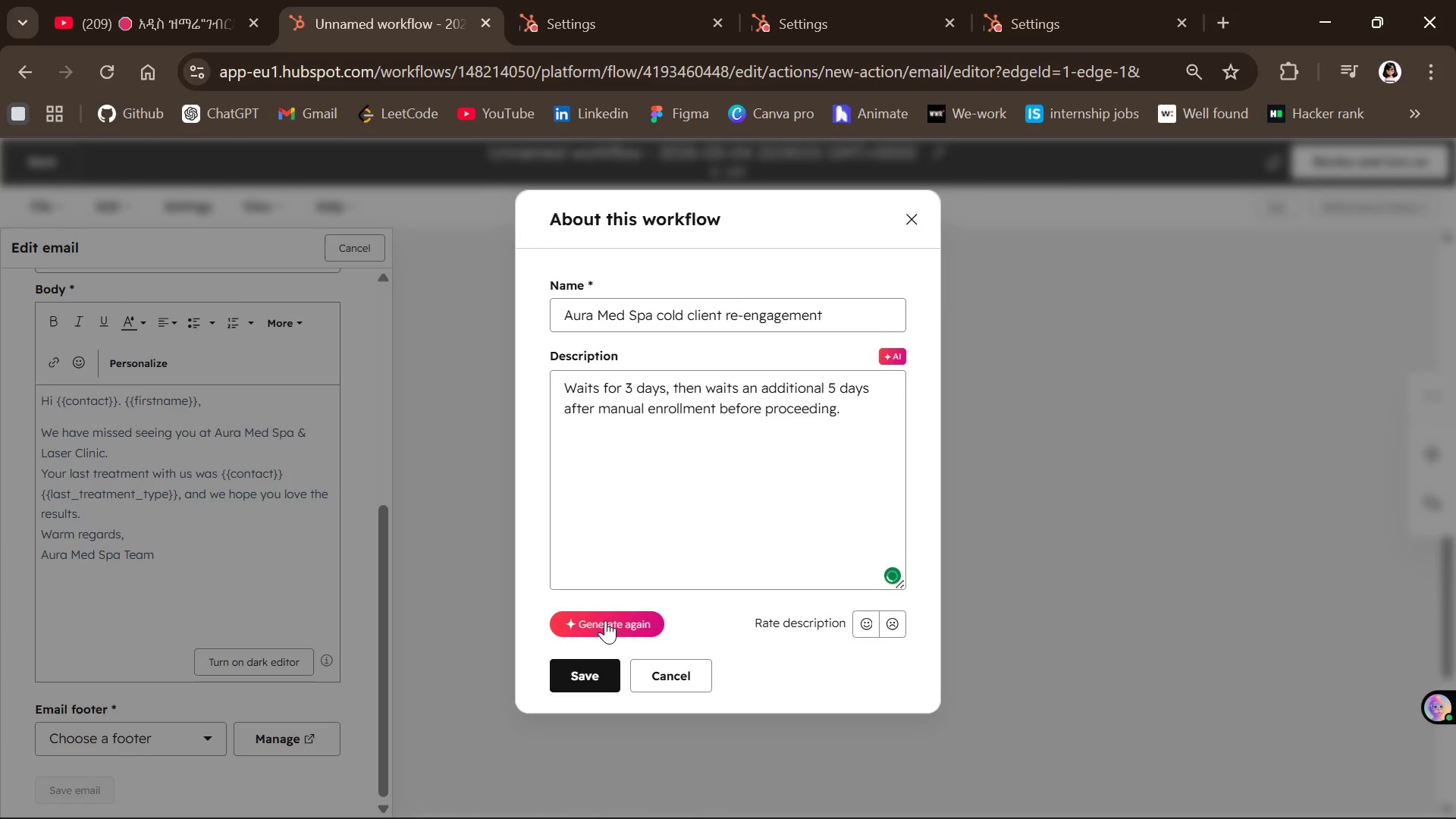 
left_click([605, 620])
 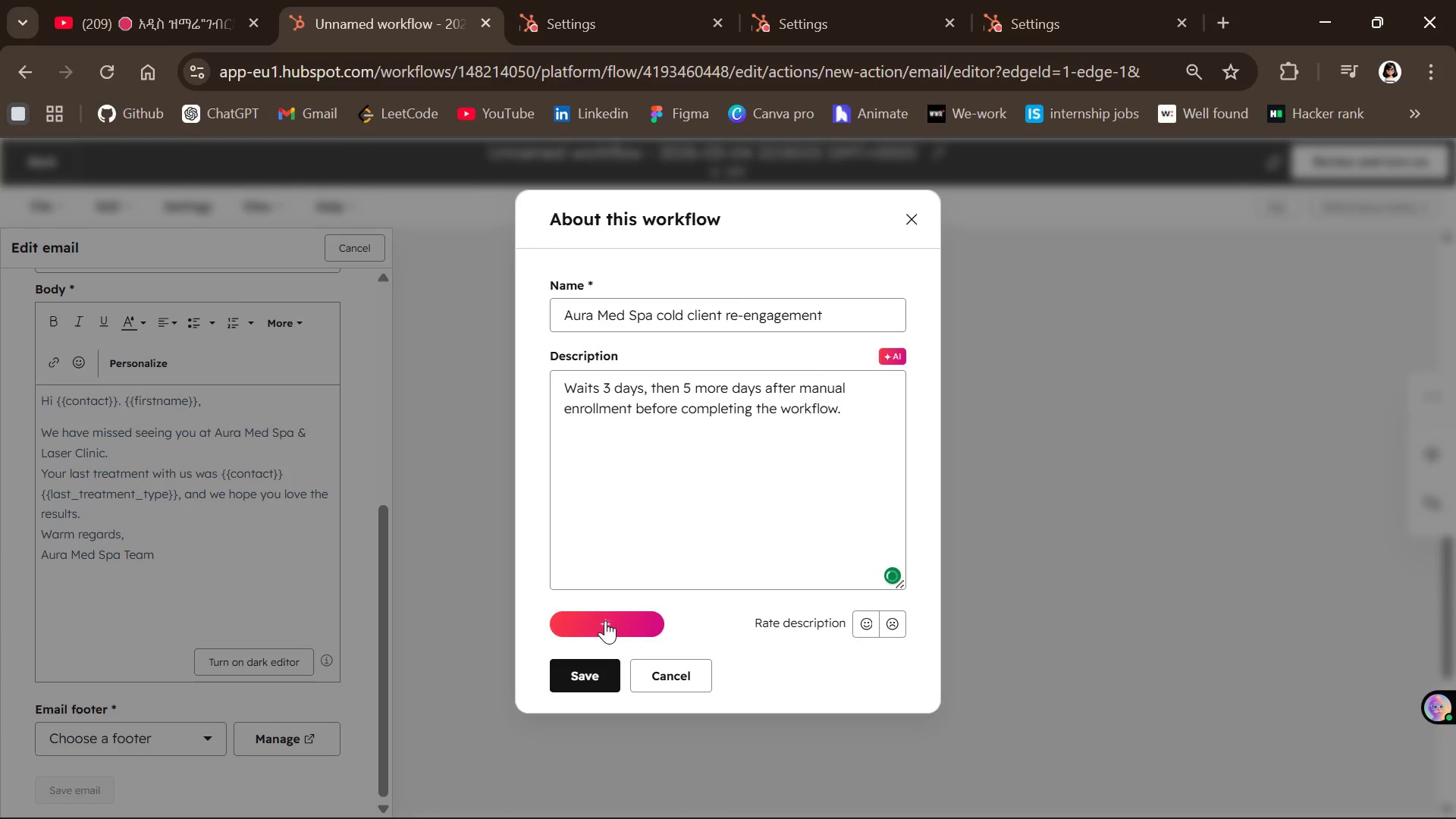 
left_click([605, 620])
 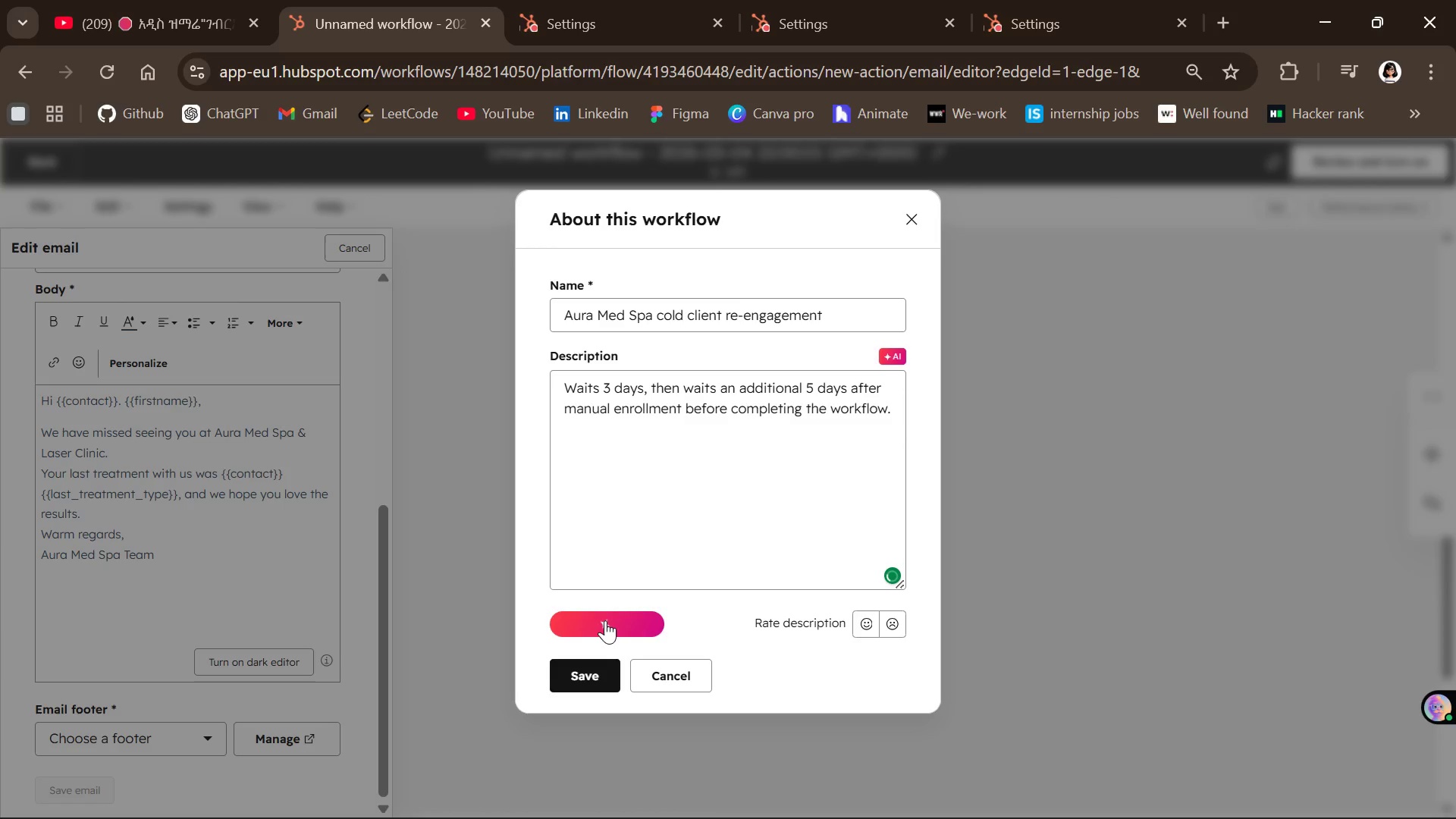 
left_click([605, 620])
 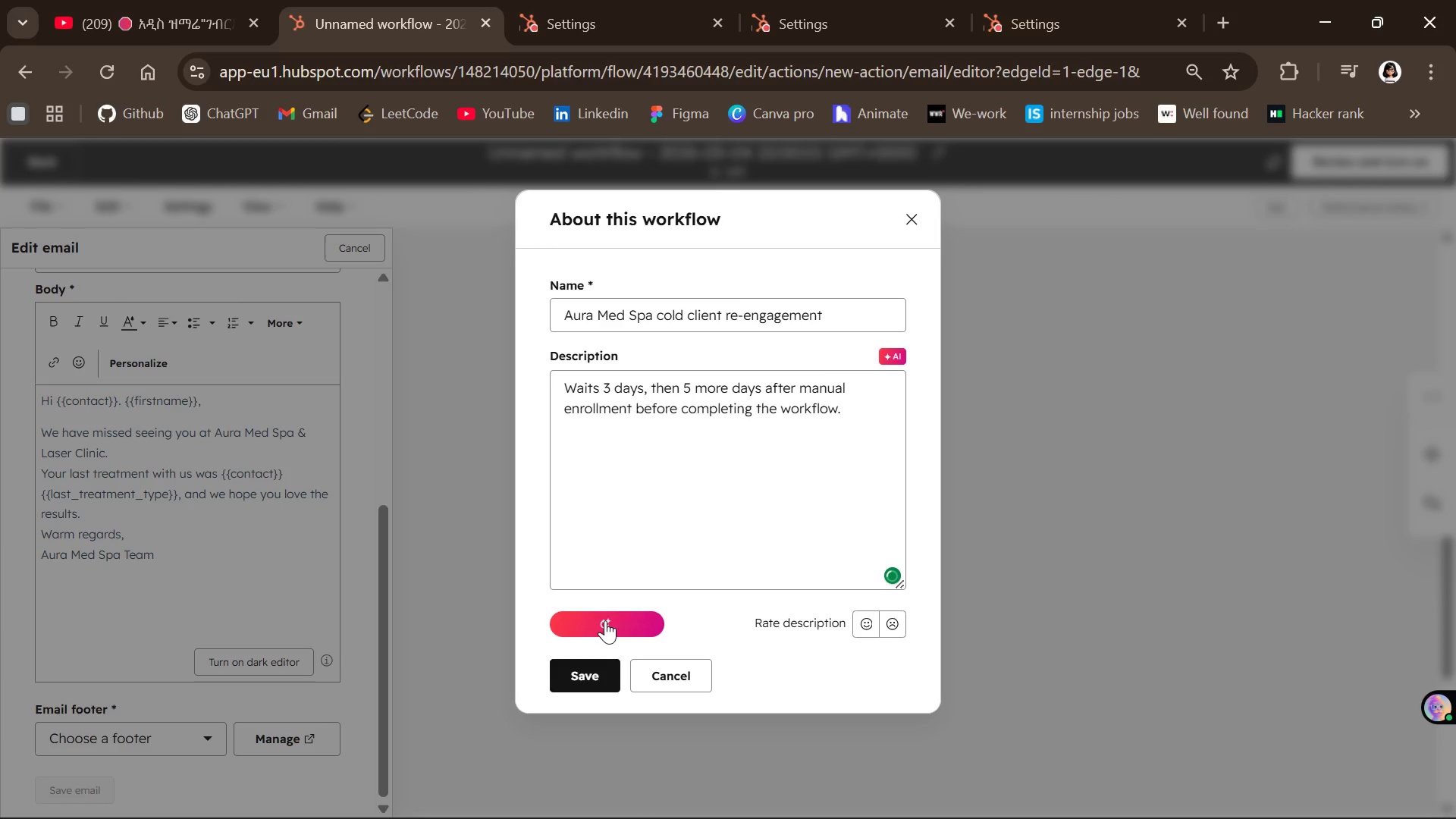 
left_click([605, 620])
 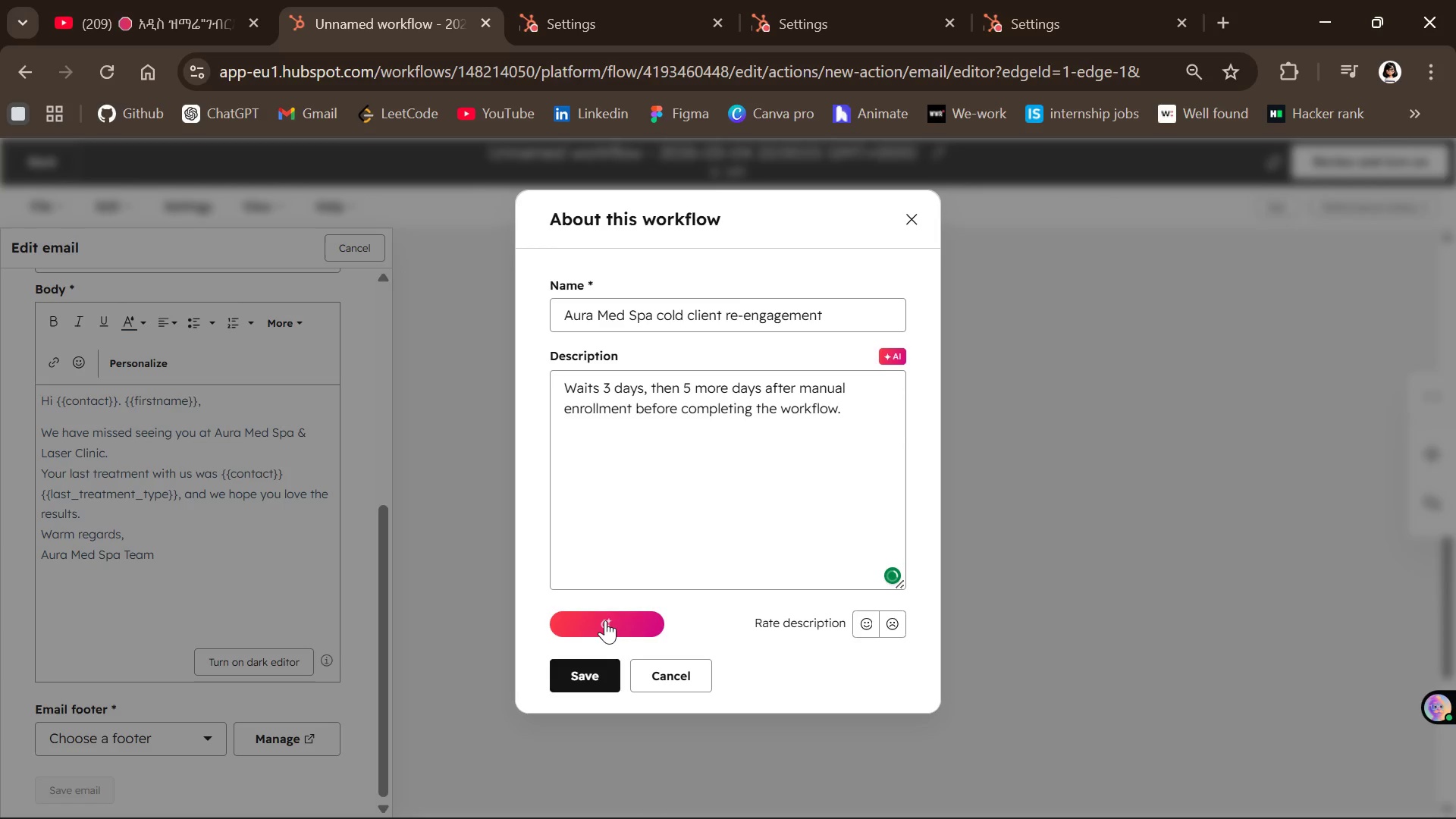 
left_click([605, 620])
 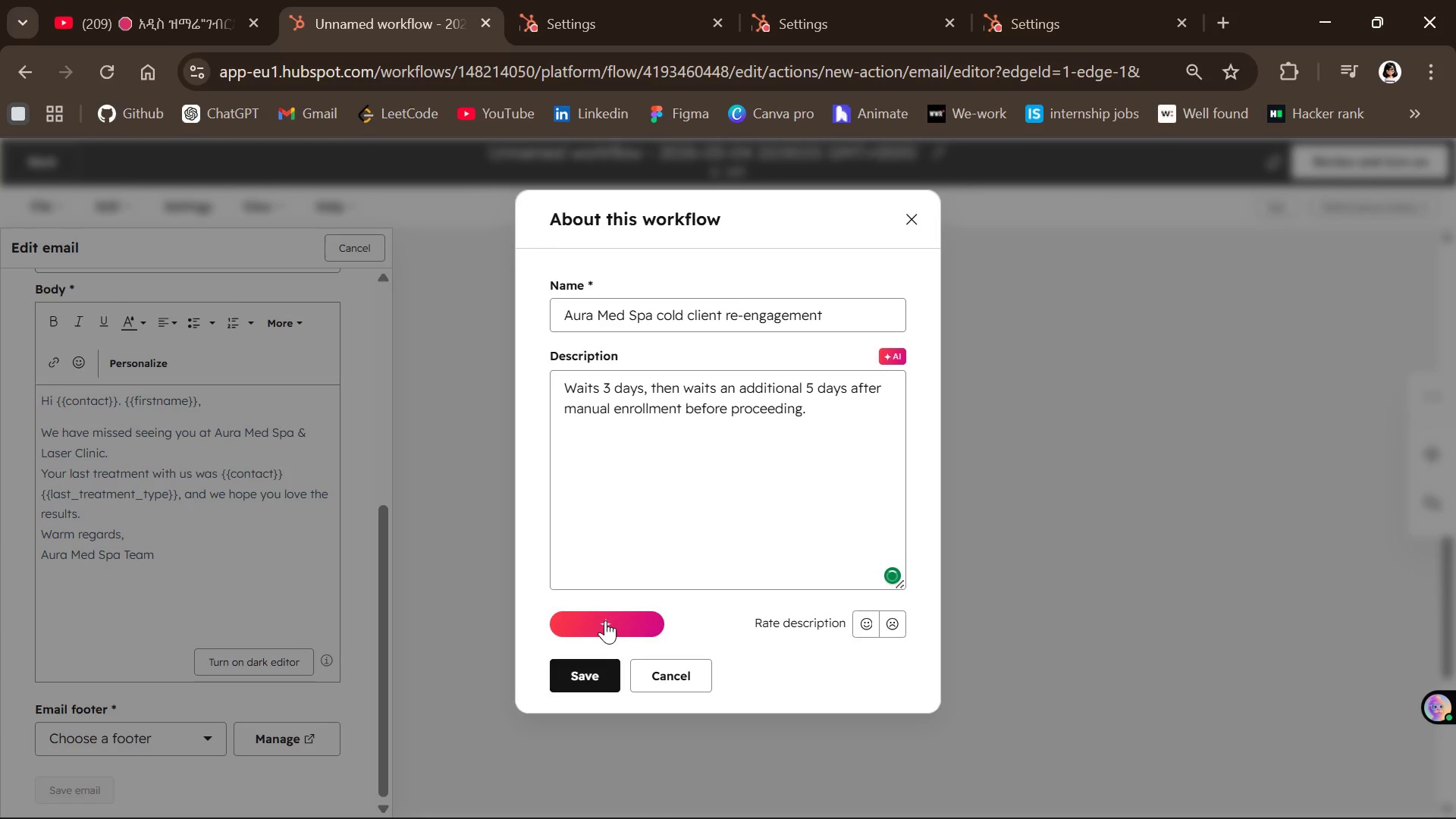 
left_click([605, 620])
 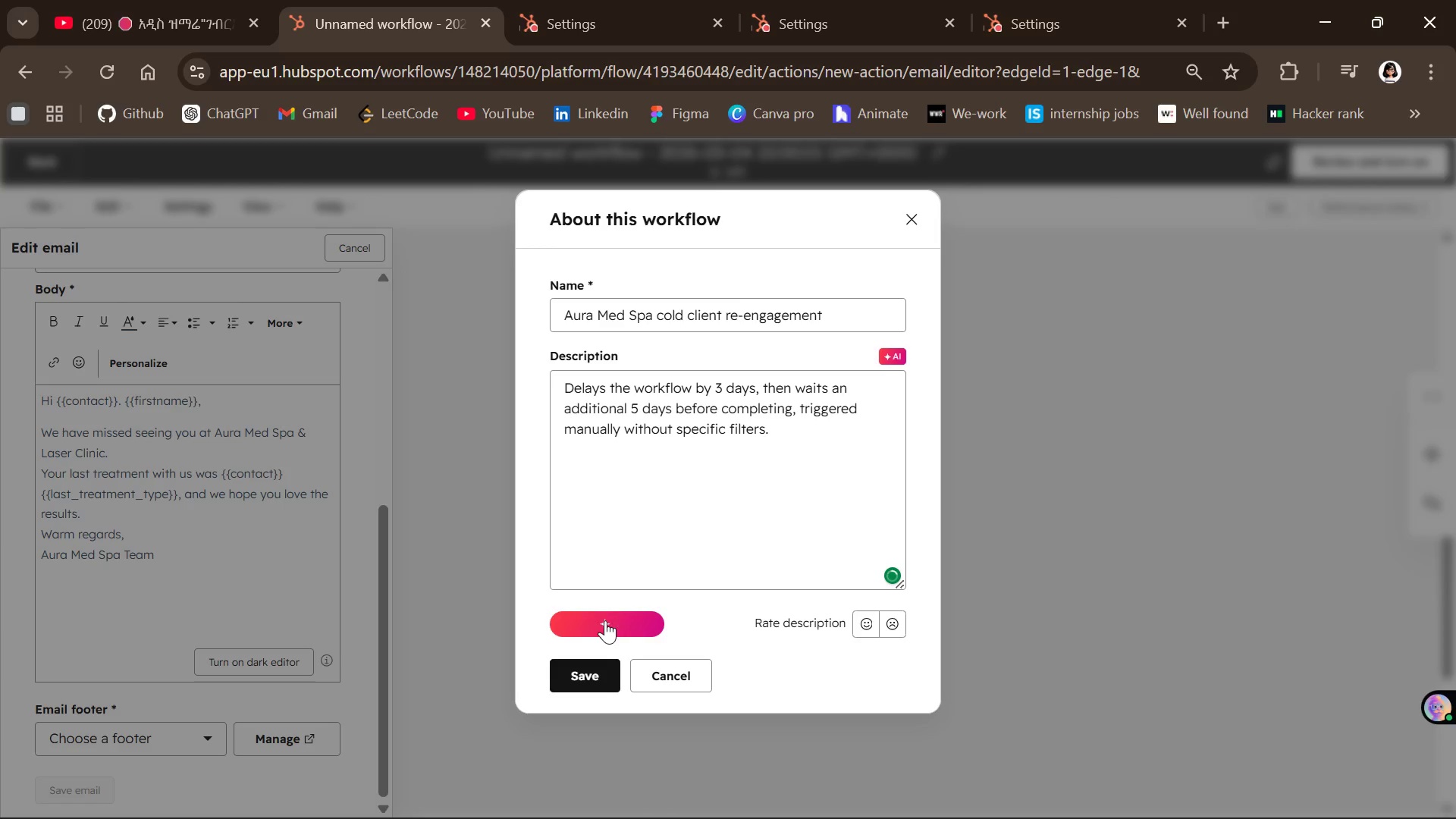 
left_click([605, 620])
 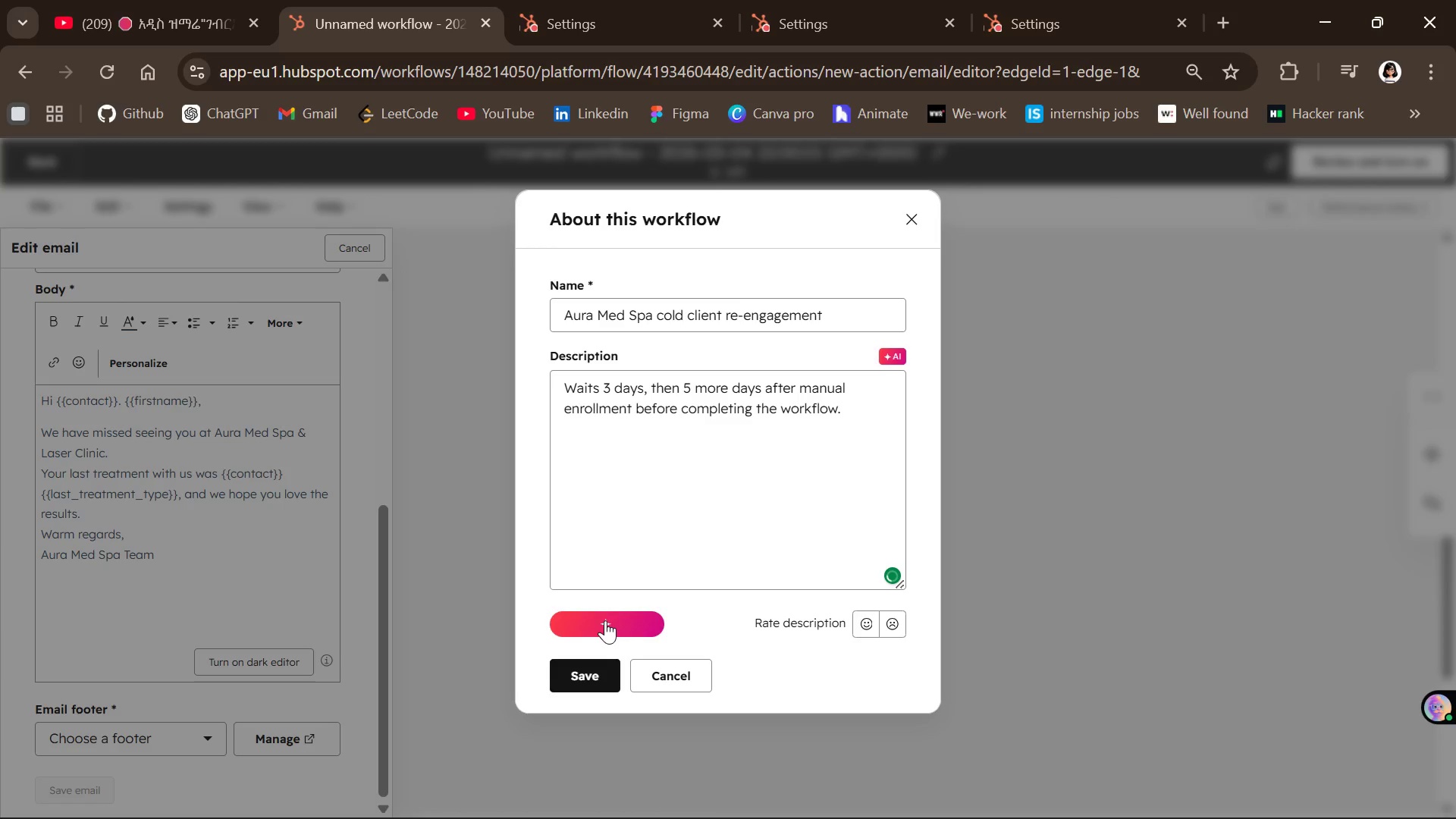 
left_click([605, 620])
 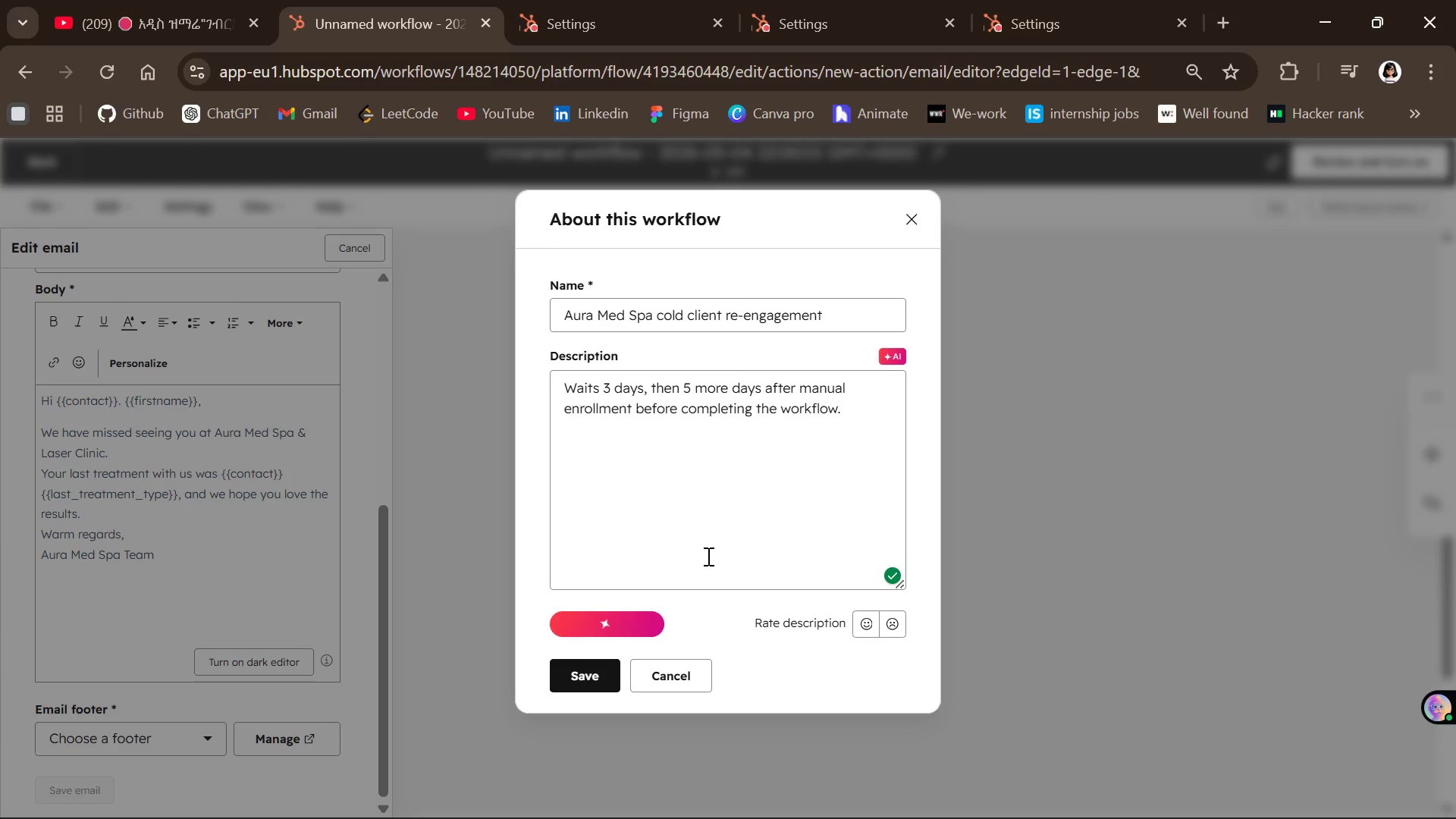 
left_click([624, 620])
 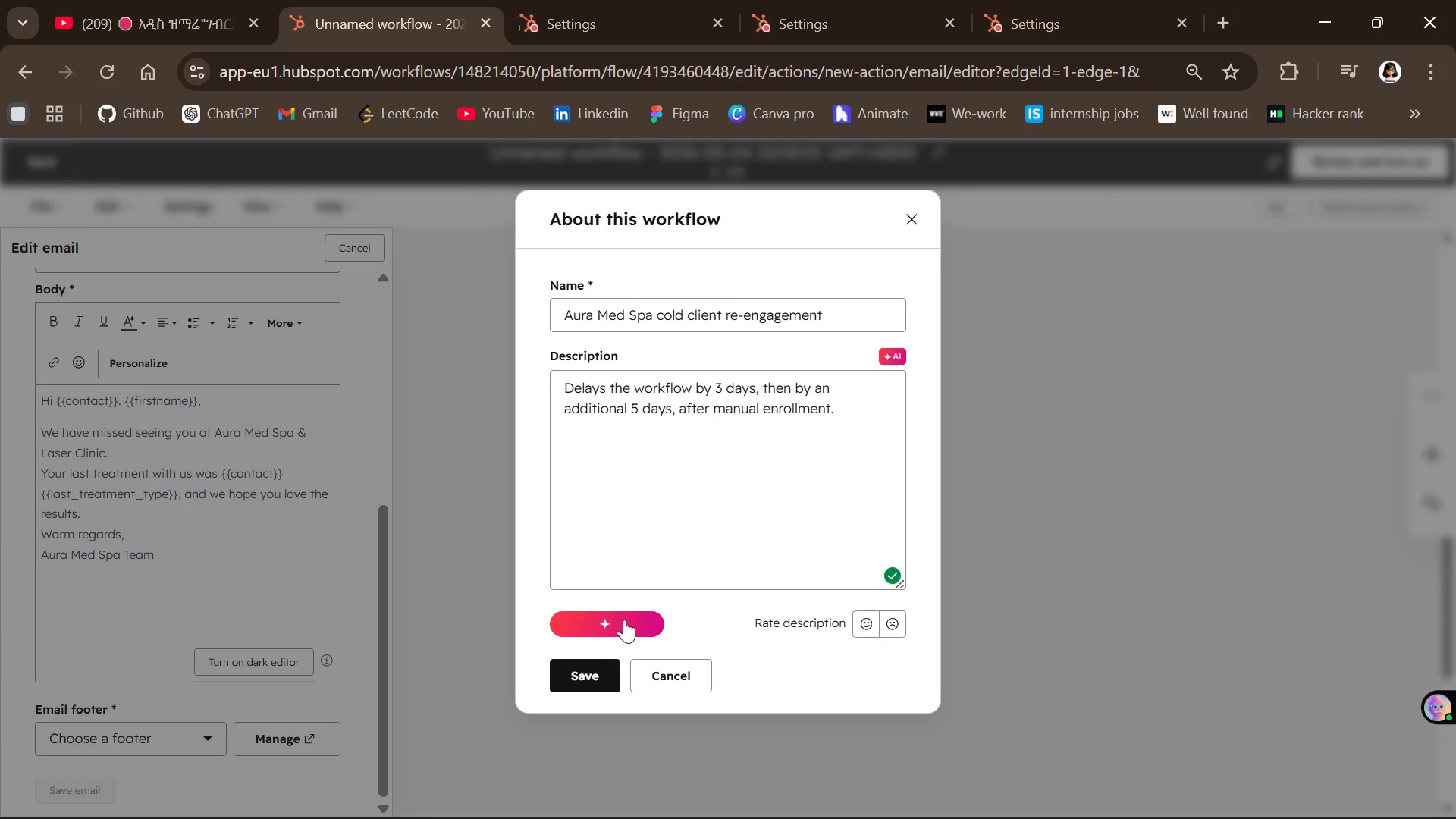 
left_click([624, 620])
 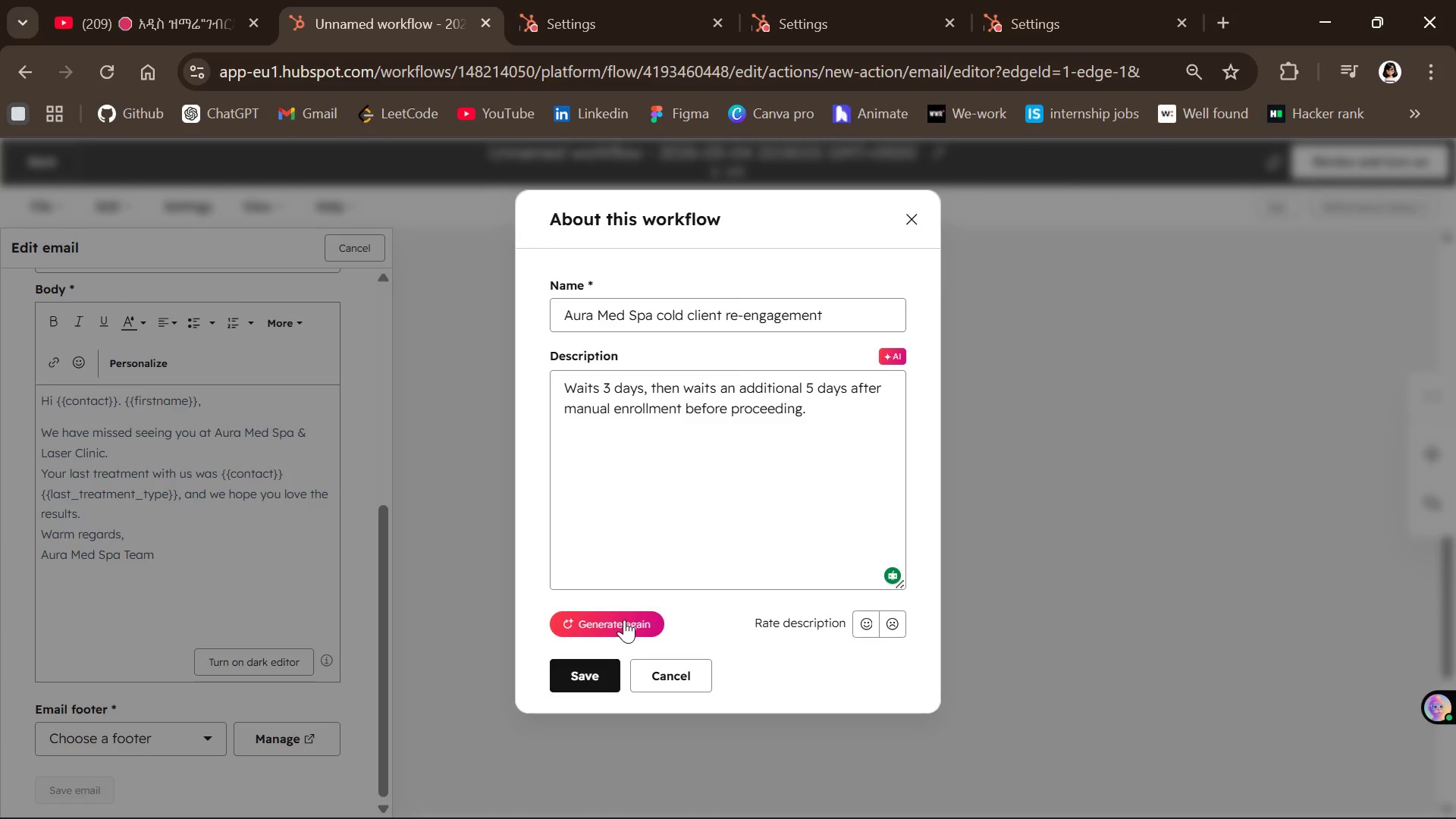 
wait(27.19)
 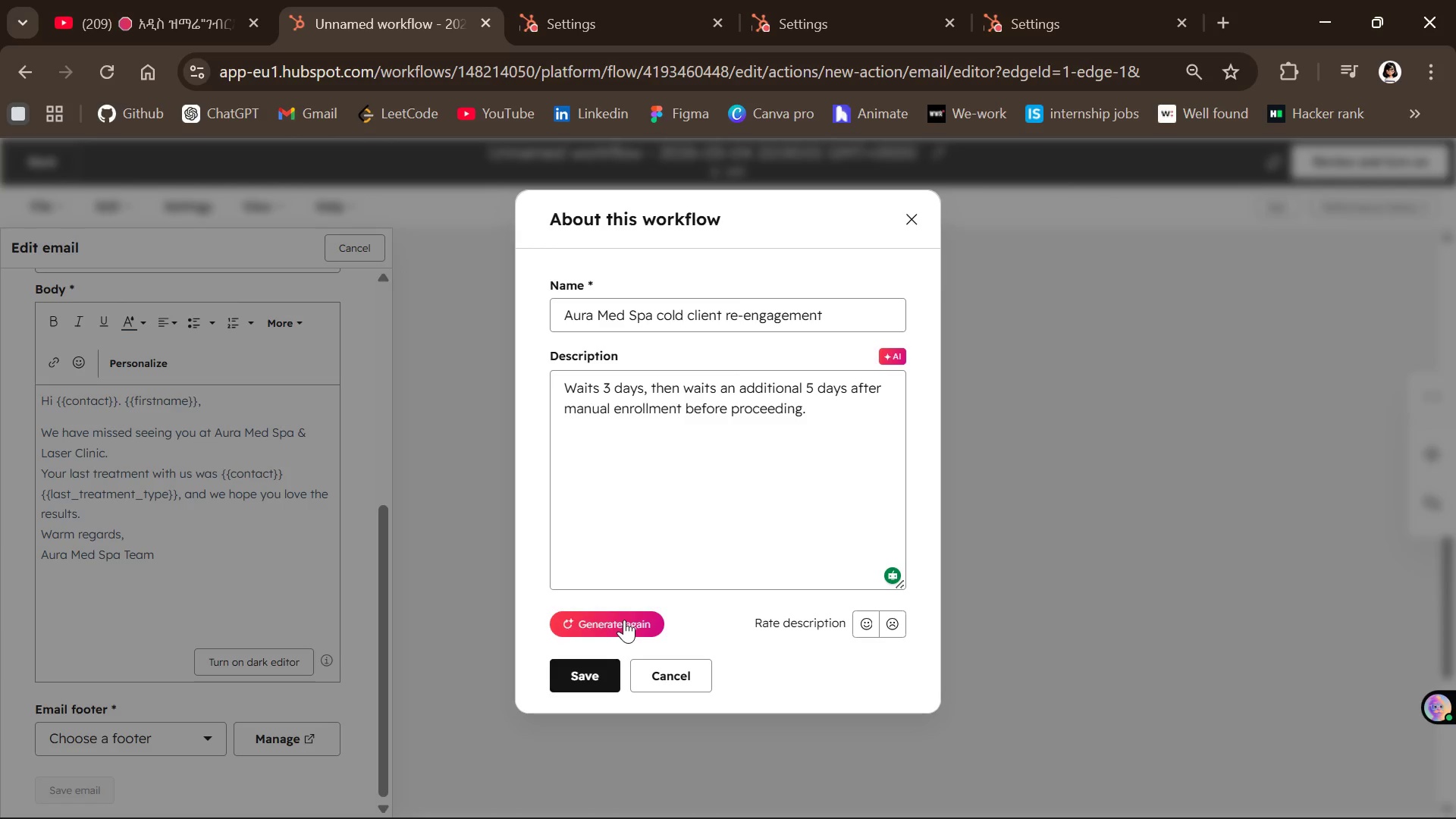 
left_click([624, 620])
 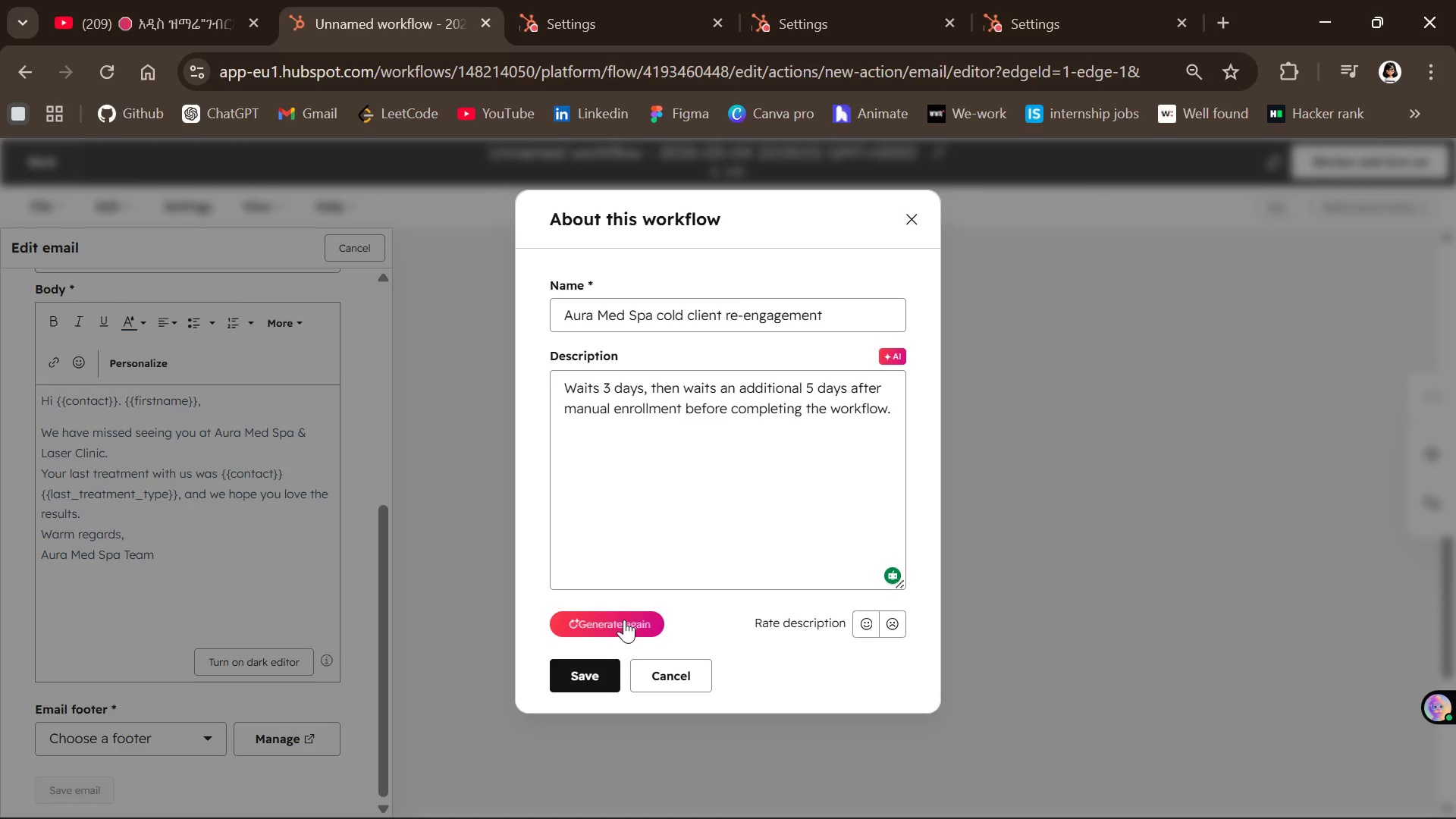 
left_click([624, 620])
 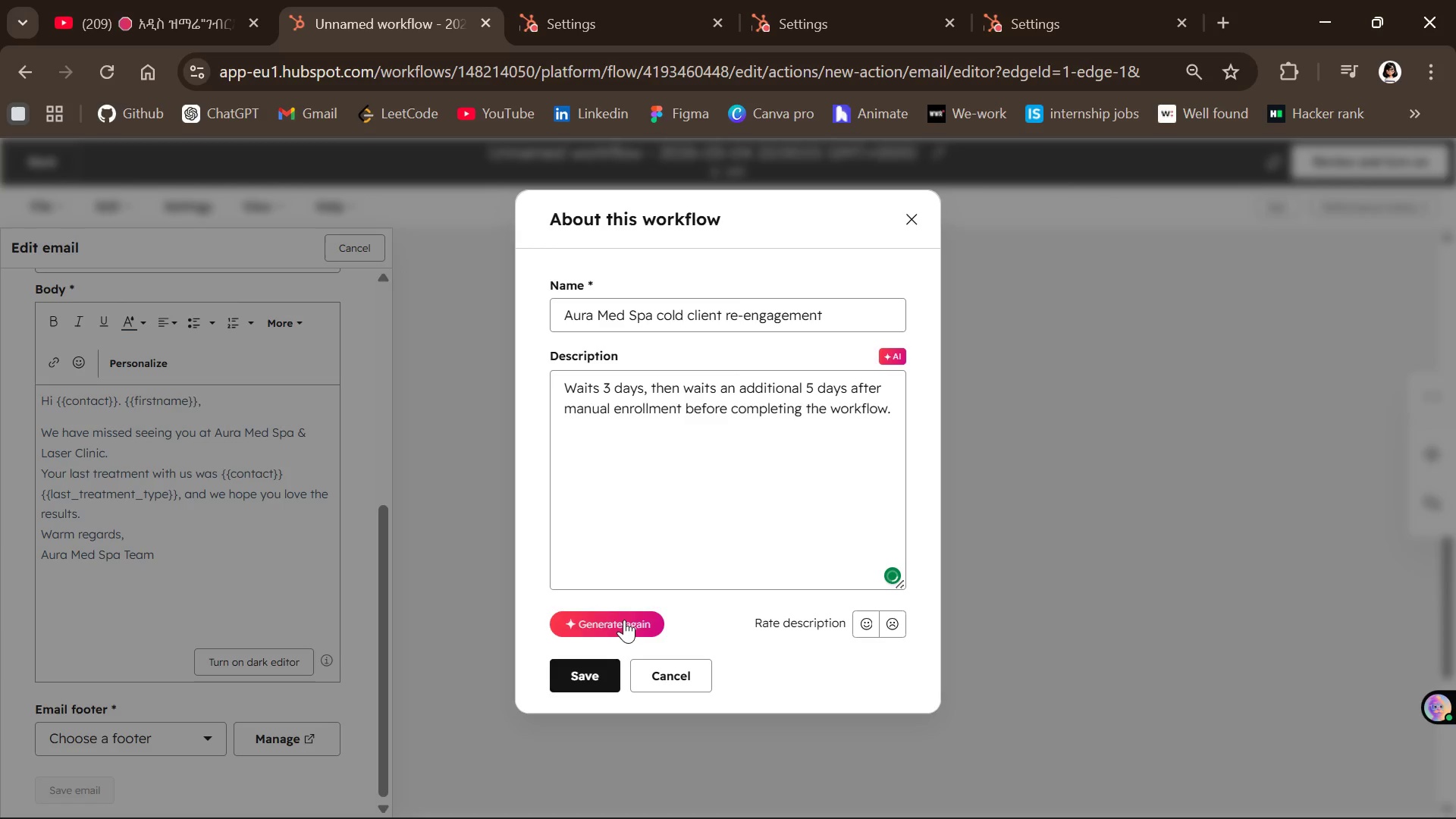 
left_click([624, 620])
 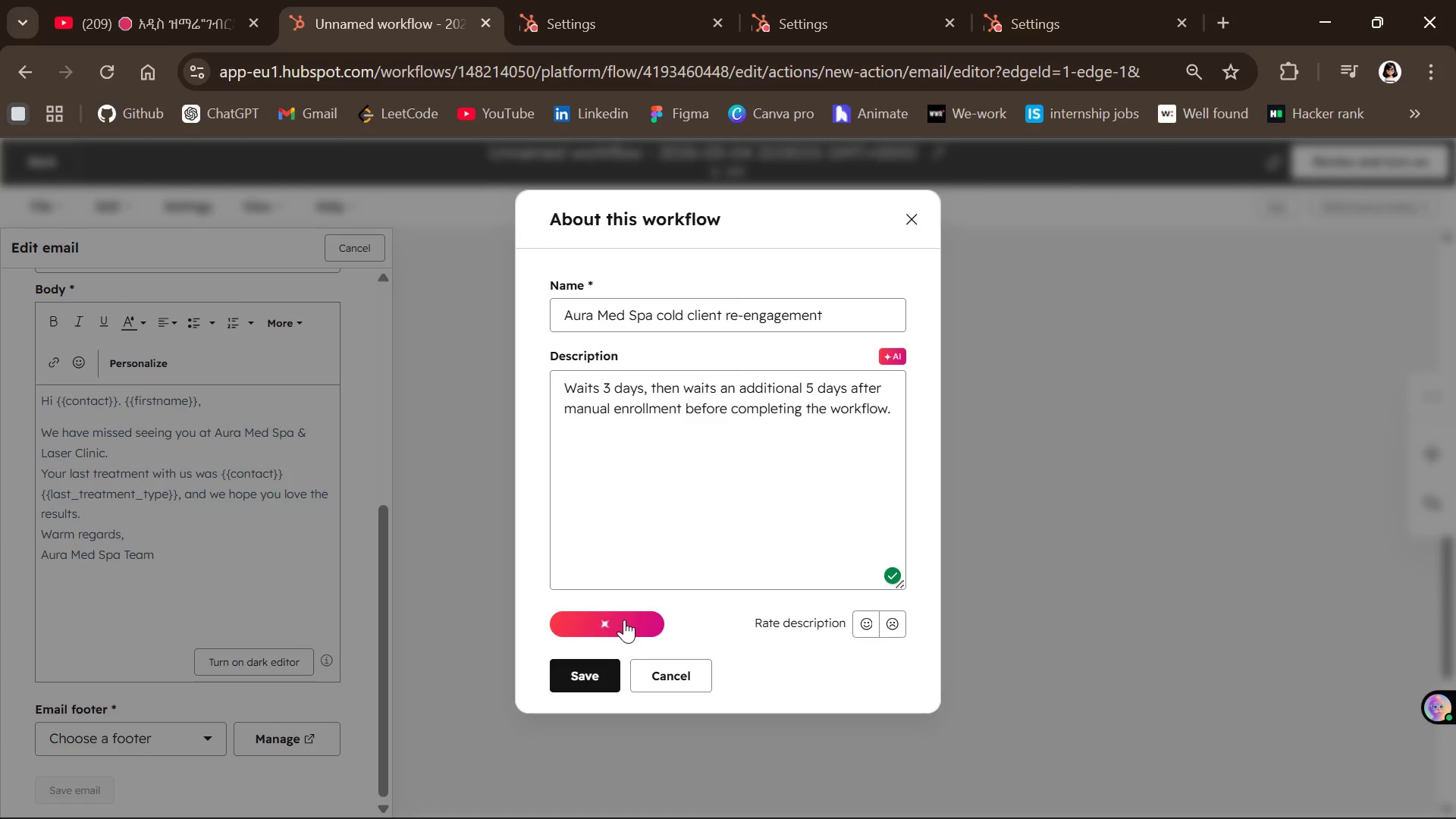 
left_click([624, 620])
 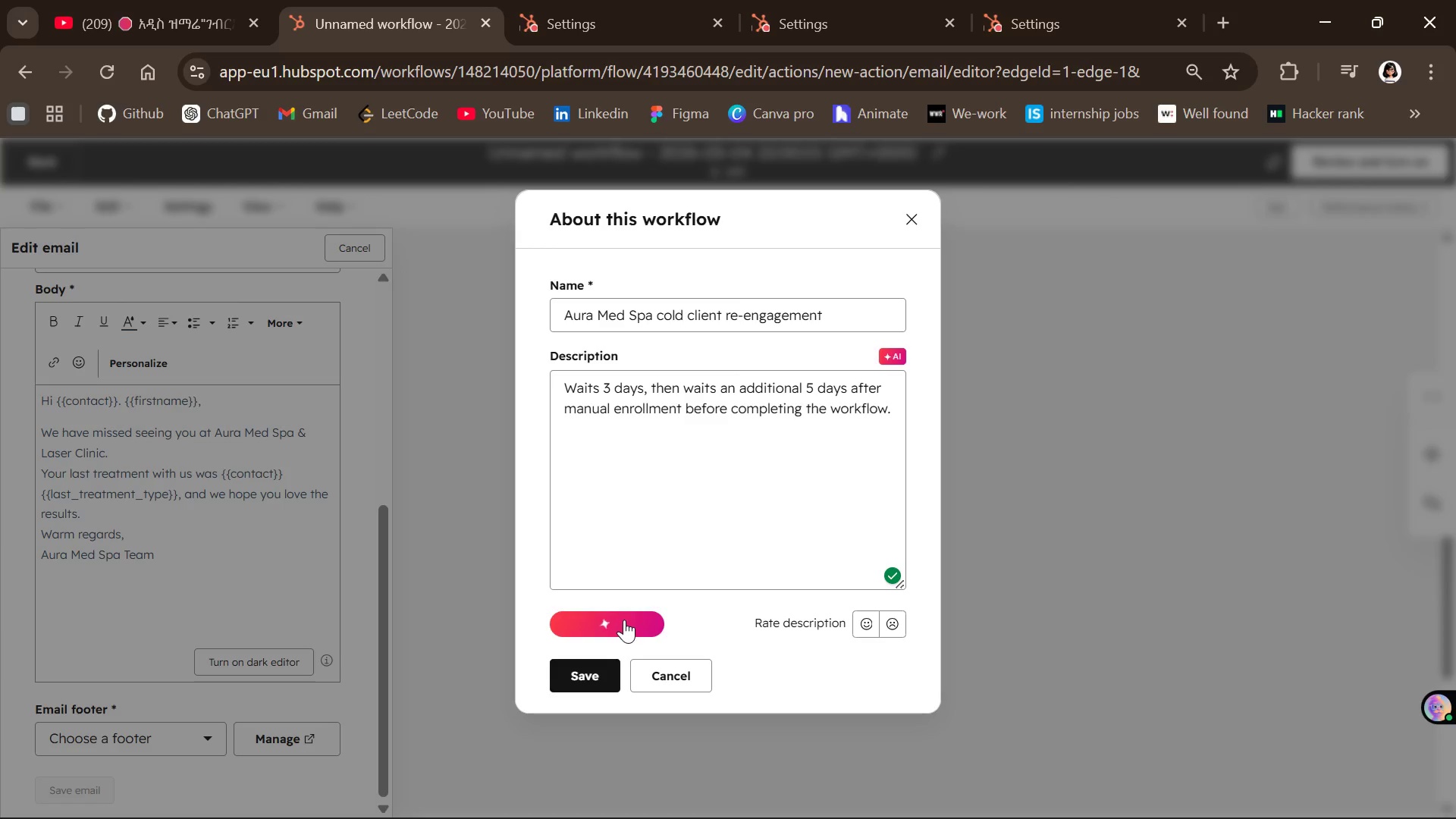 
left_click([624, 620])
 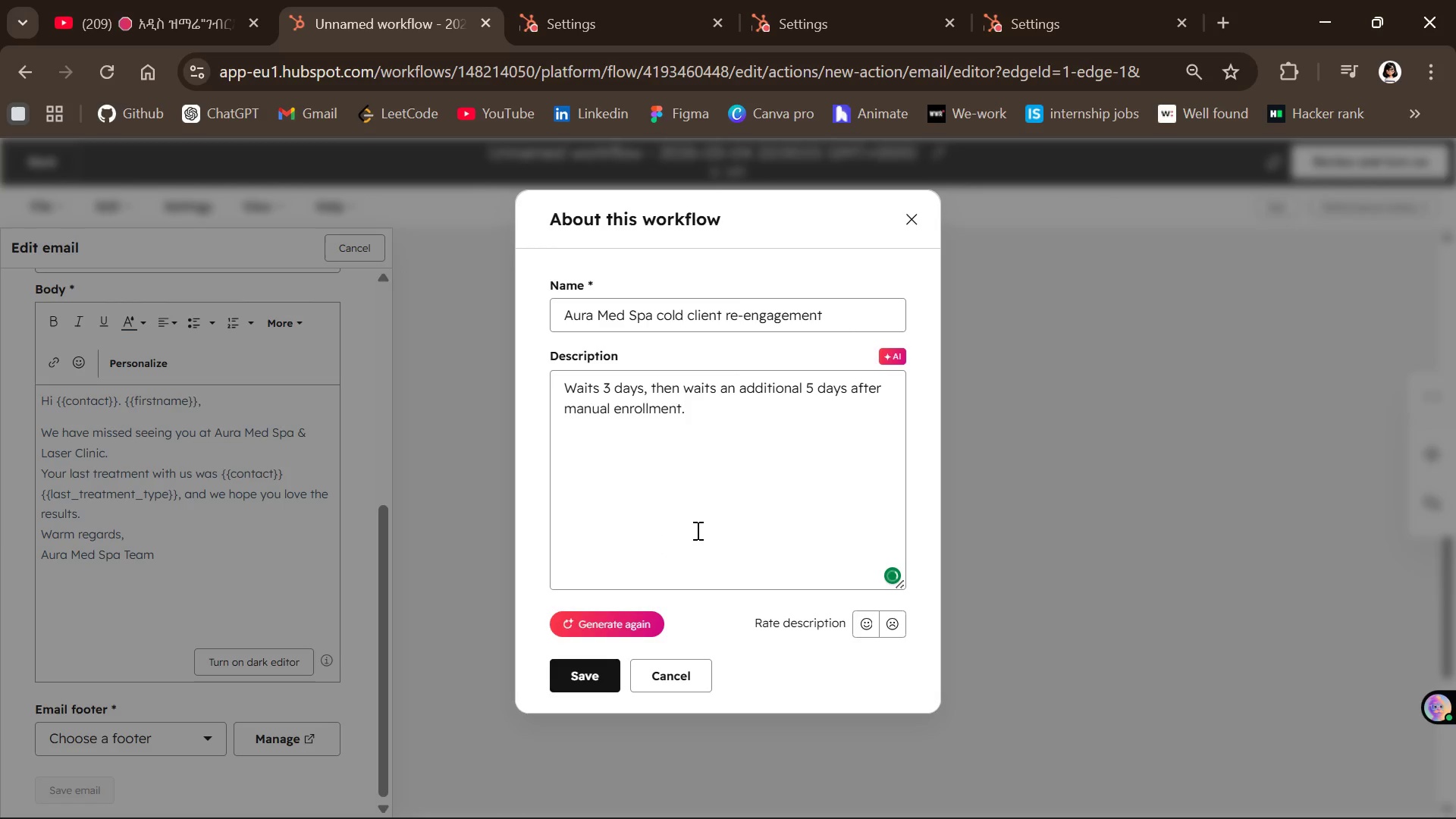 
wait(11.03)
 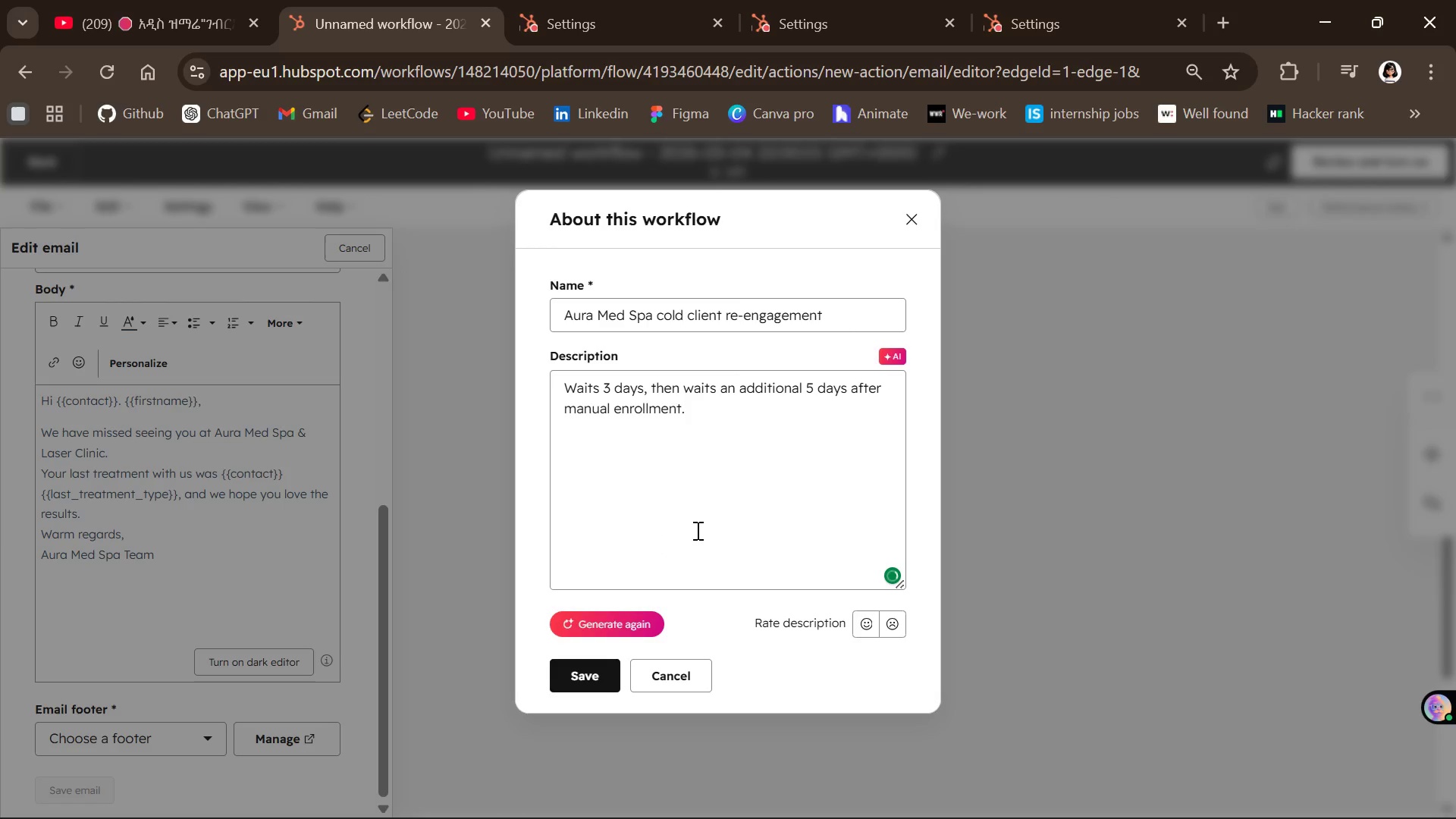 
left_click([590, 671])
 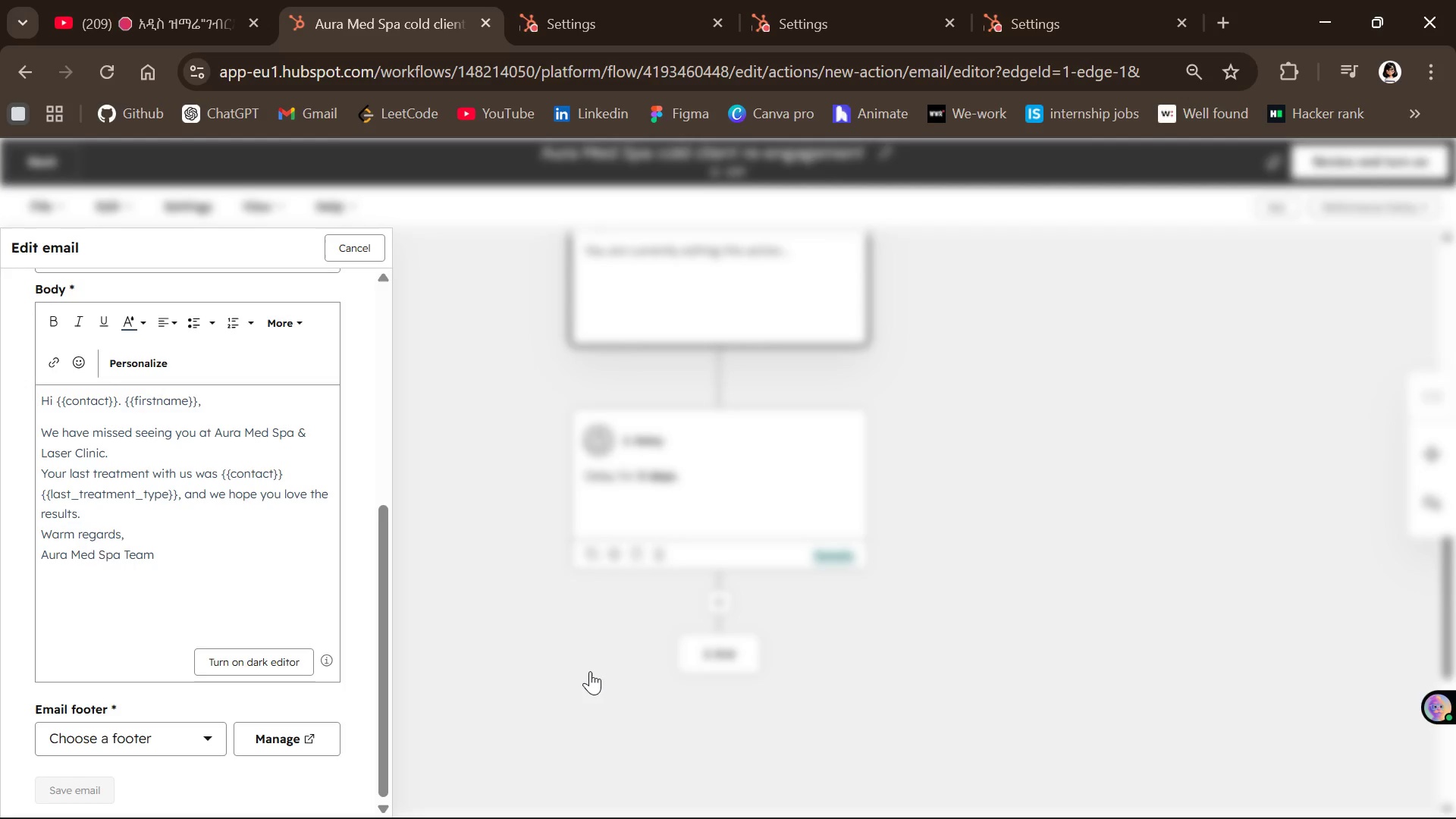 
mouse_move([832, 626])
 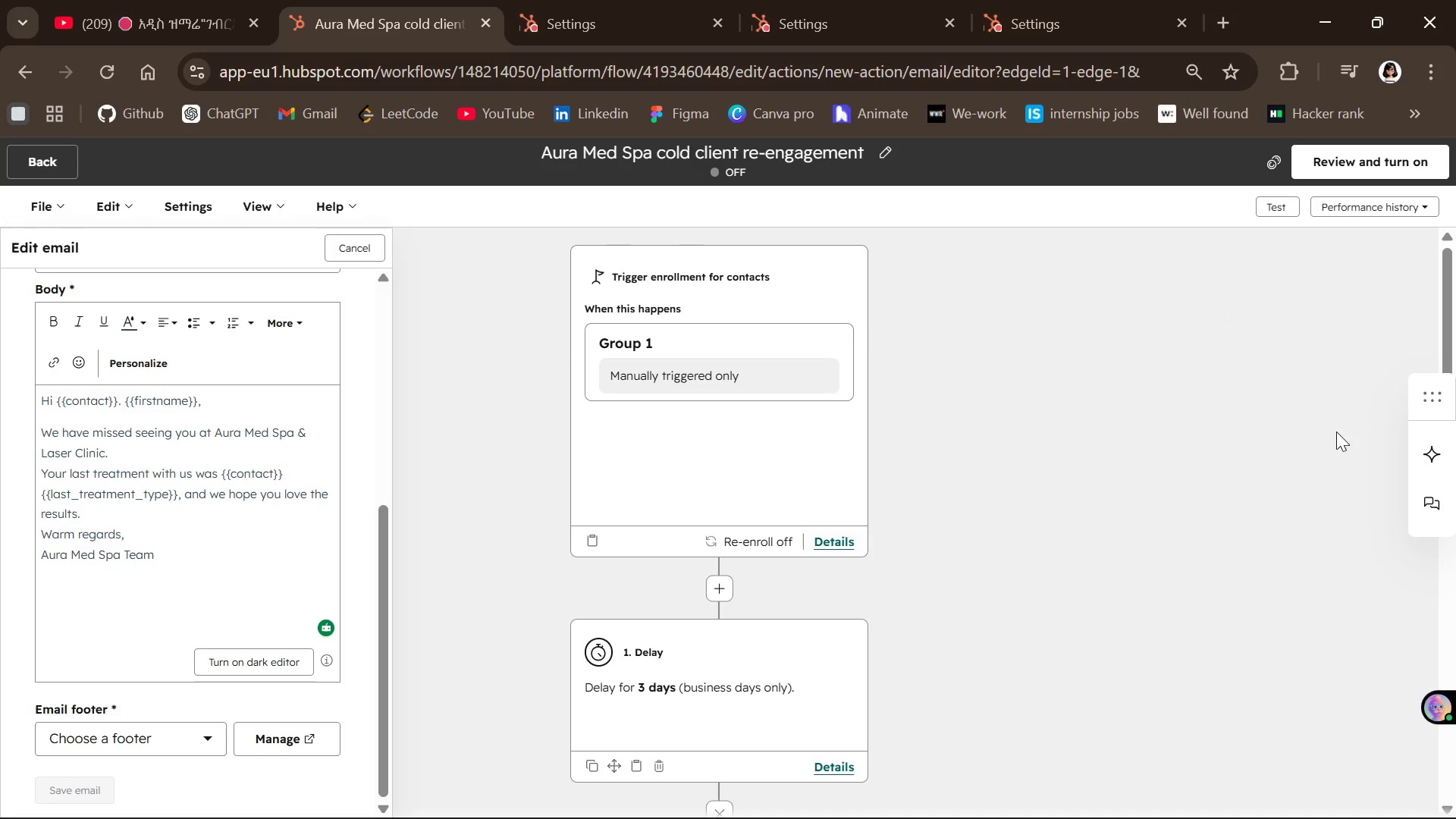 
left_click([1431, 453])
 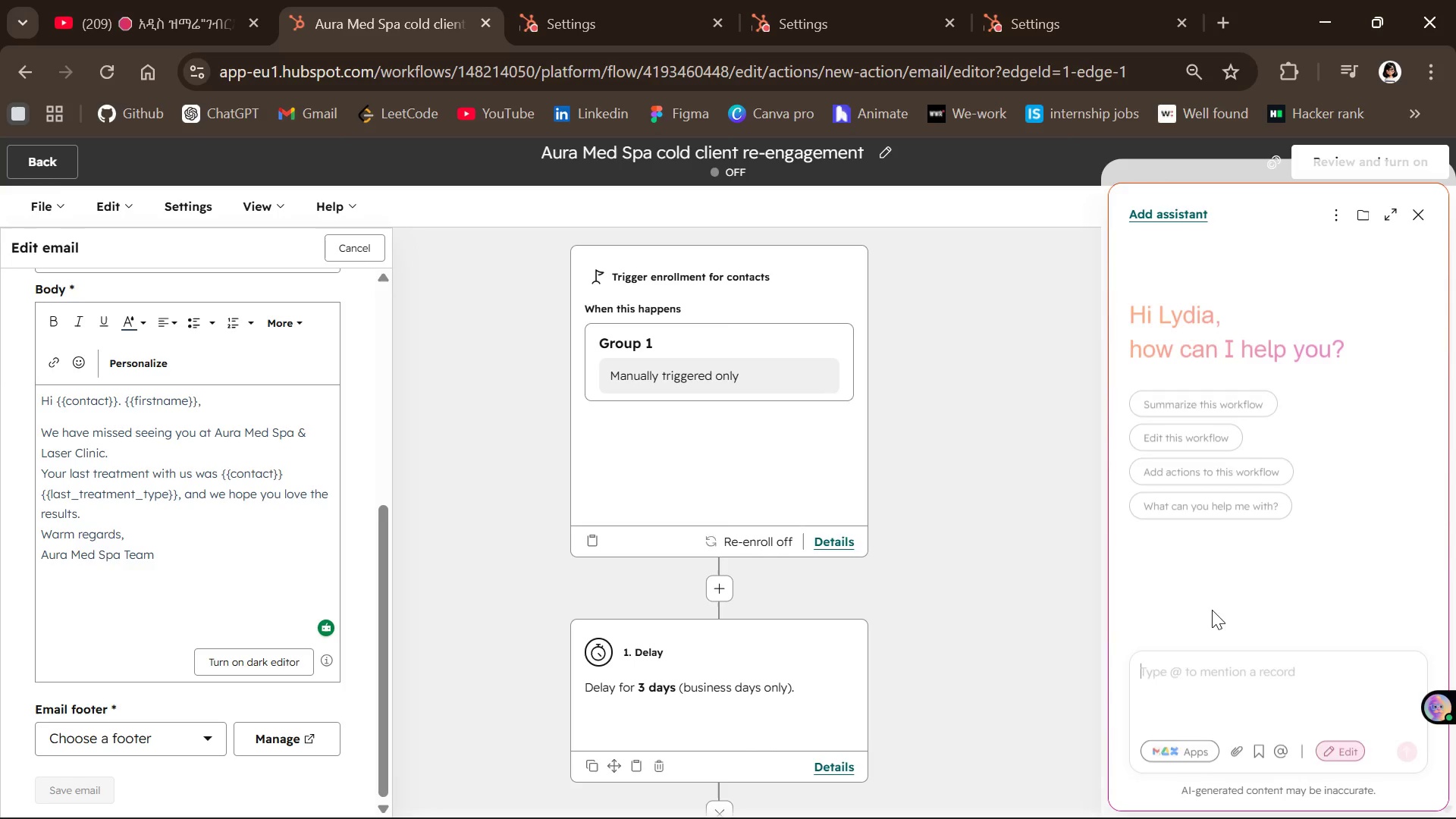 
wait(5.16)
 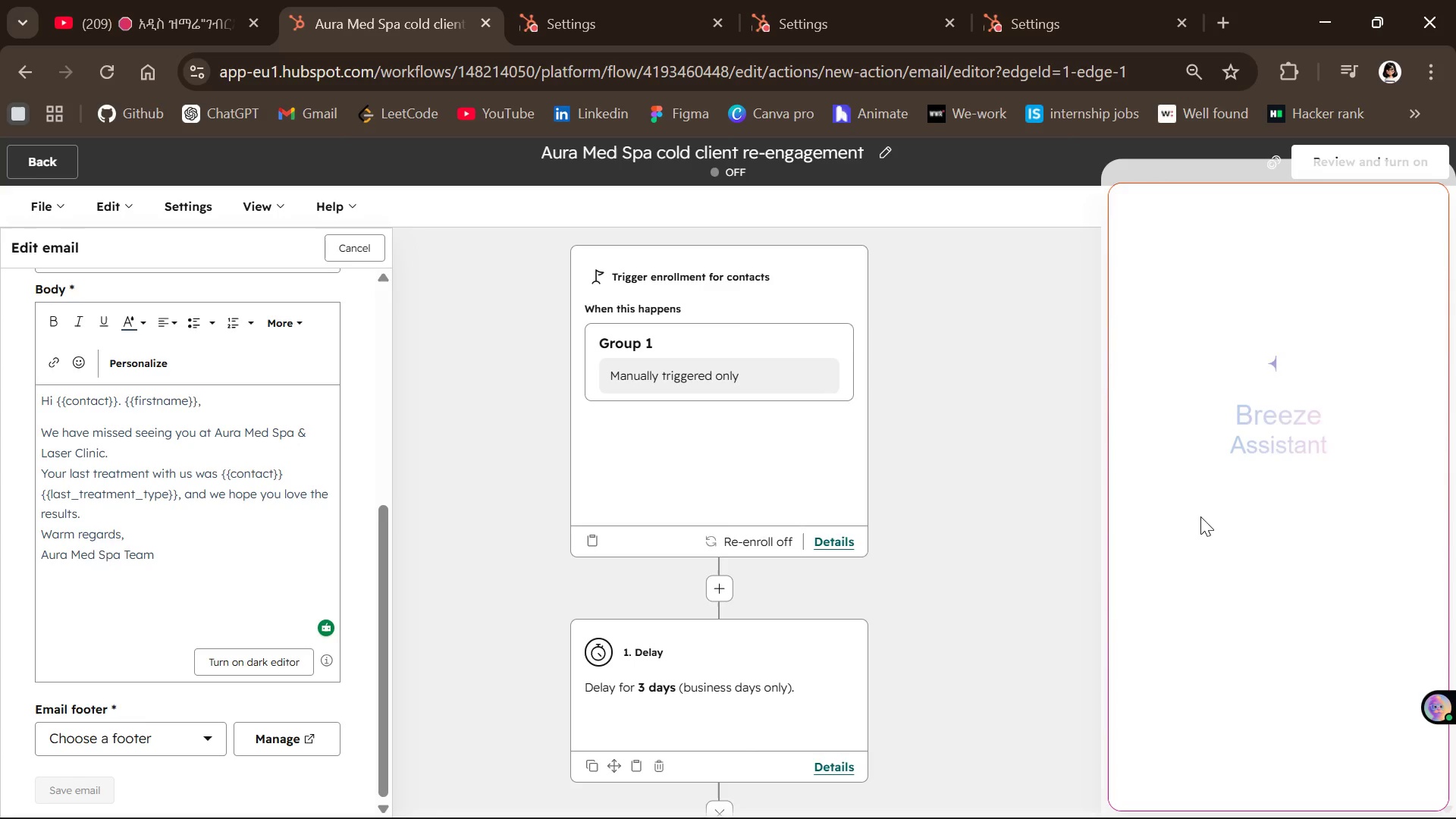 
left_click([1201, 671])
 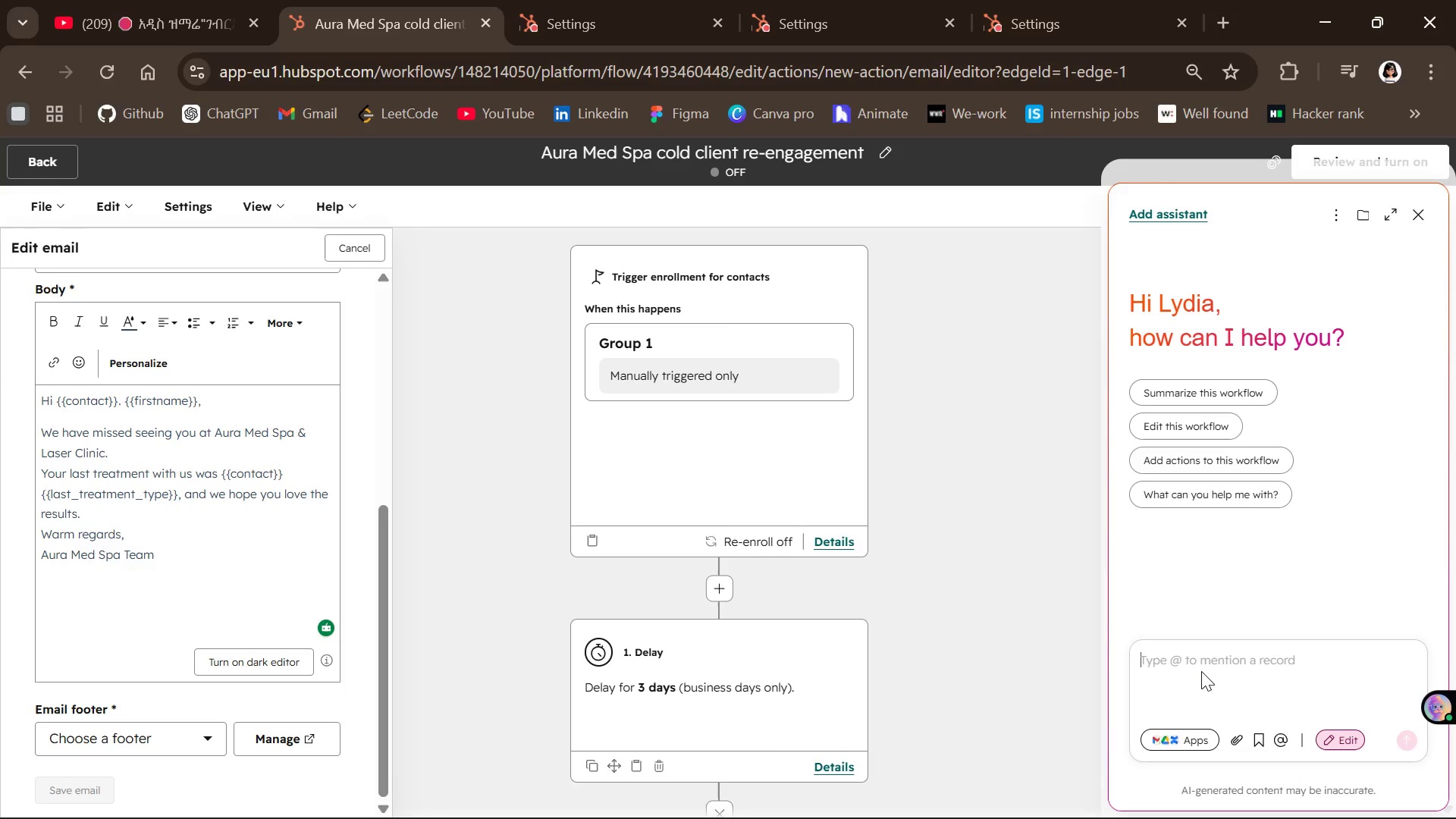 
key(Control+ControlLeft)
 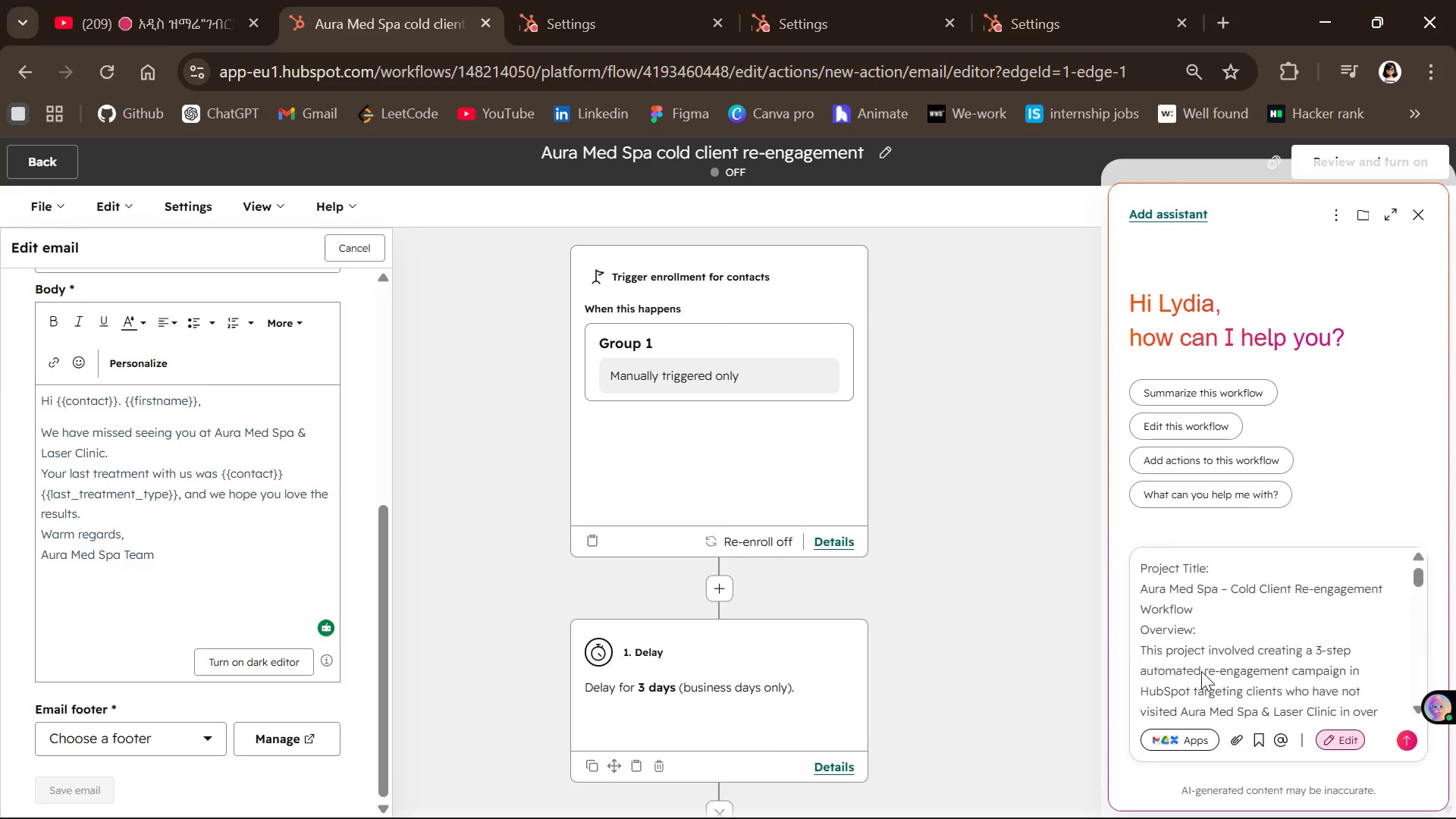 
key(Control+V)
 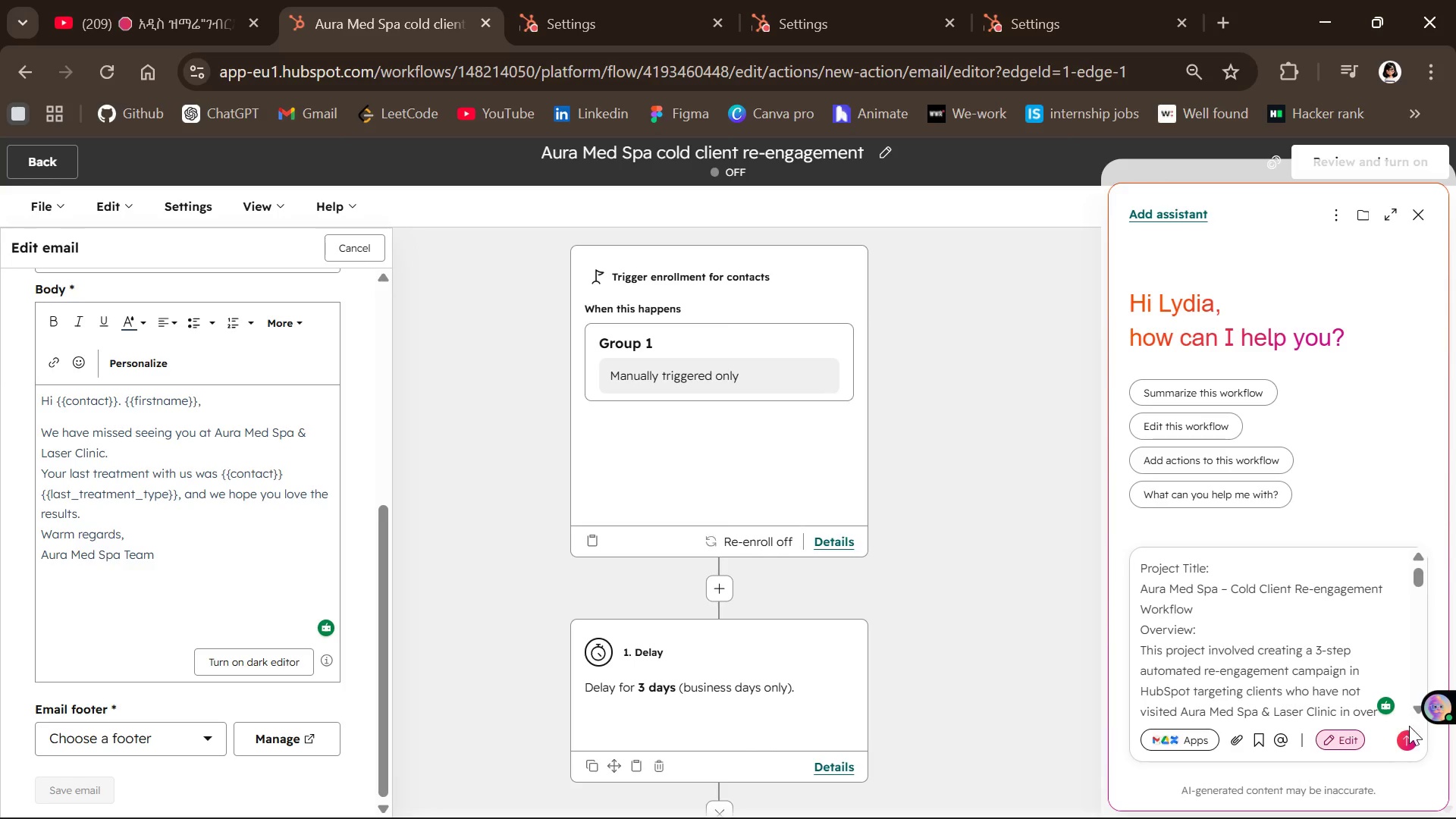 
left_click([1406, 739])
 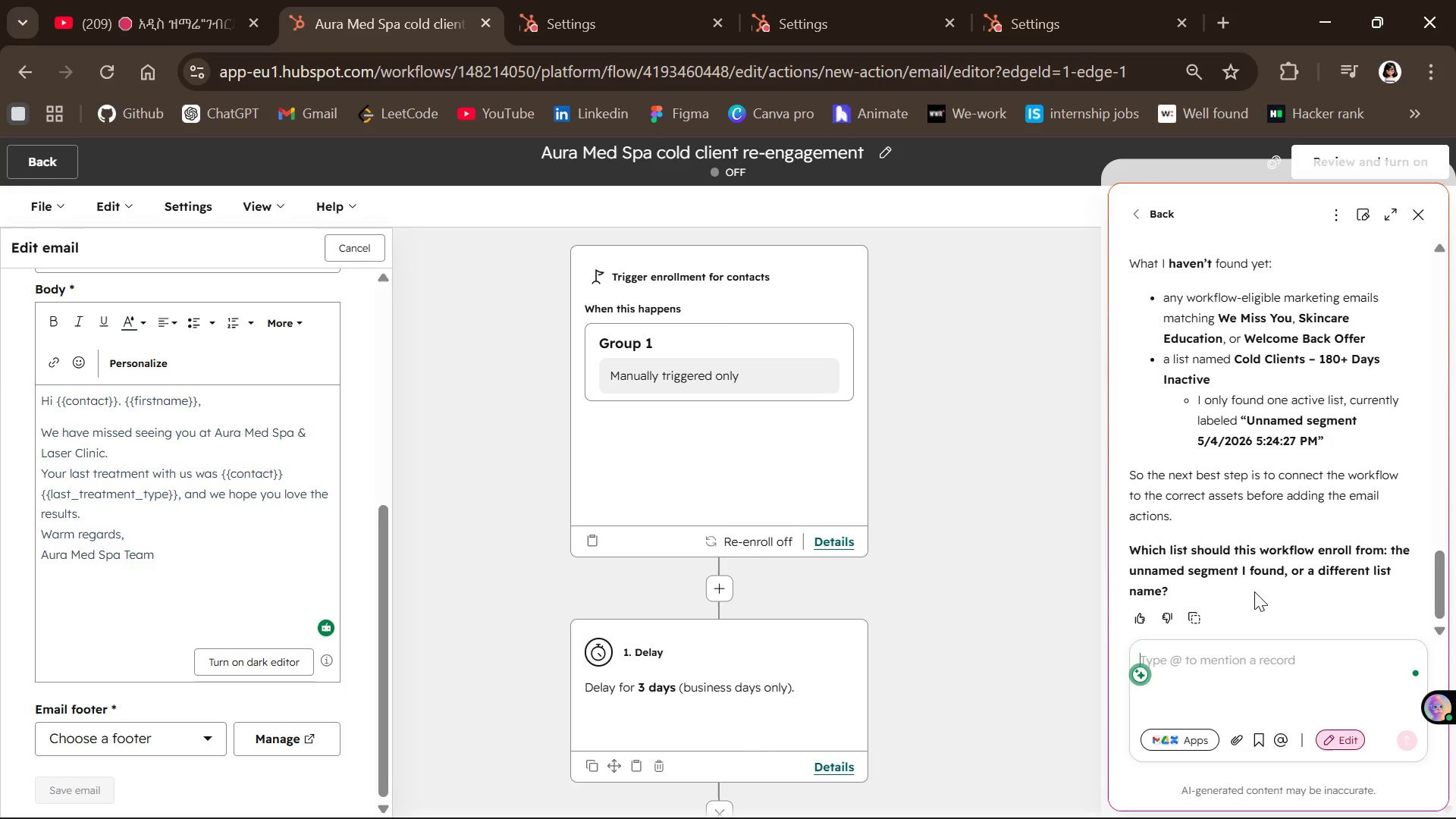 
wait(46.89)
 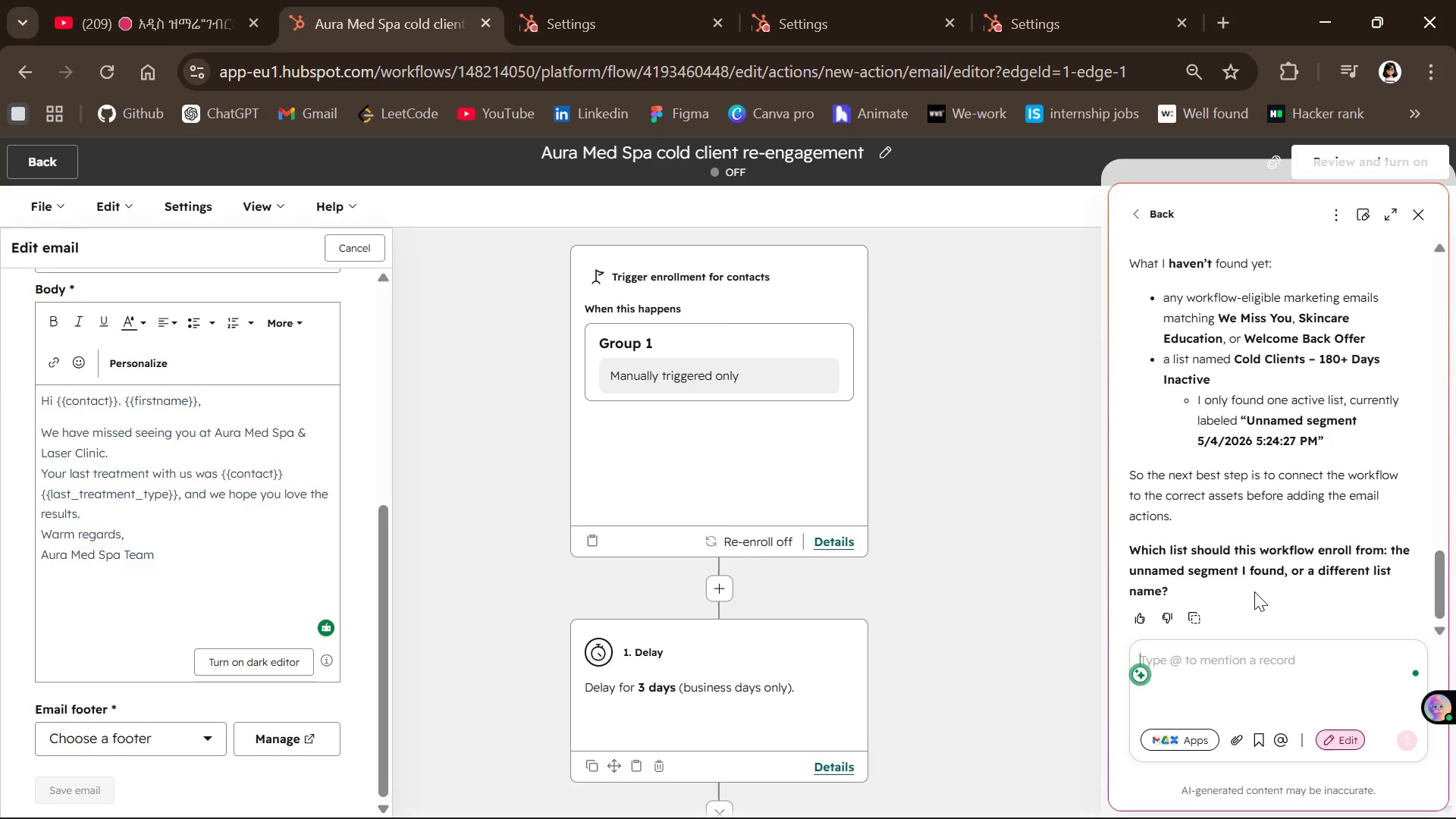 
left_click([1238, 666])
 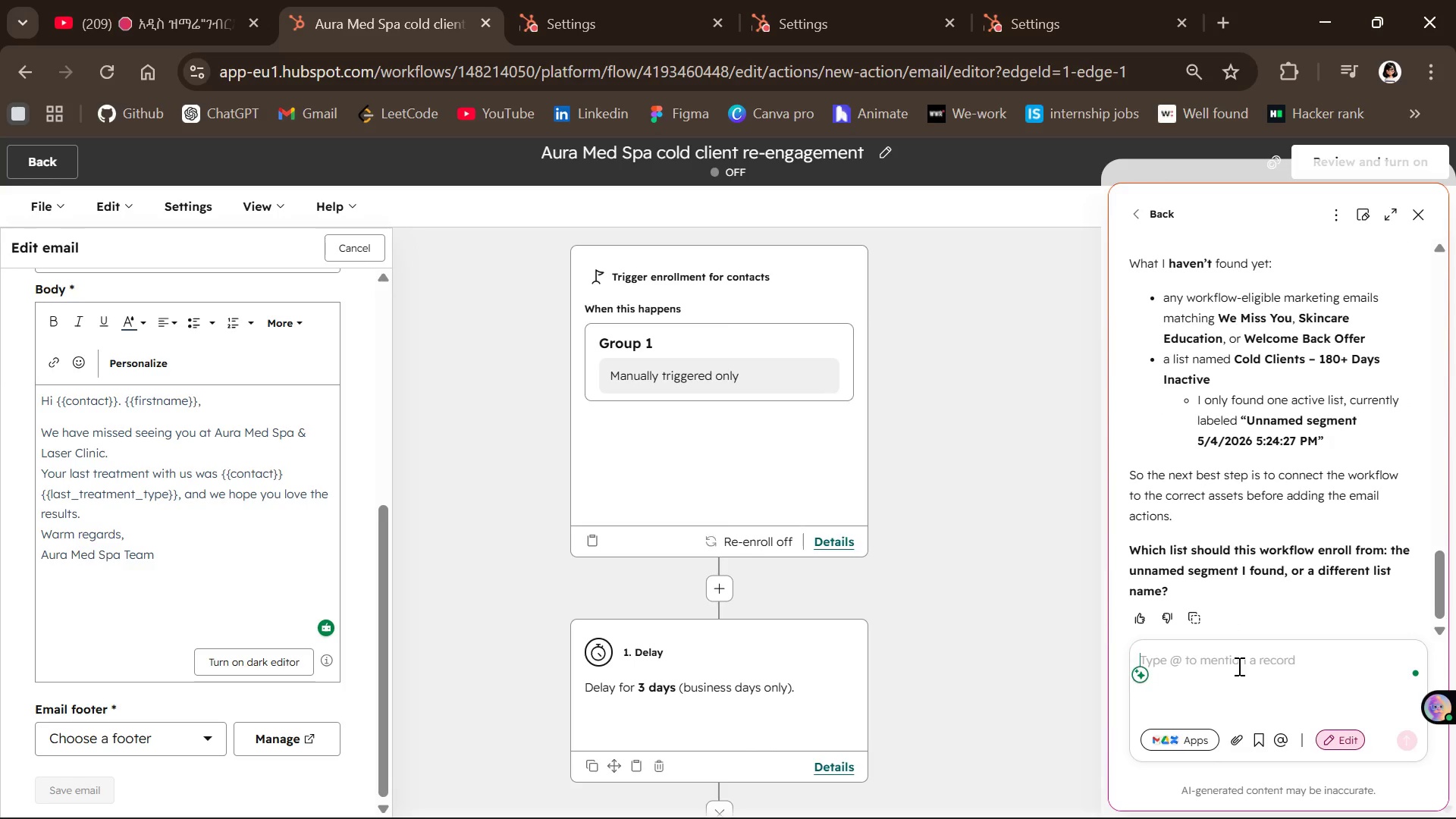 
type(unnamed segment you a)
key(Backspace)
type(have found )
 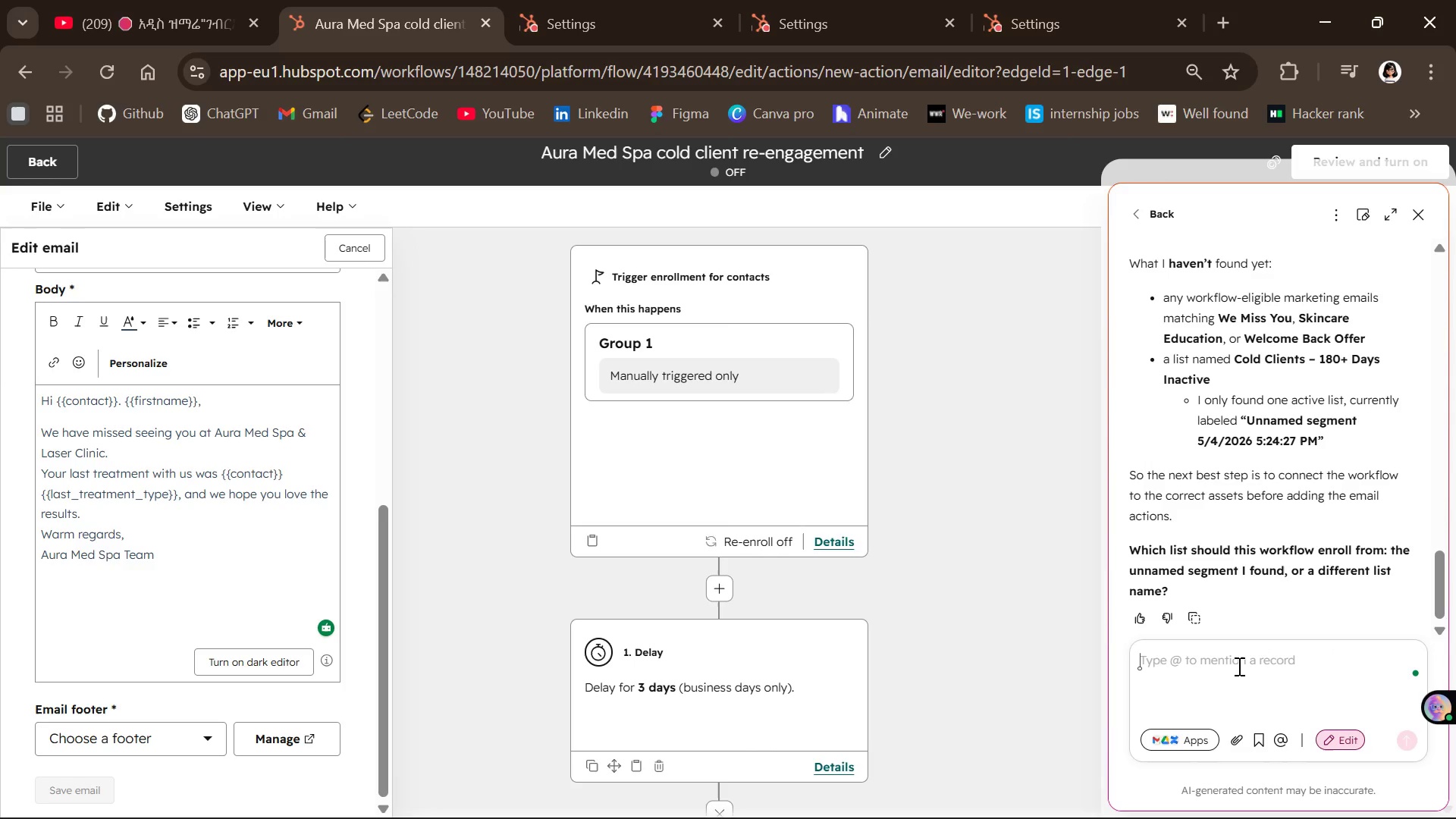 
key(Enter)
 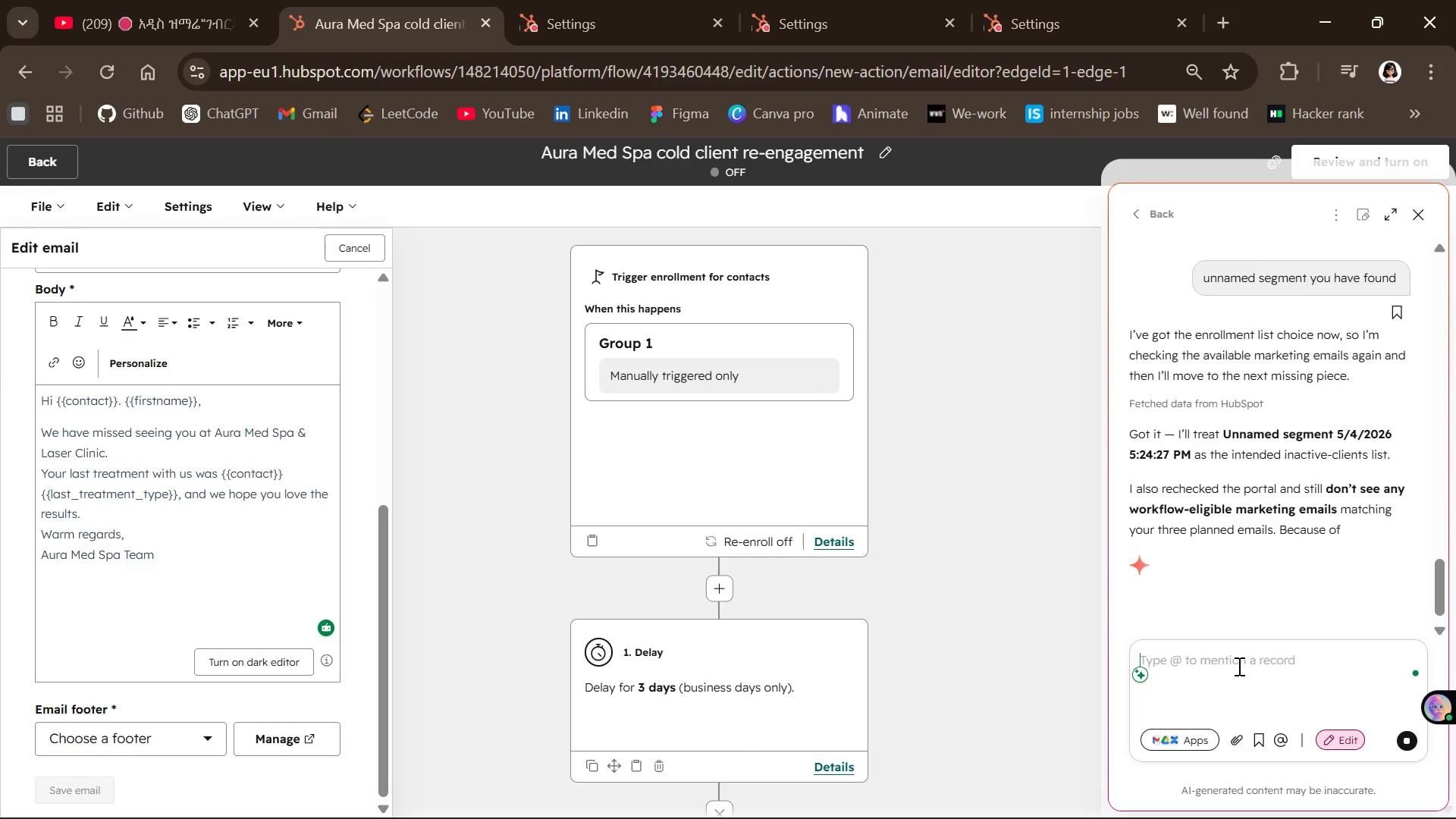 
wait(19.78)
 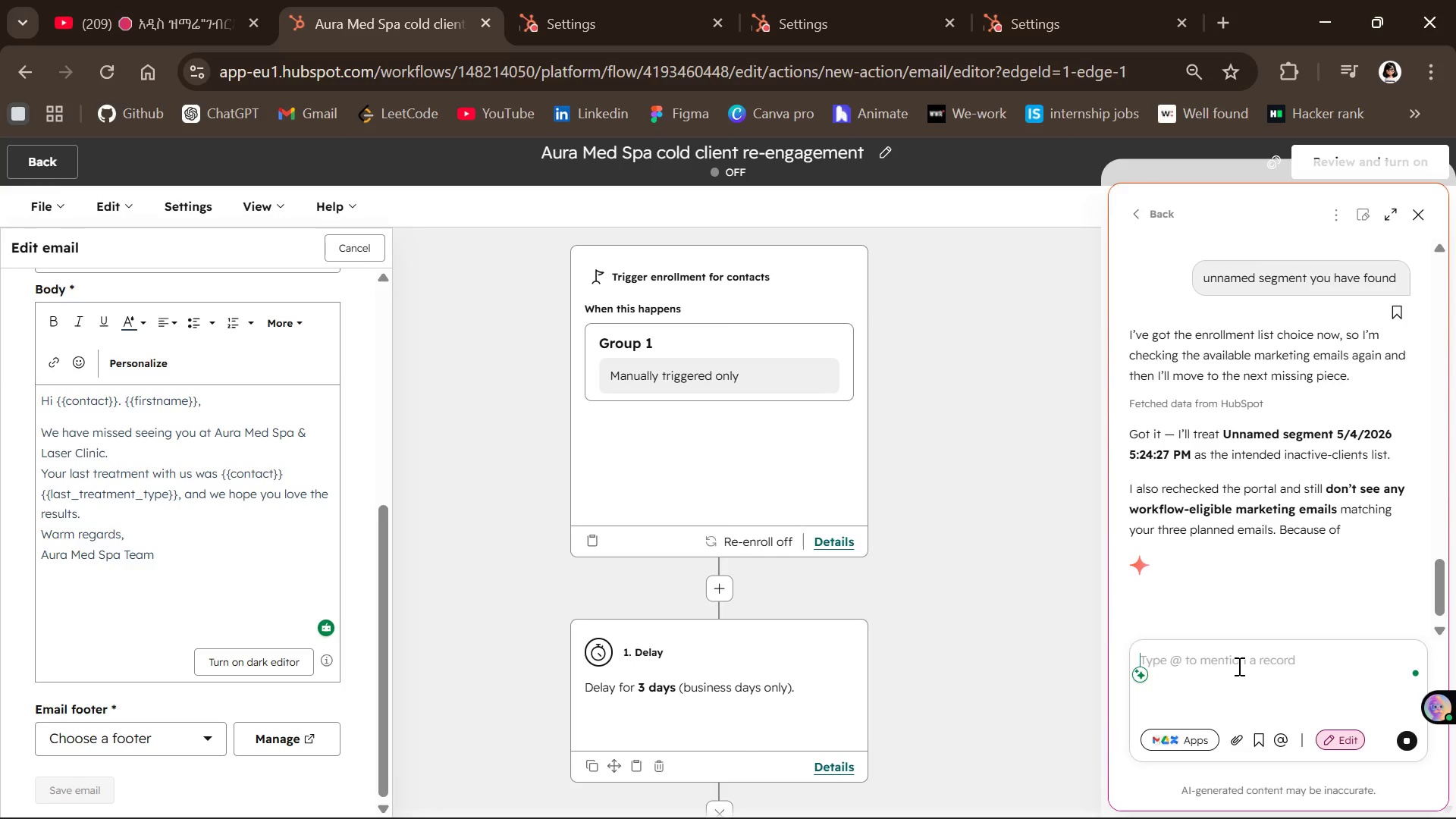 
left_click([1231, 667])
 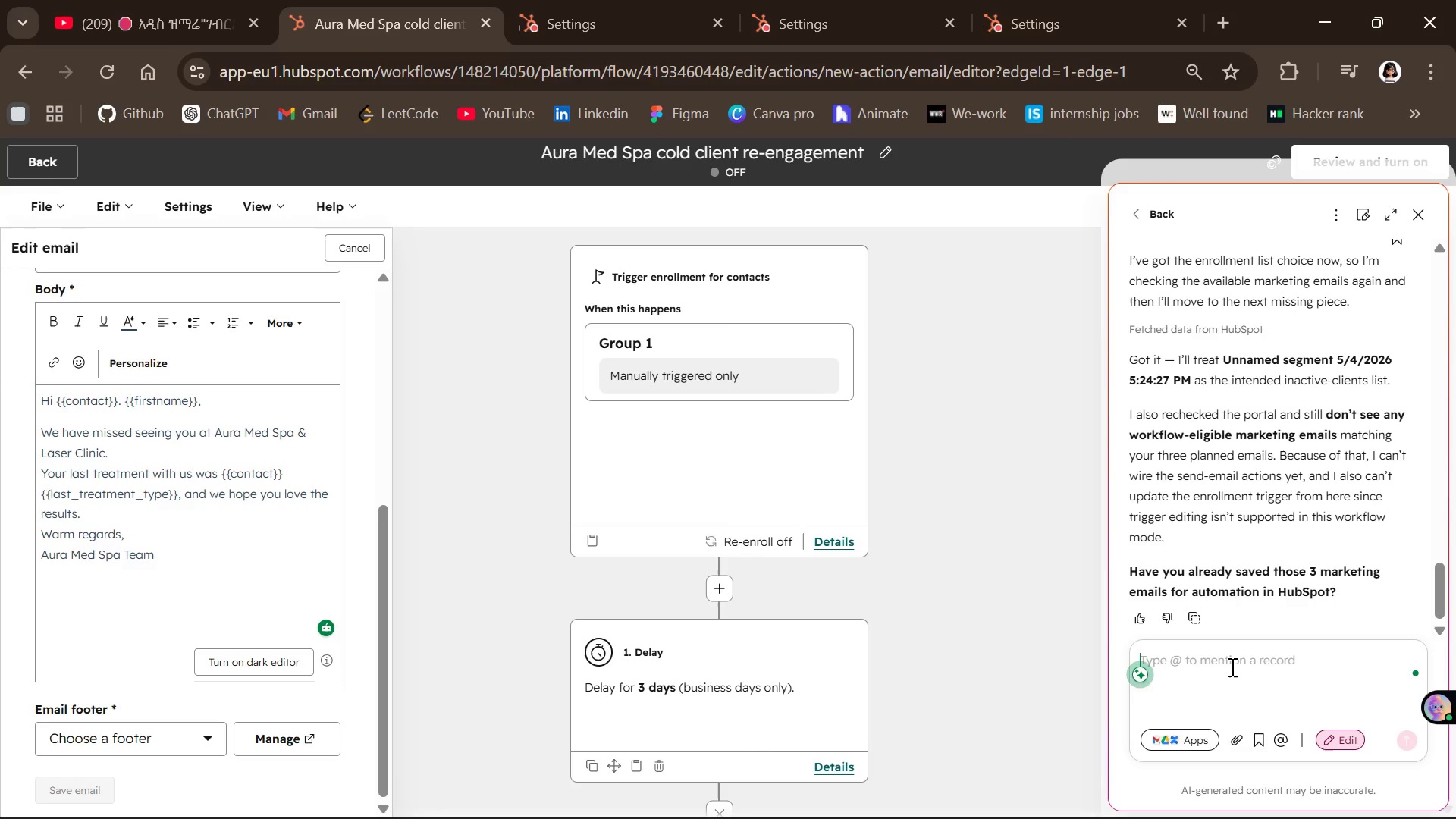 
type(yeah )
 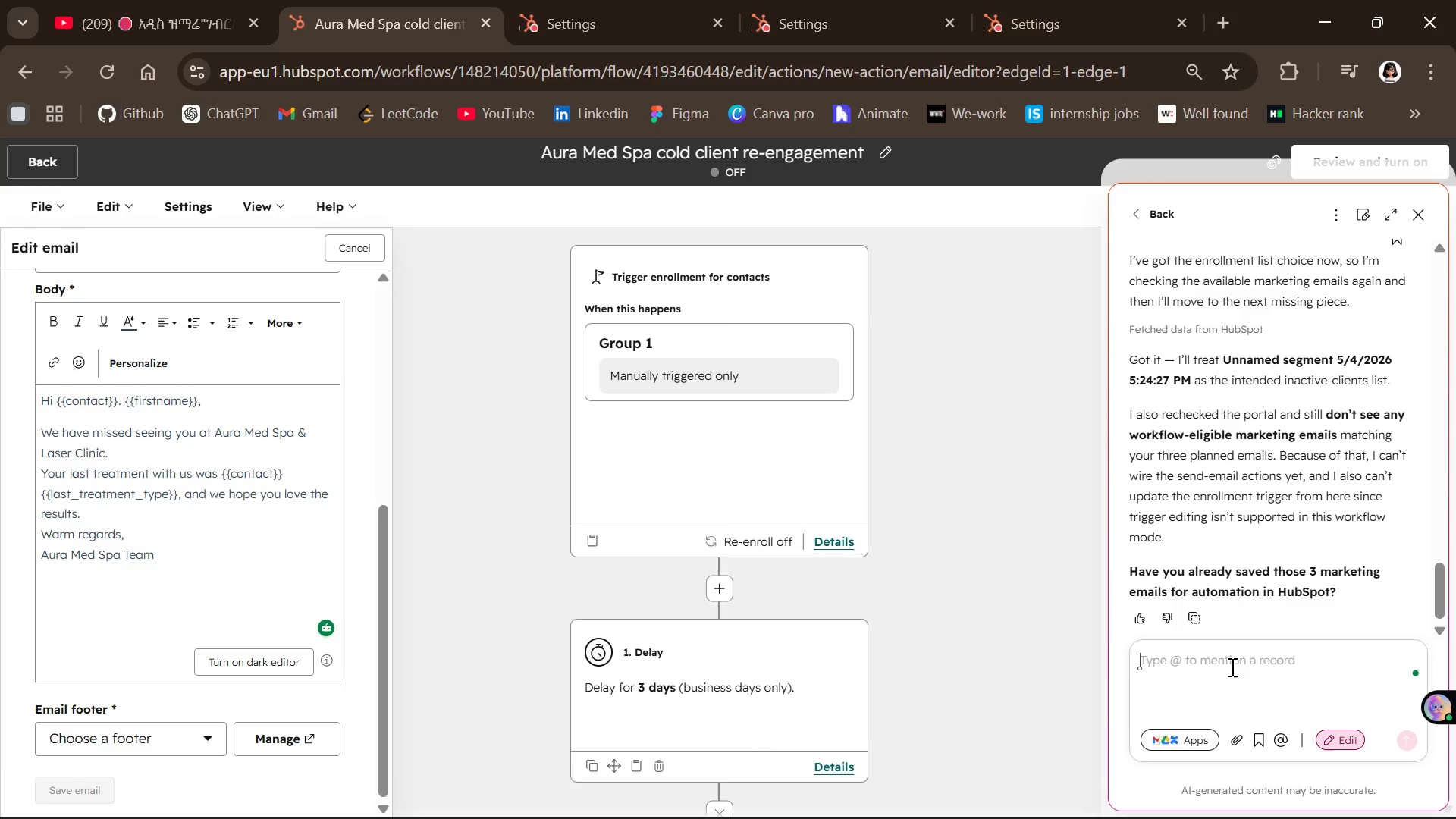 
key(Enter)
 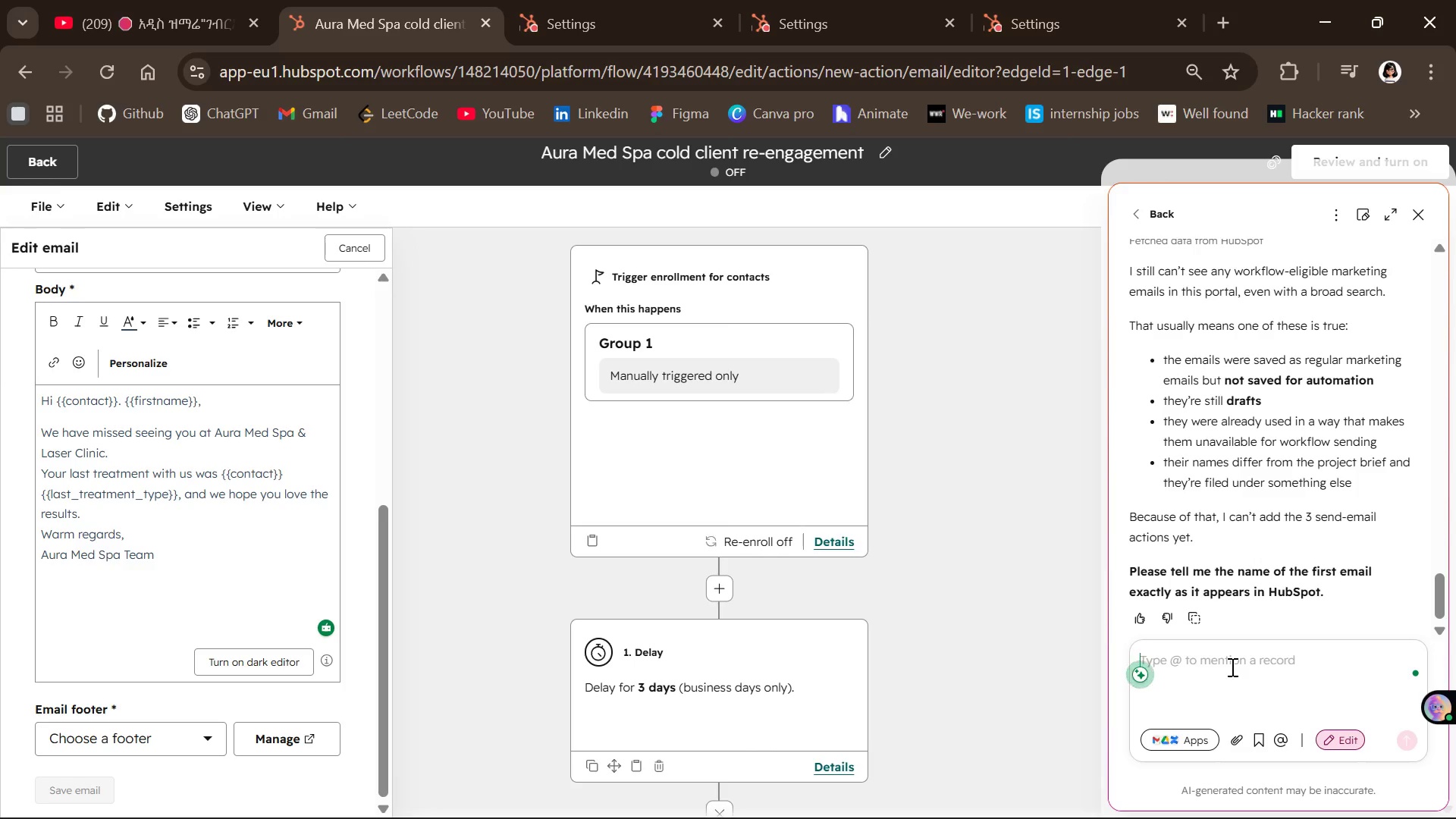 
wait(24.44)
 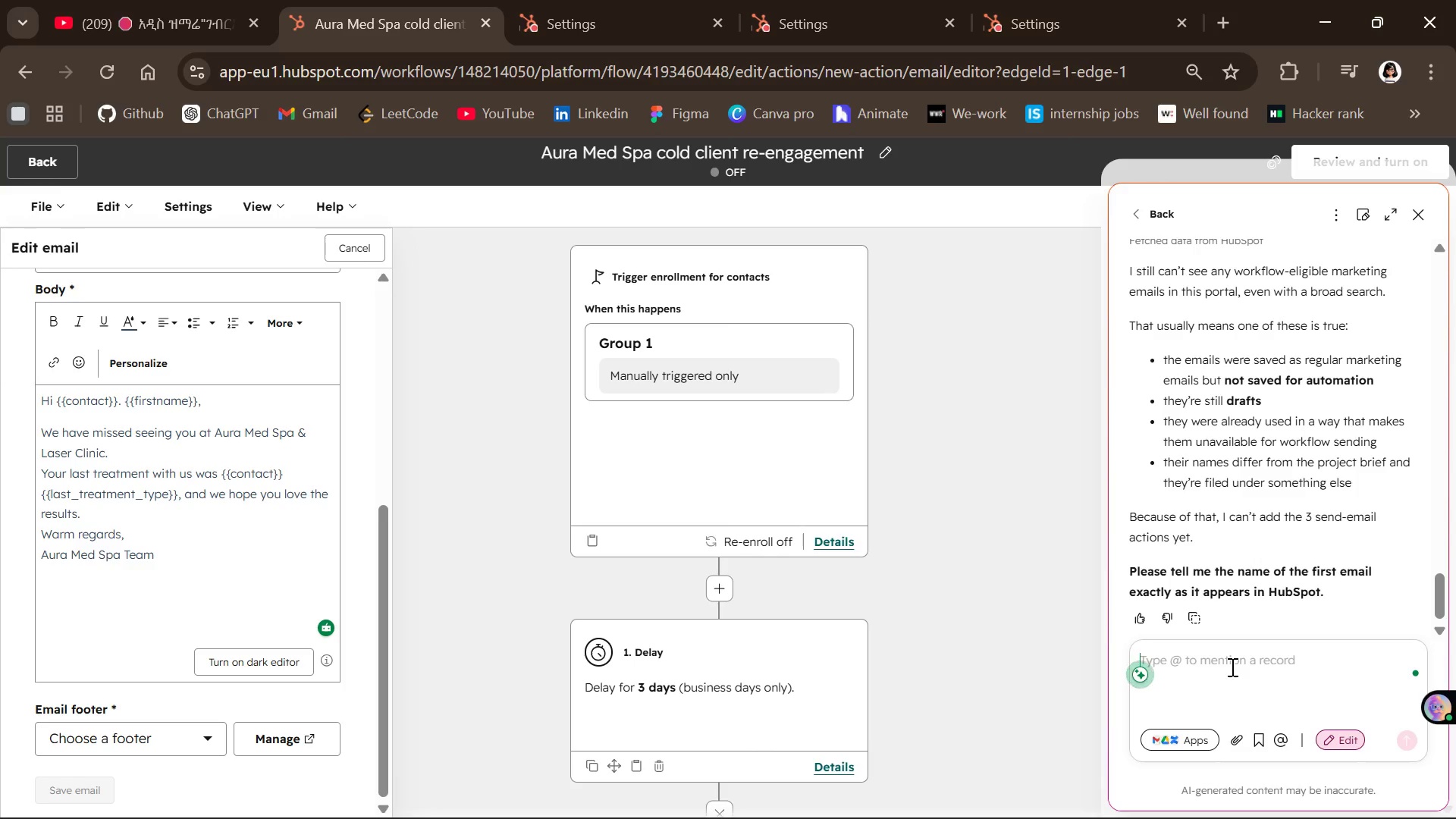 
left_click([1400, 529])
 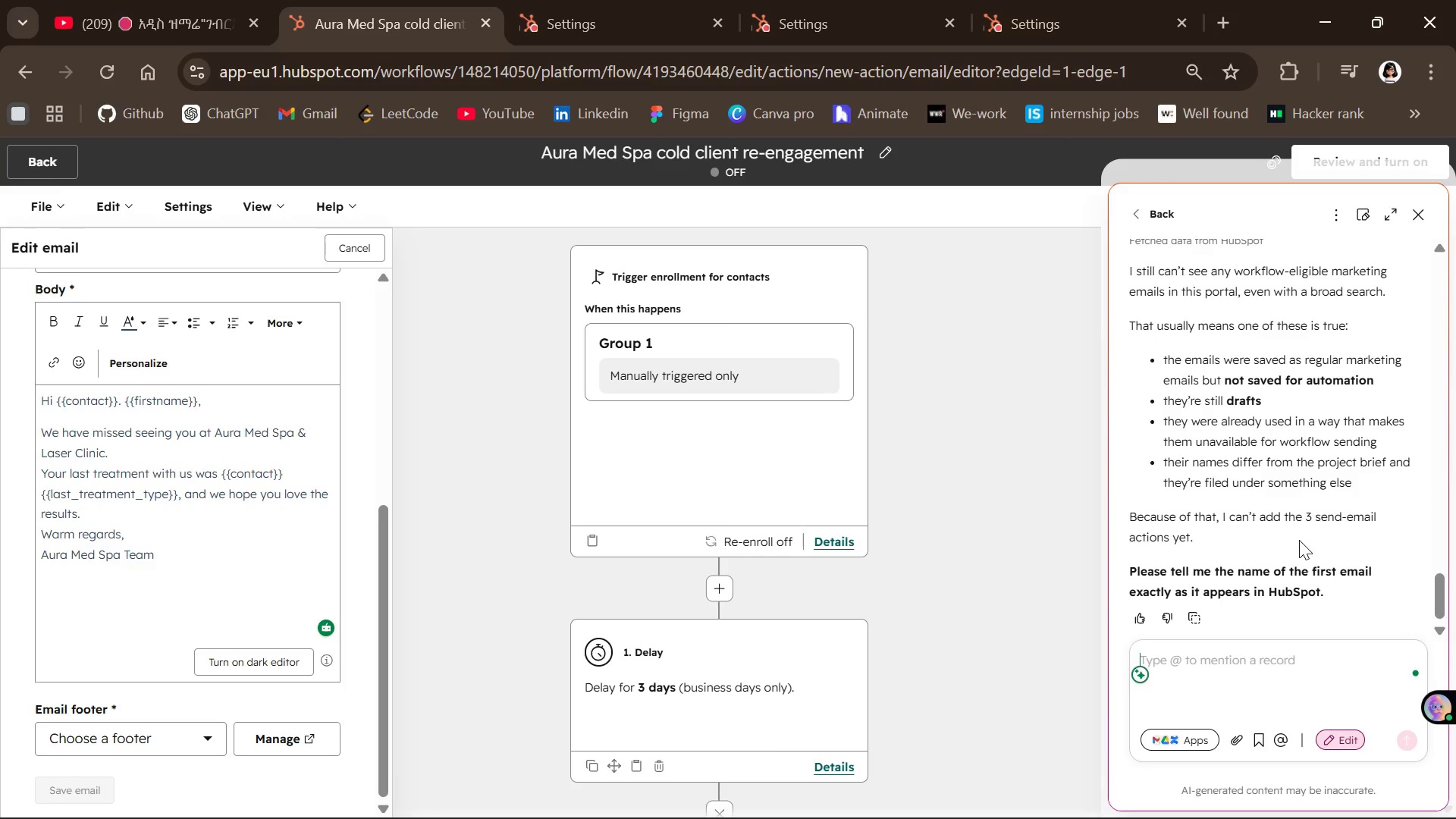 
left_click([1234, 660])
 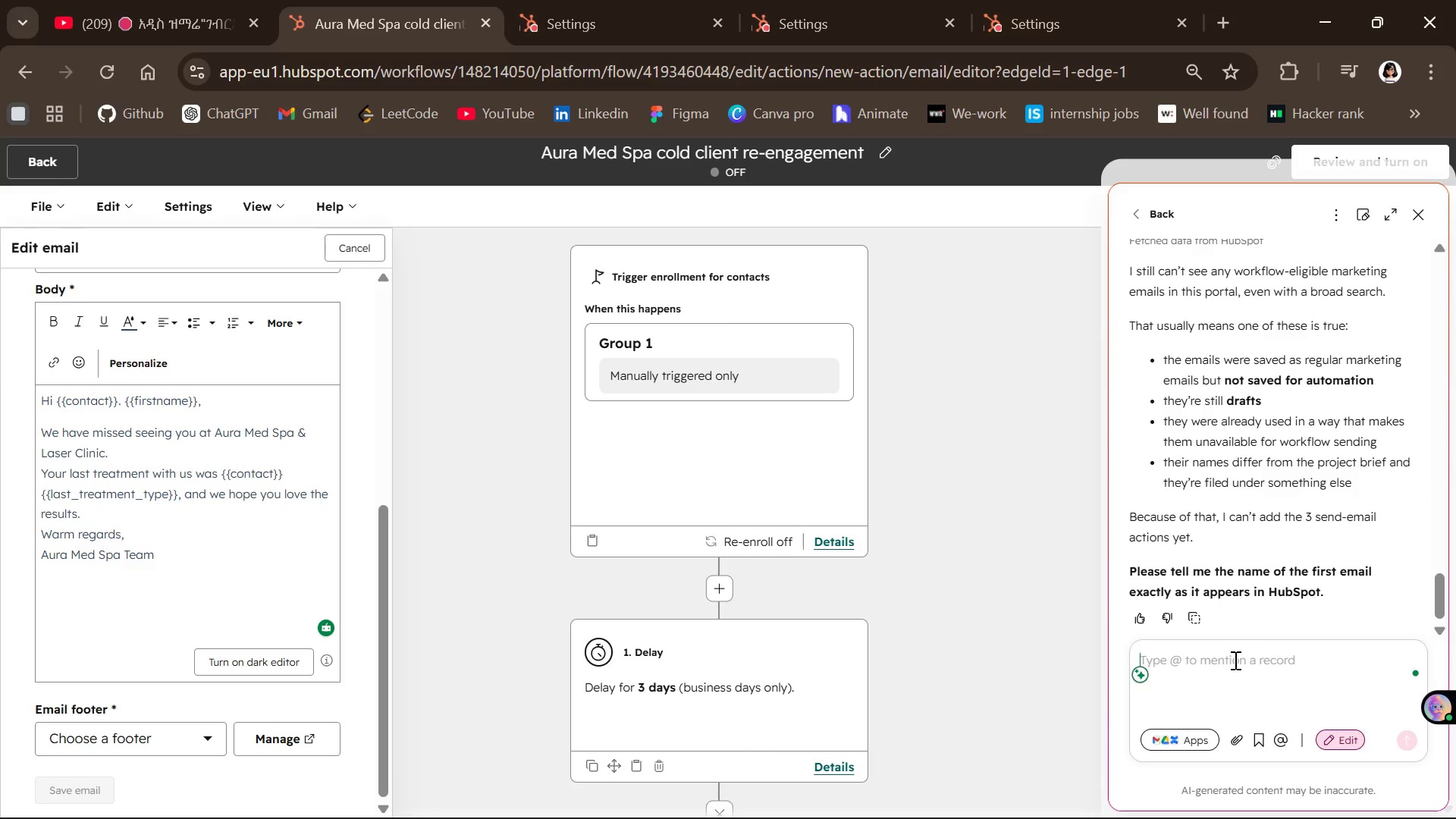 
left_click([1216, 664])
 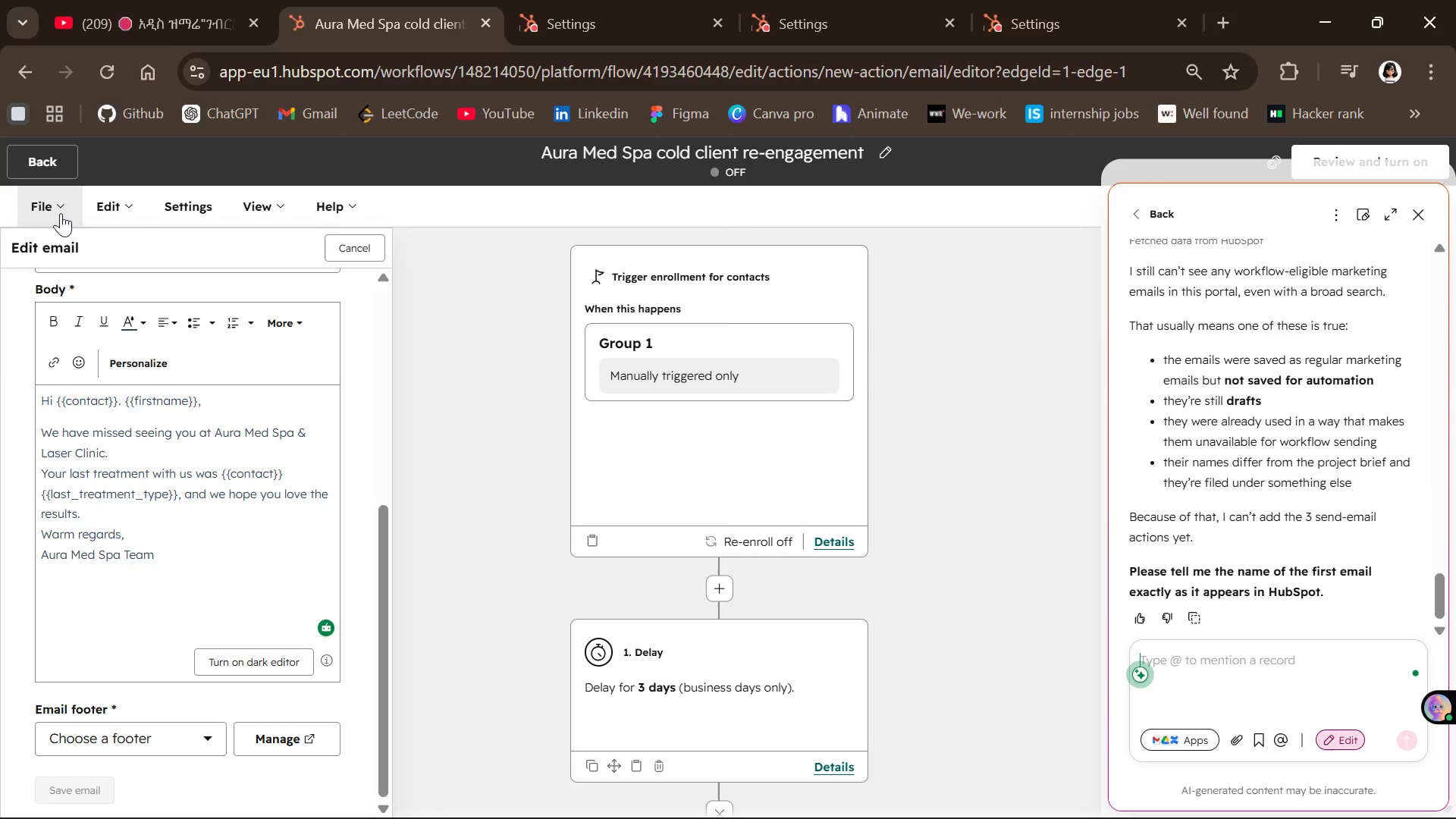 
left_click([56, 210])
 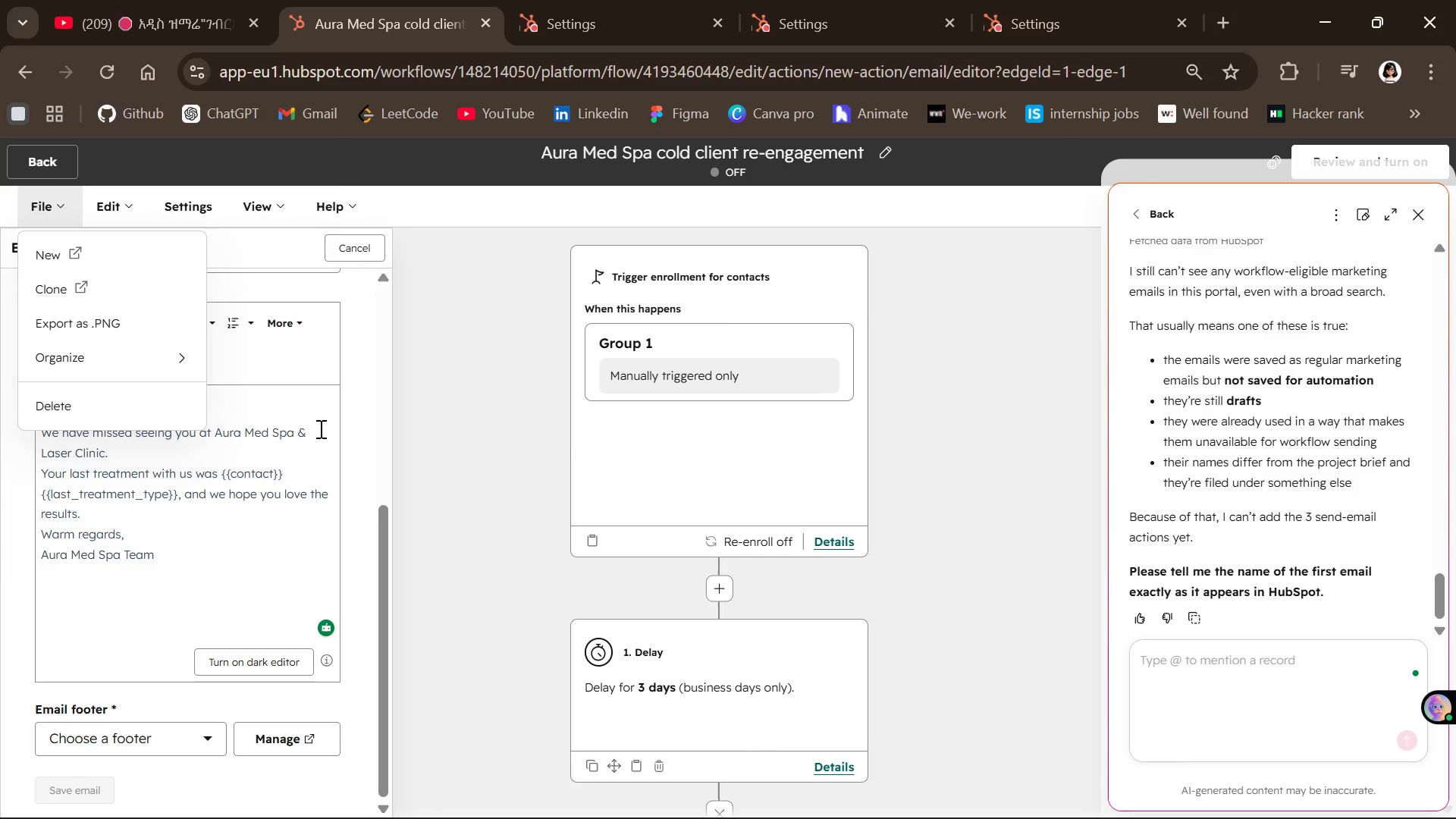 
left_click([584, 450])
 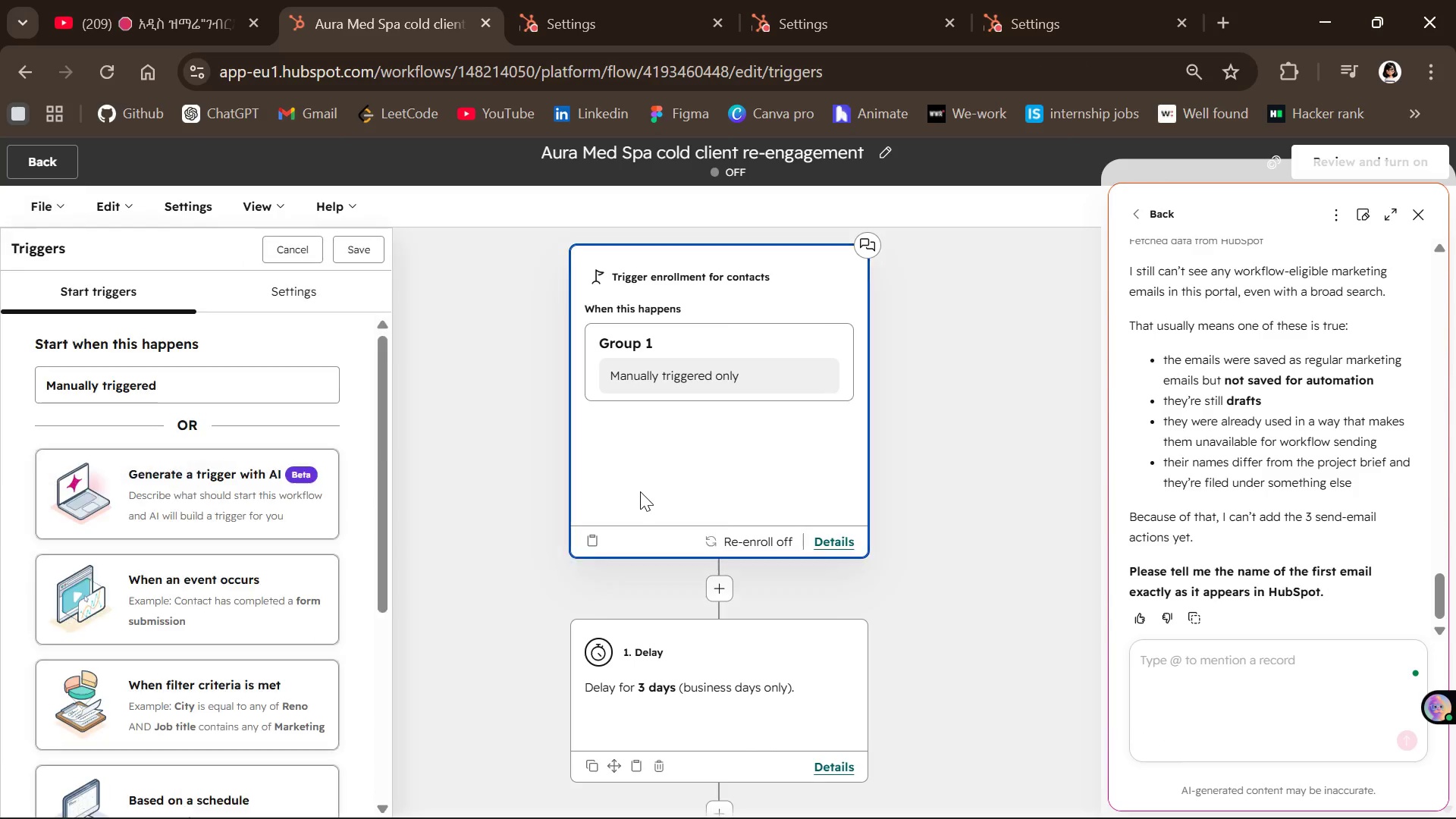 
mouse_move([852, 574])
 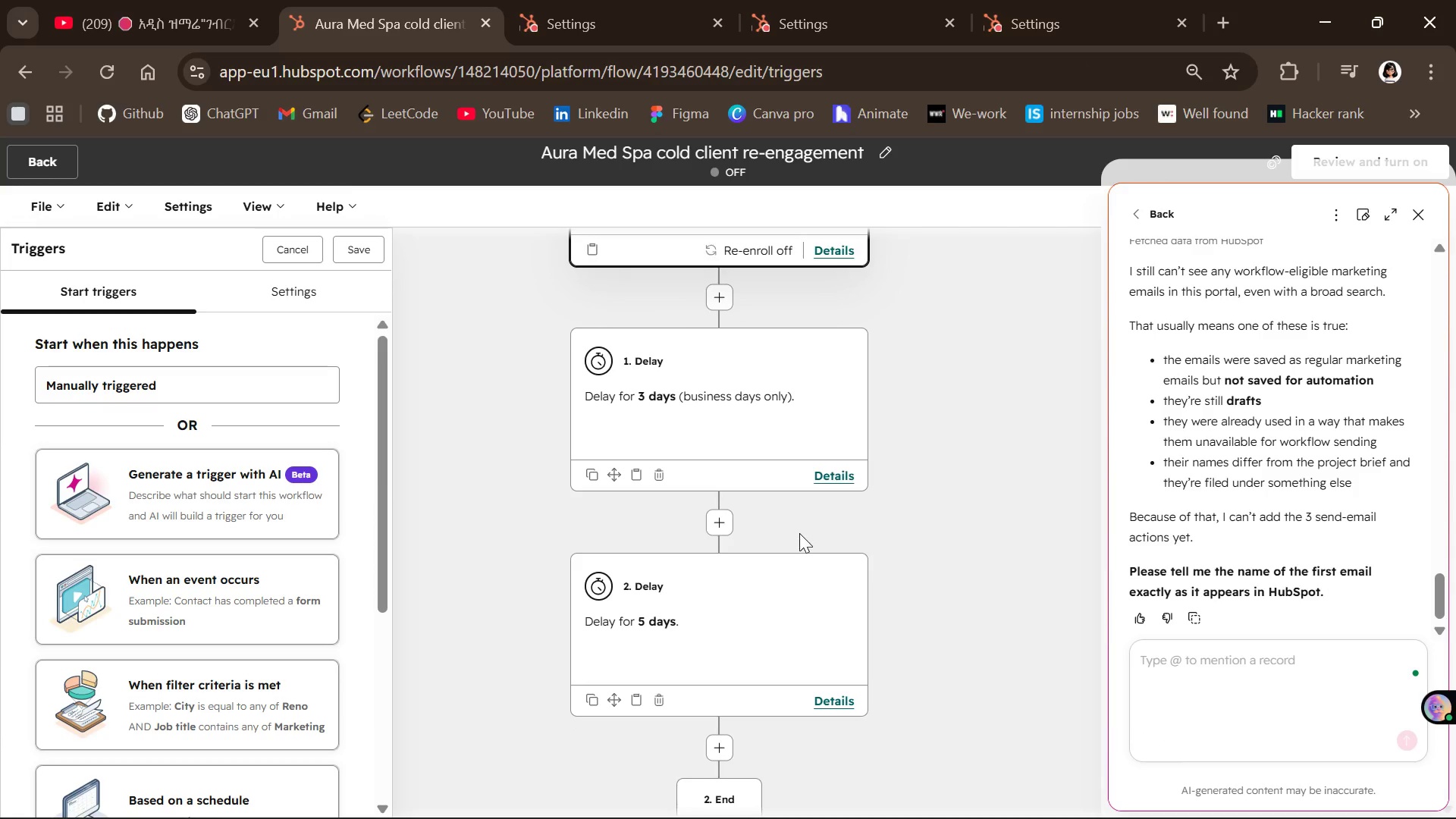 
mouse_move([793, 544])
 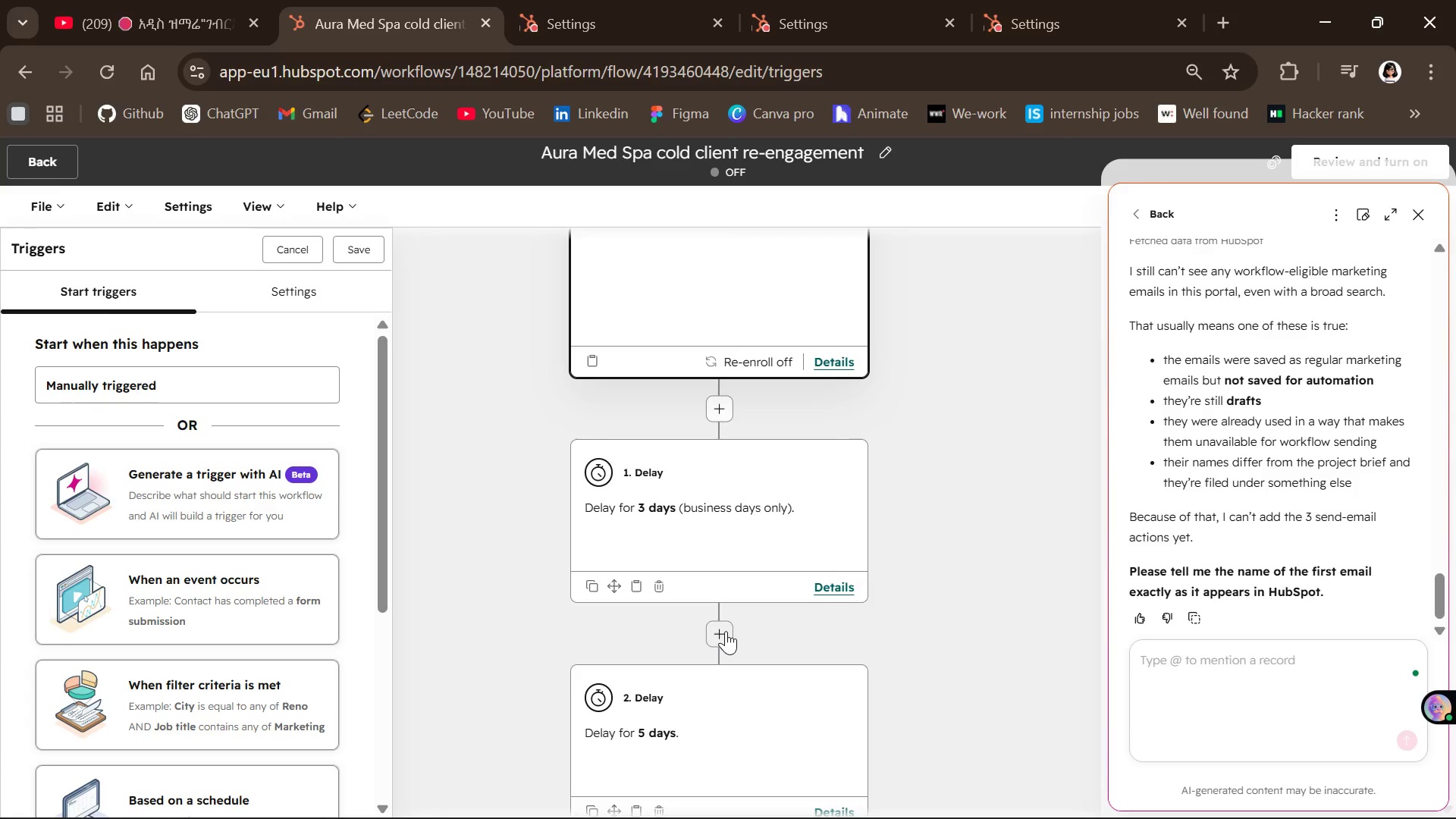 
left_click([726, 631])
 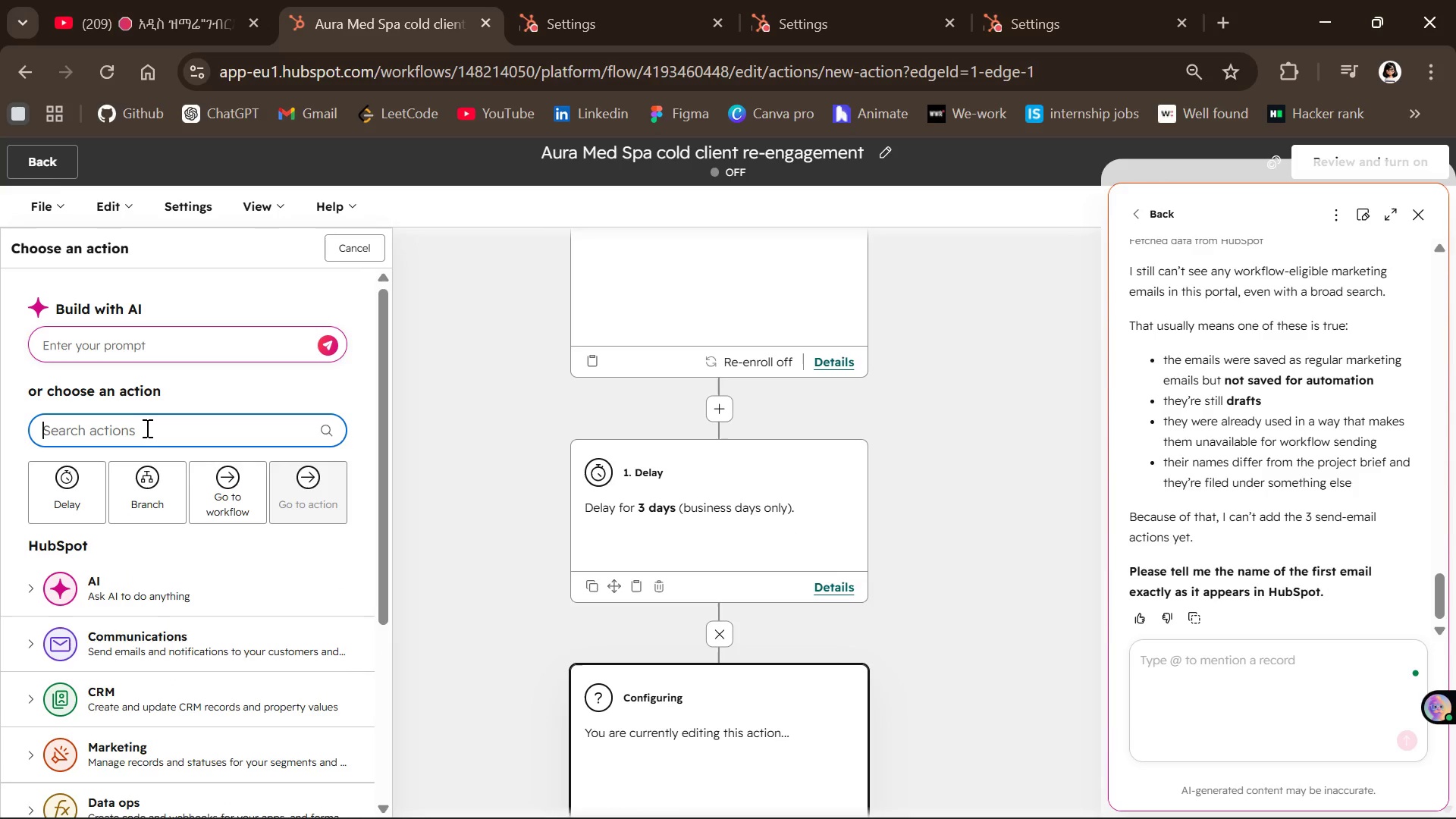 
type(send )
 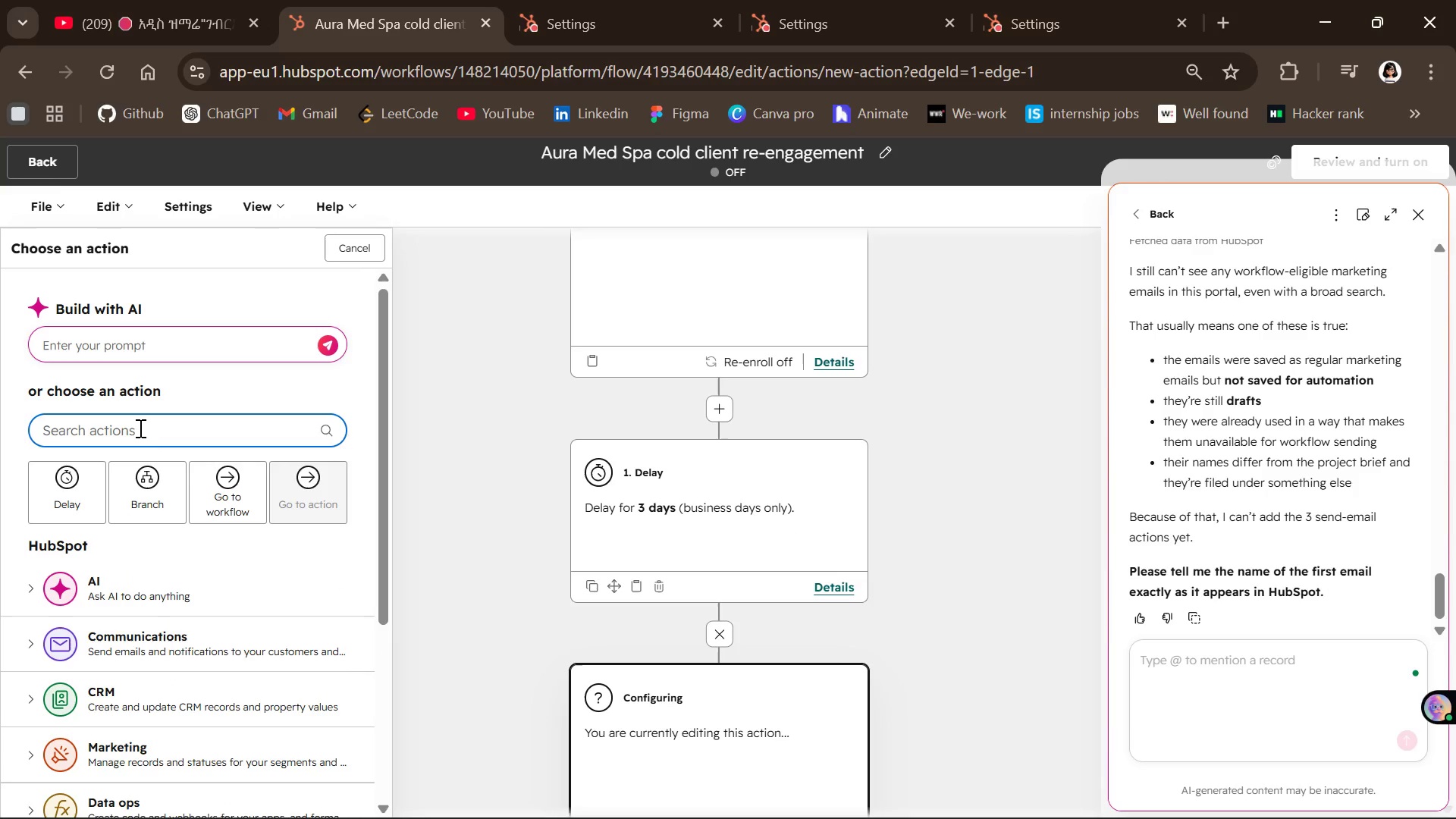 
left_click([139, 428])
 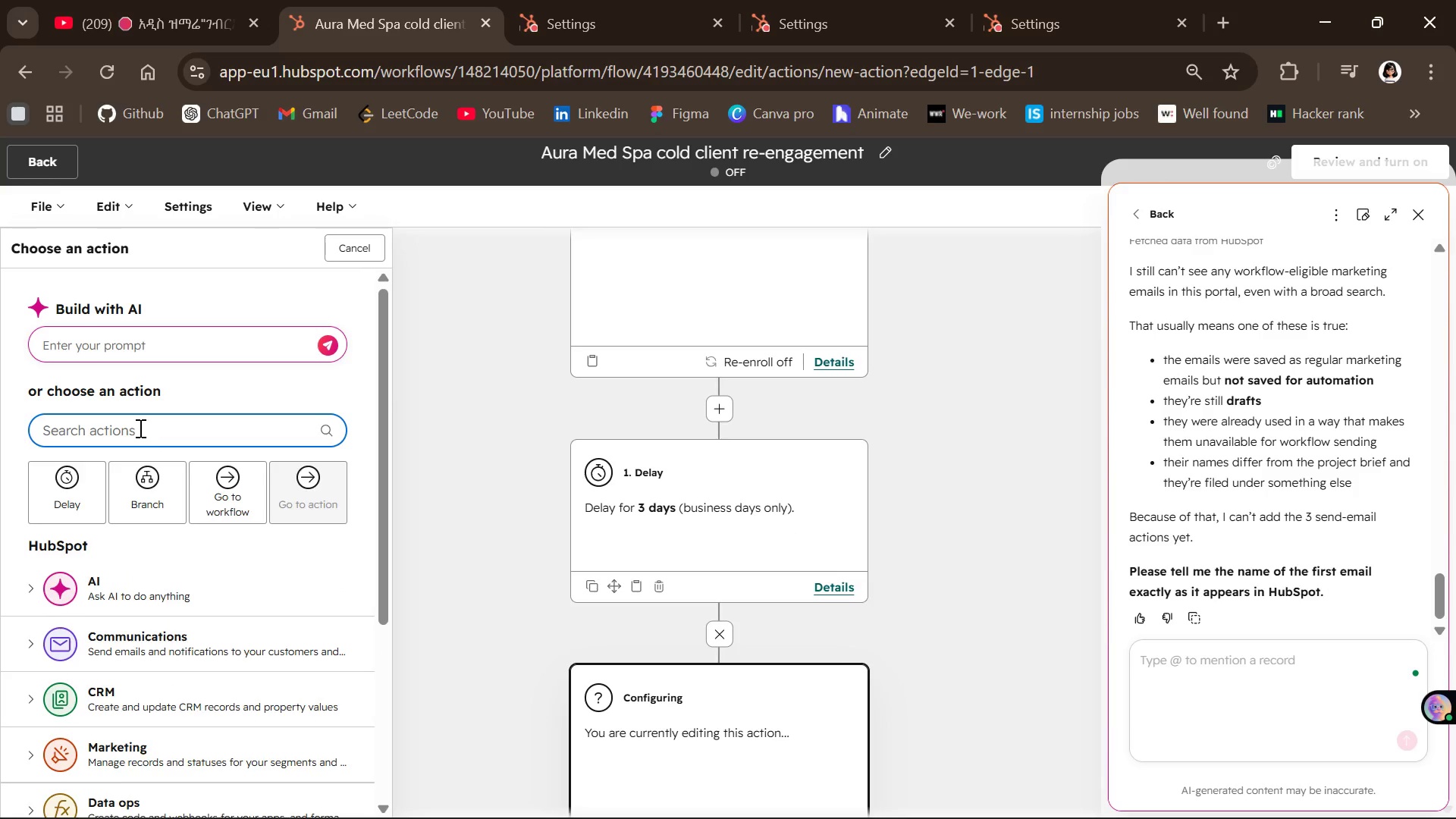 
double_click([139, 428])
 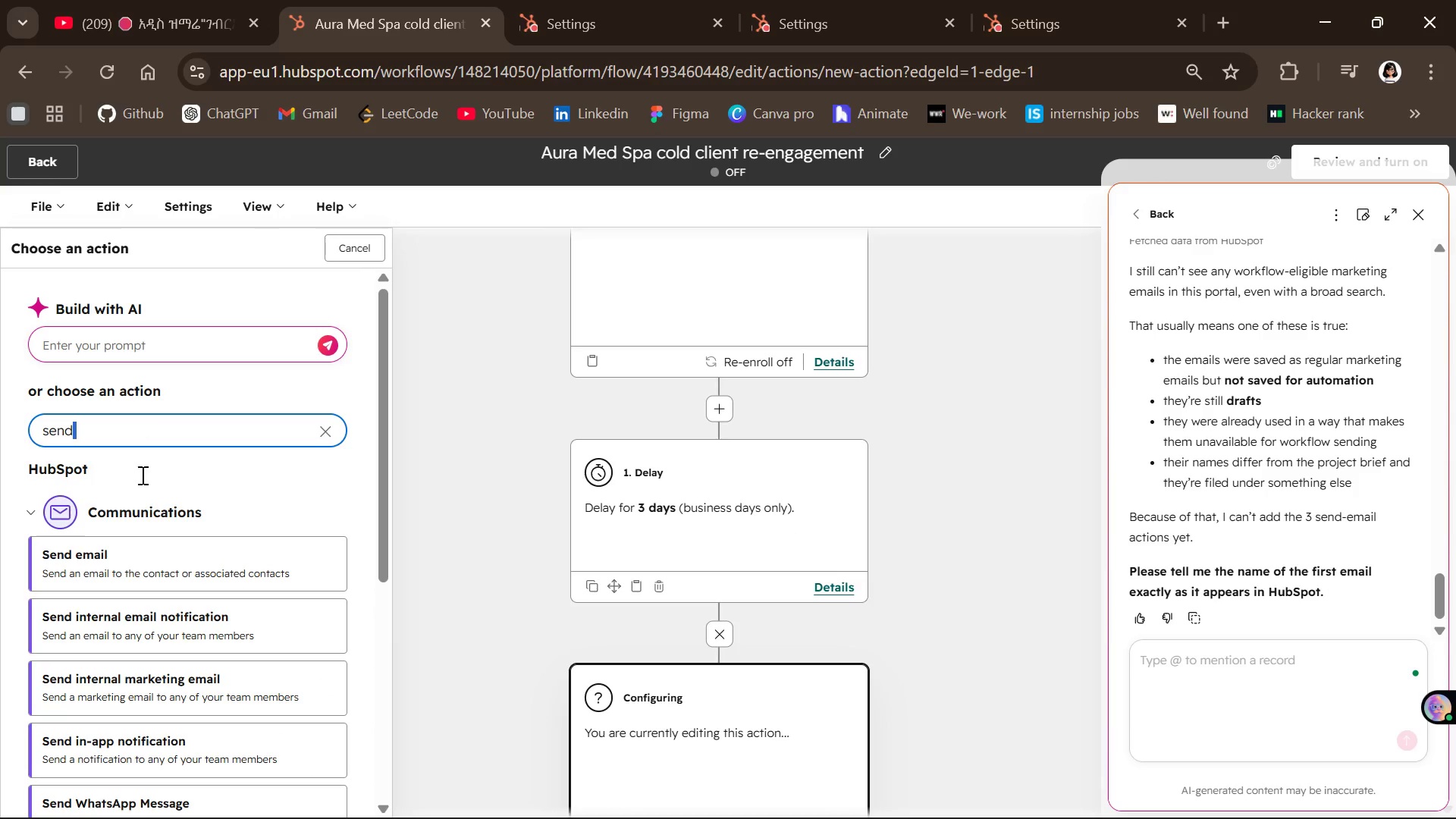 
left_click([143, 579])
 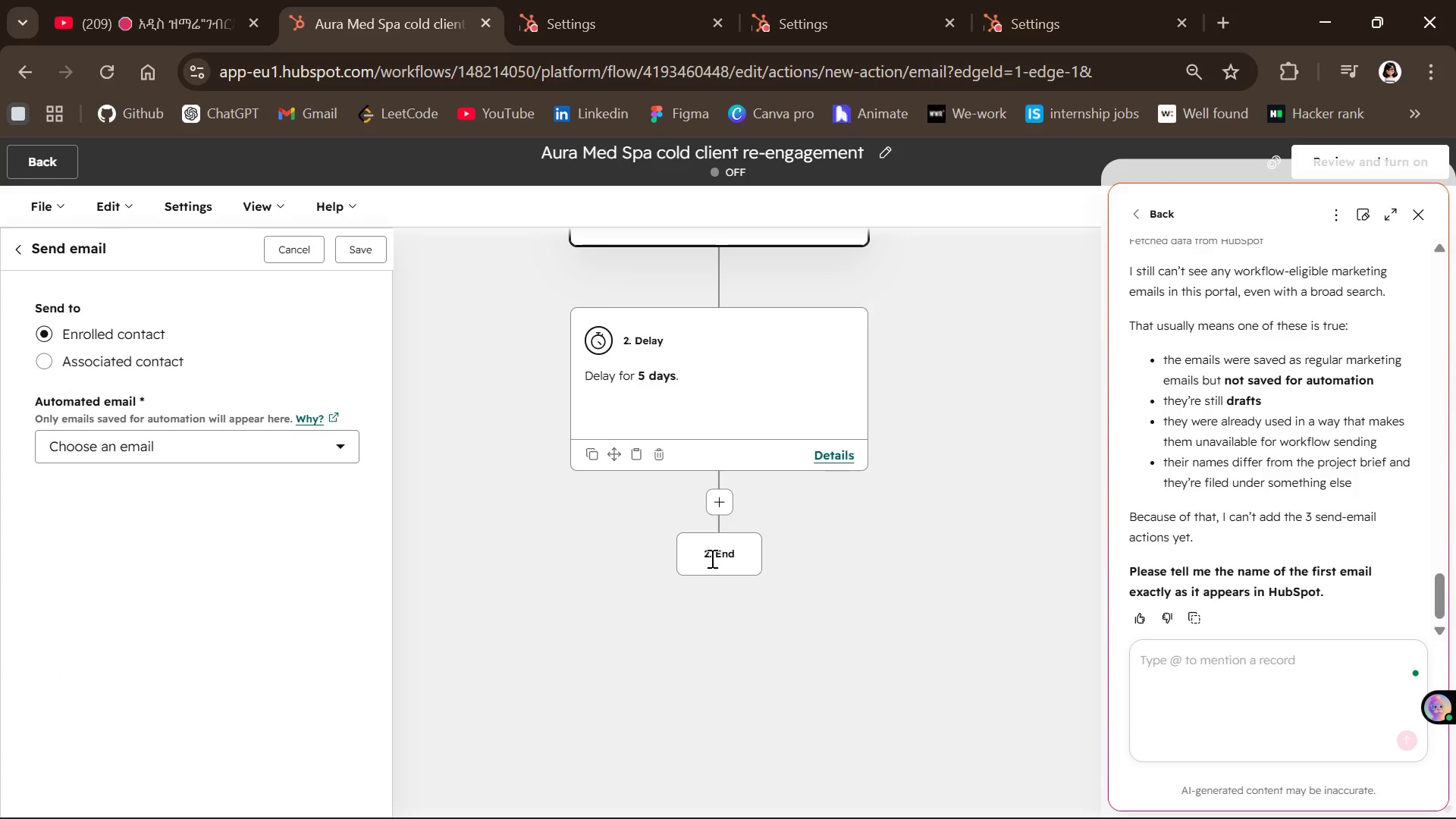 
wait(5.25)
 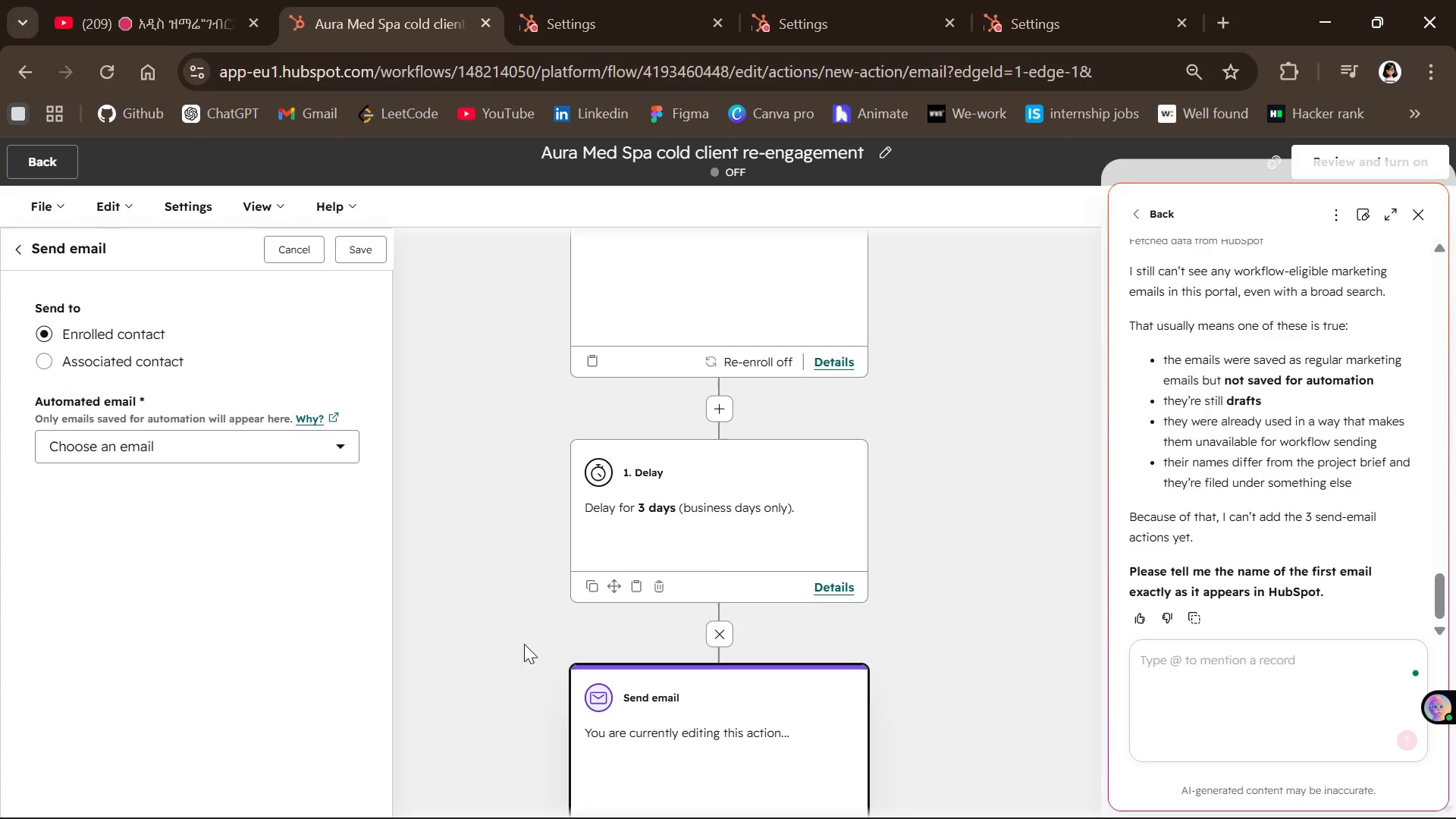 
left_click([714, 517])
 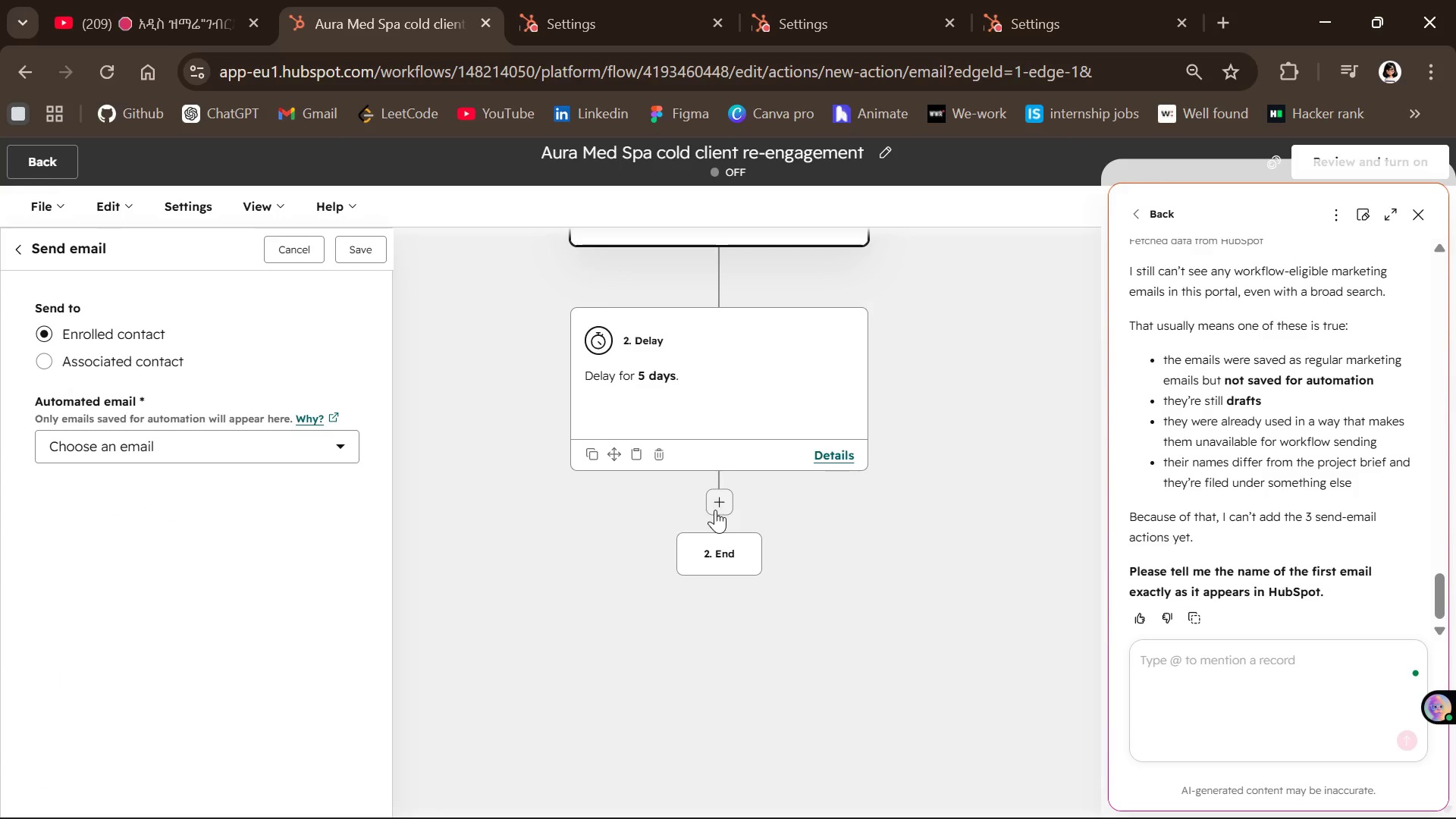 
left_click([715, 510])
 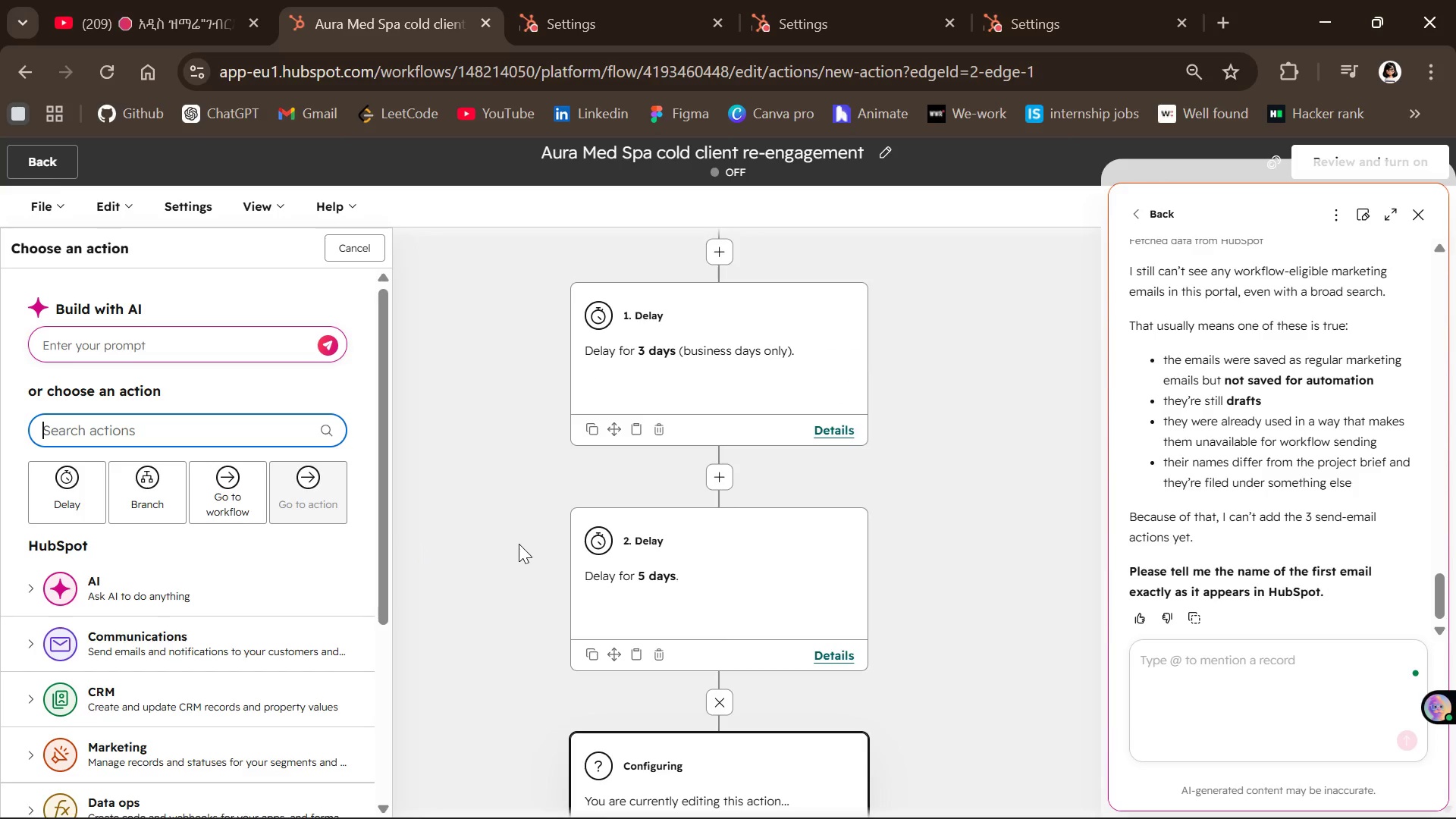 
wait(51.58)
 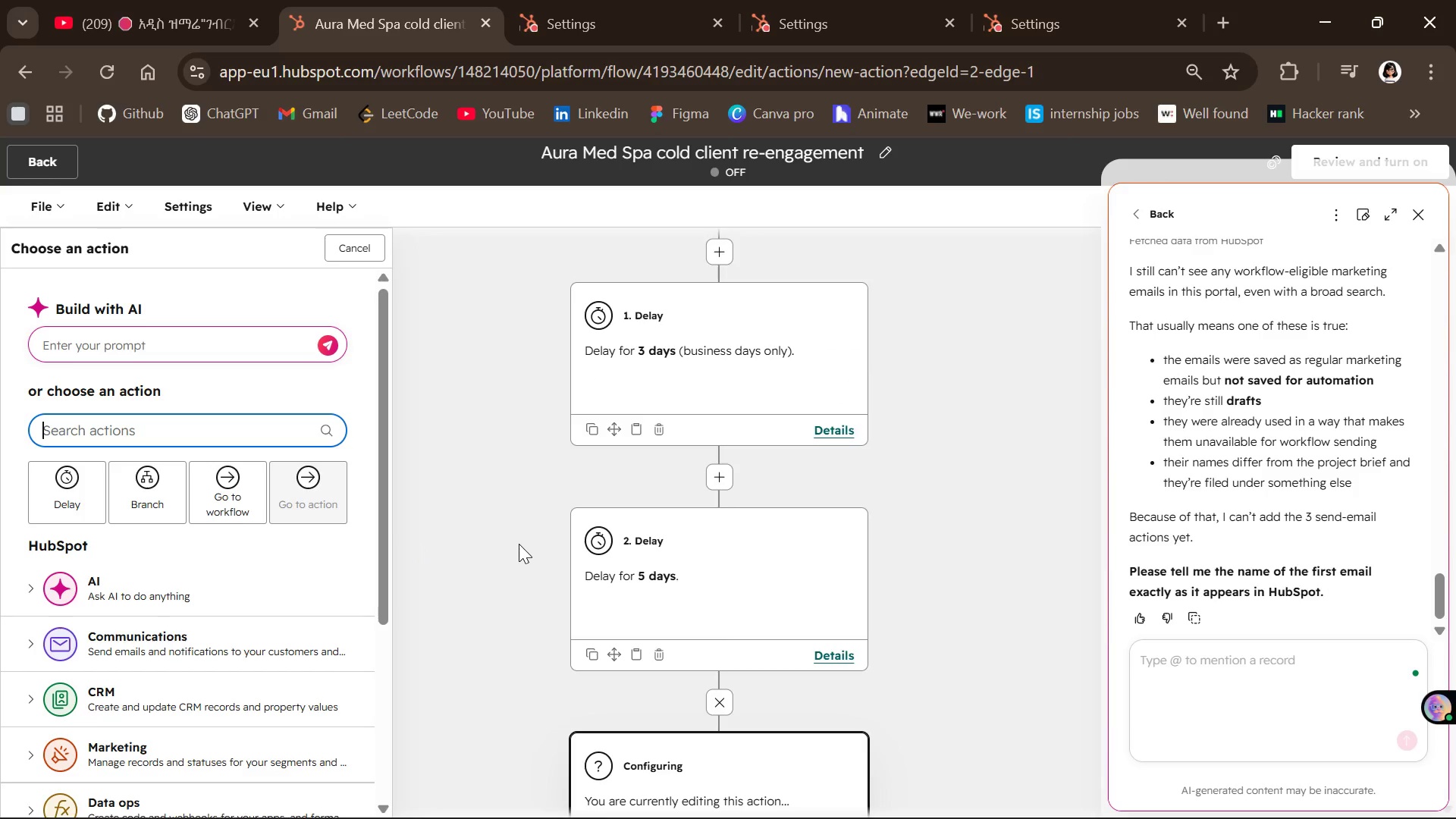 
left_click_drag(start_coordinate=[655, 568], to_coordinate=[589, 292])
 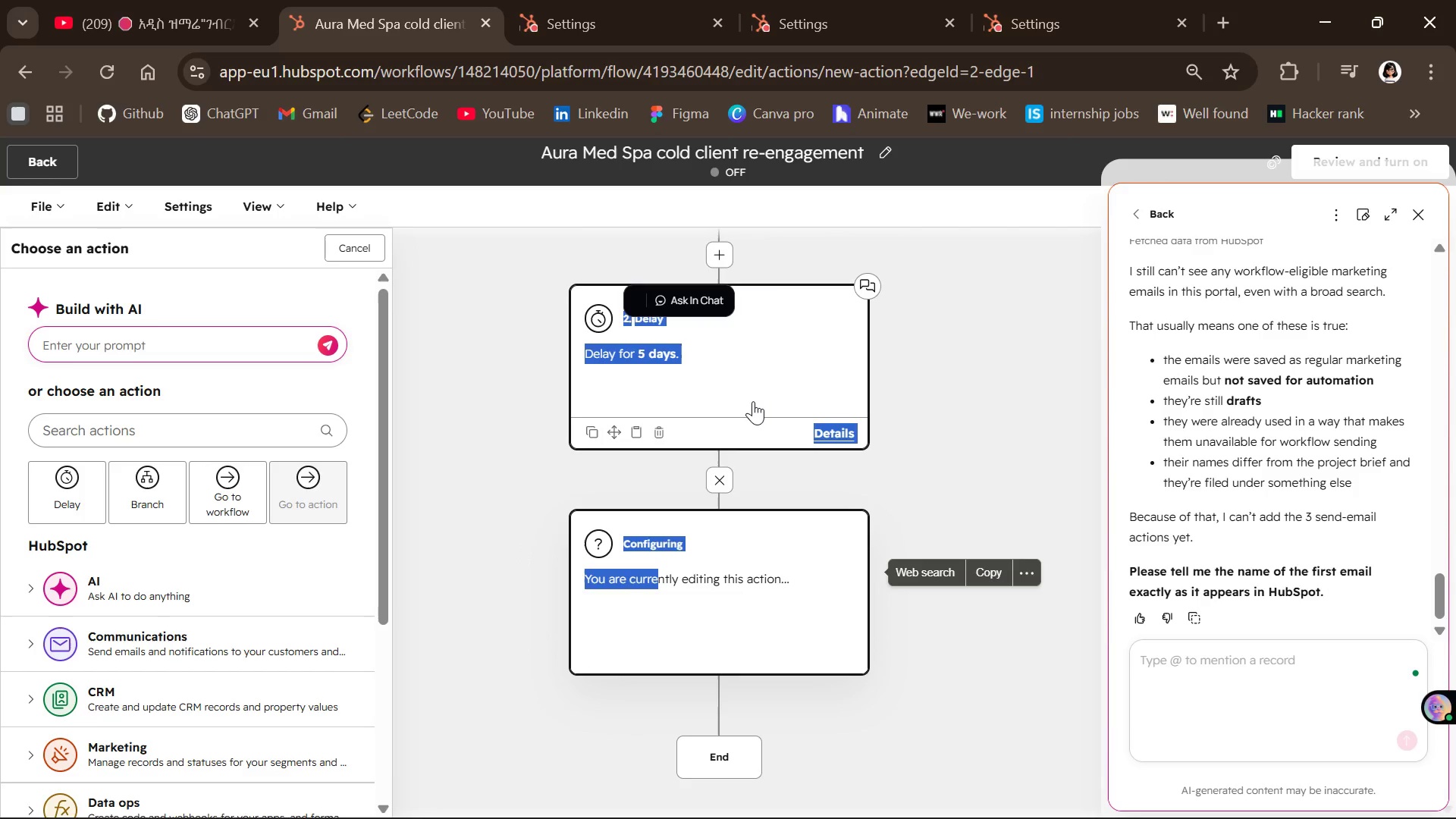 
left_click([753, 401])
 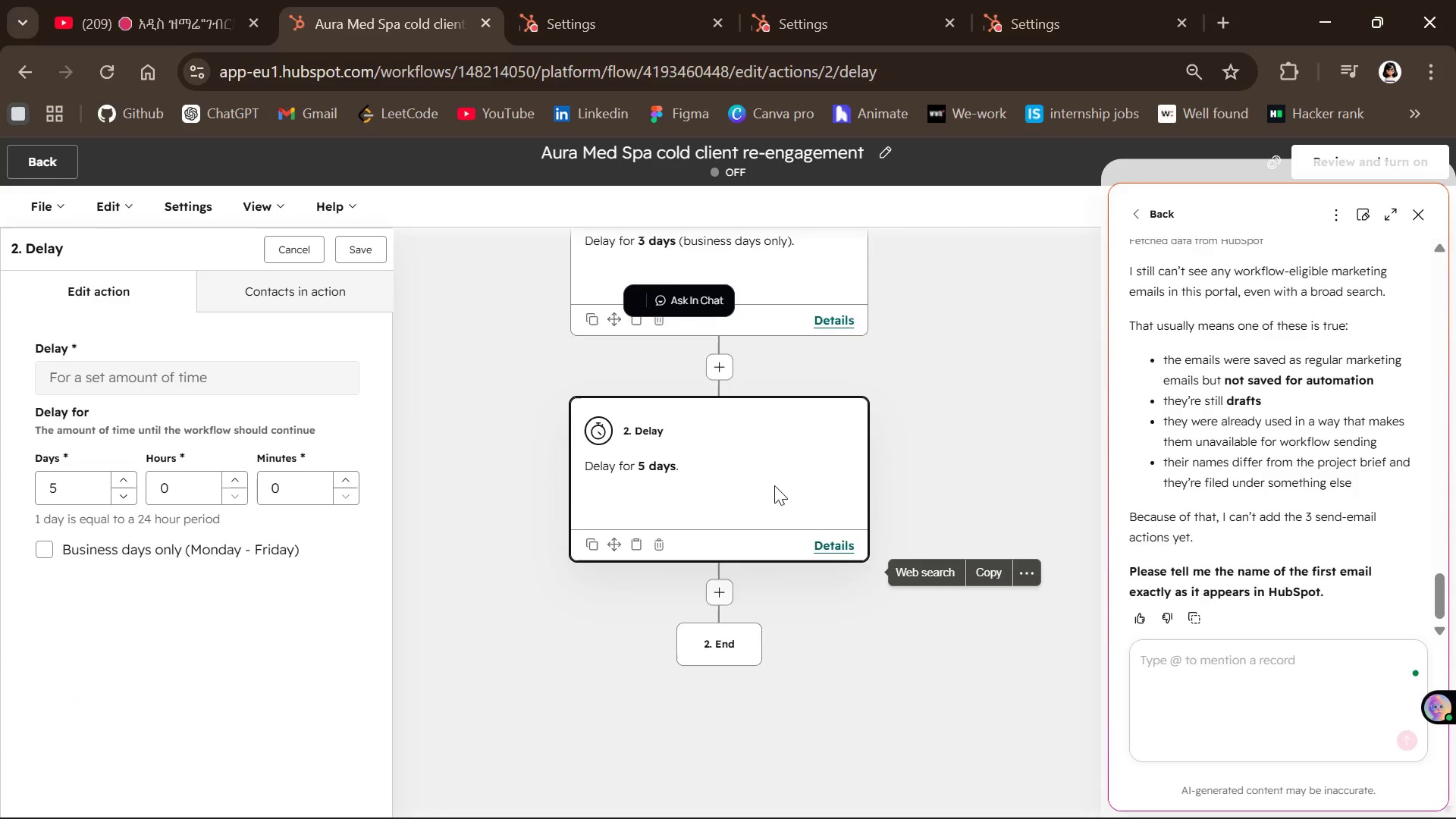 
left_click_drag(start_coordinate=[797, 492], to_coordinate=[761, 498])
 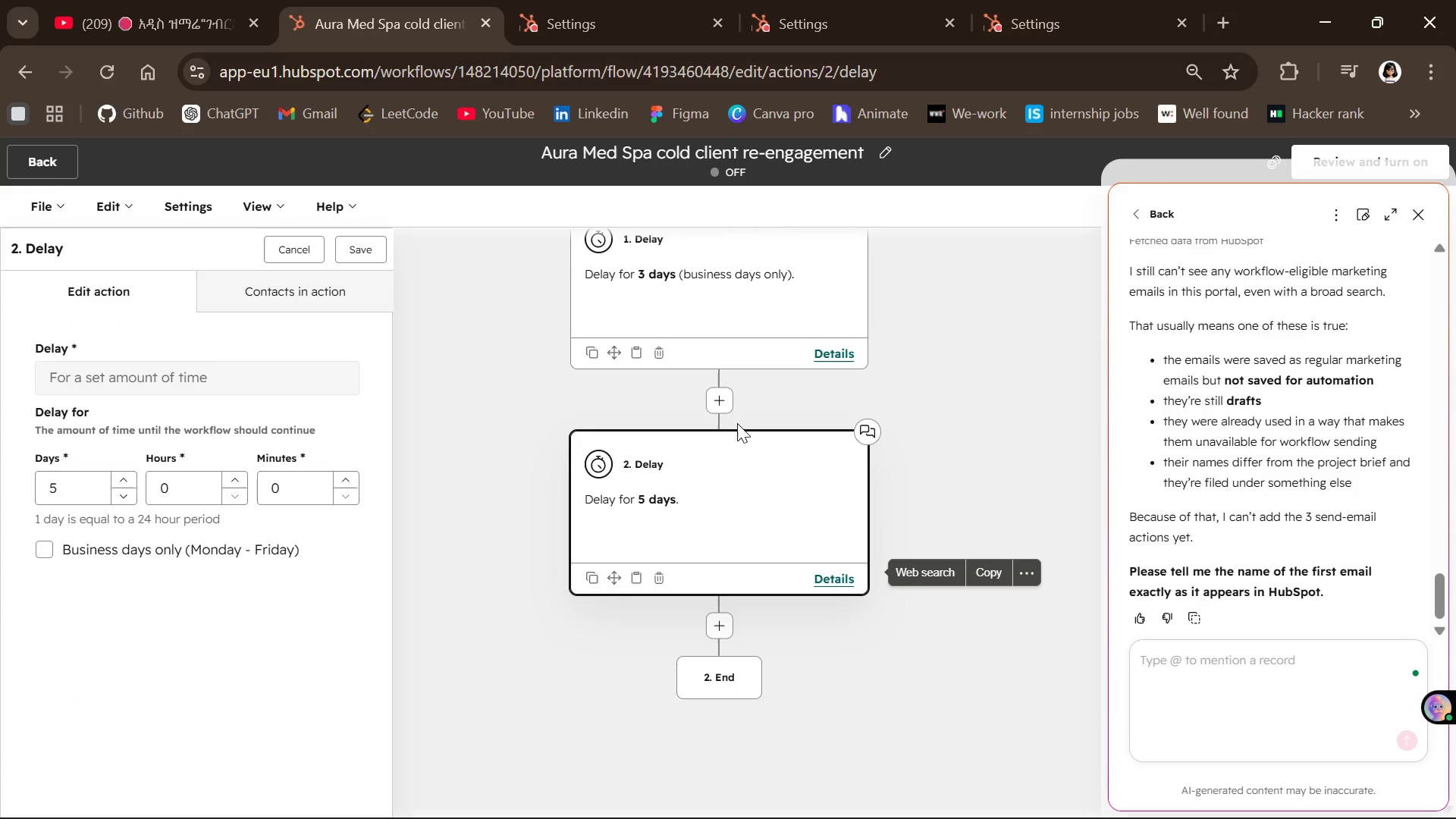 
left_click([722, 406])
 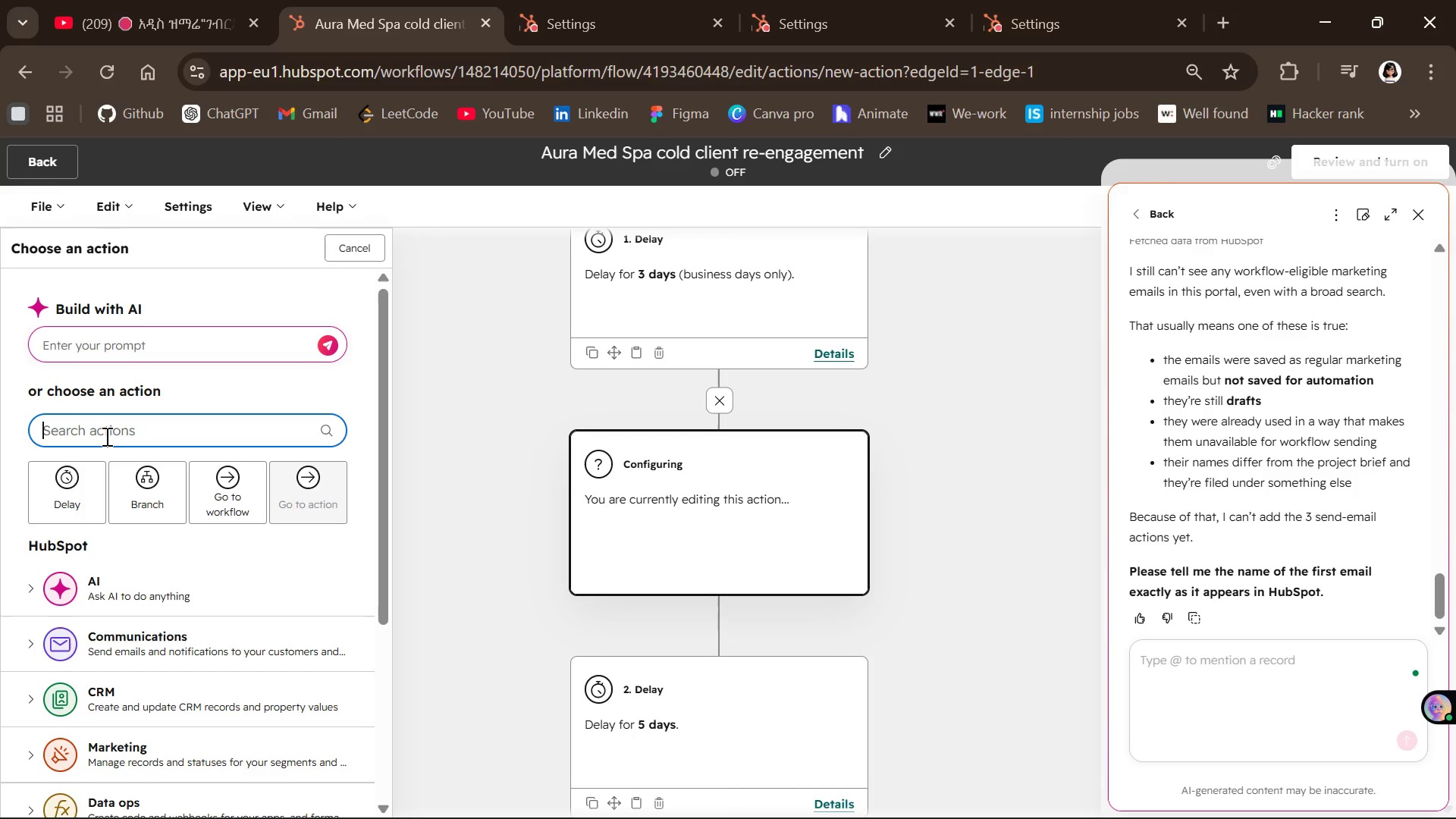 
type(send )
 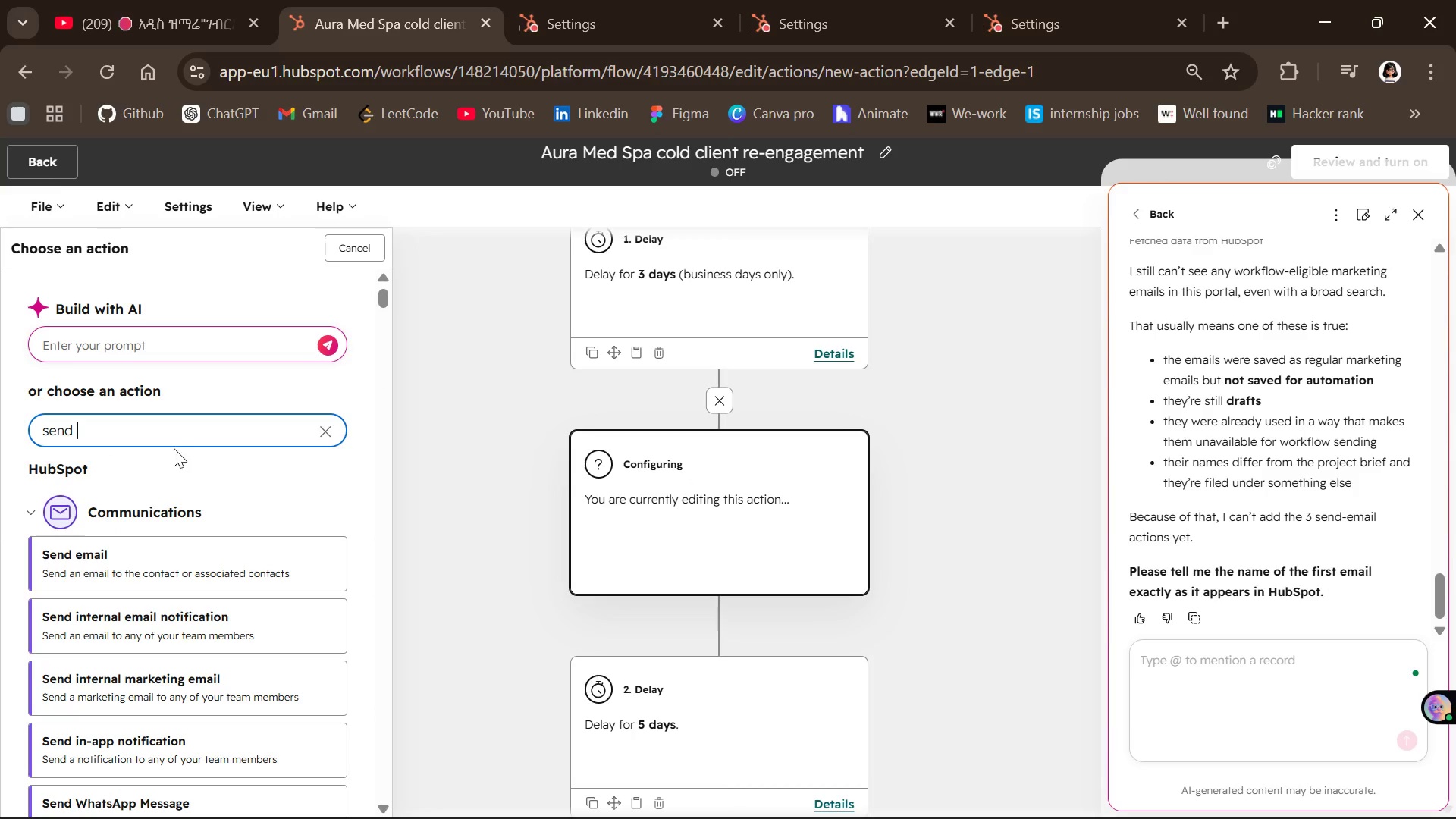 
left_click_drag(start_coordinate=[121, 574], to_coordinate=[251, 560])
 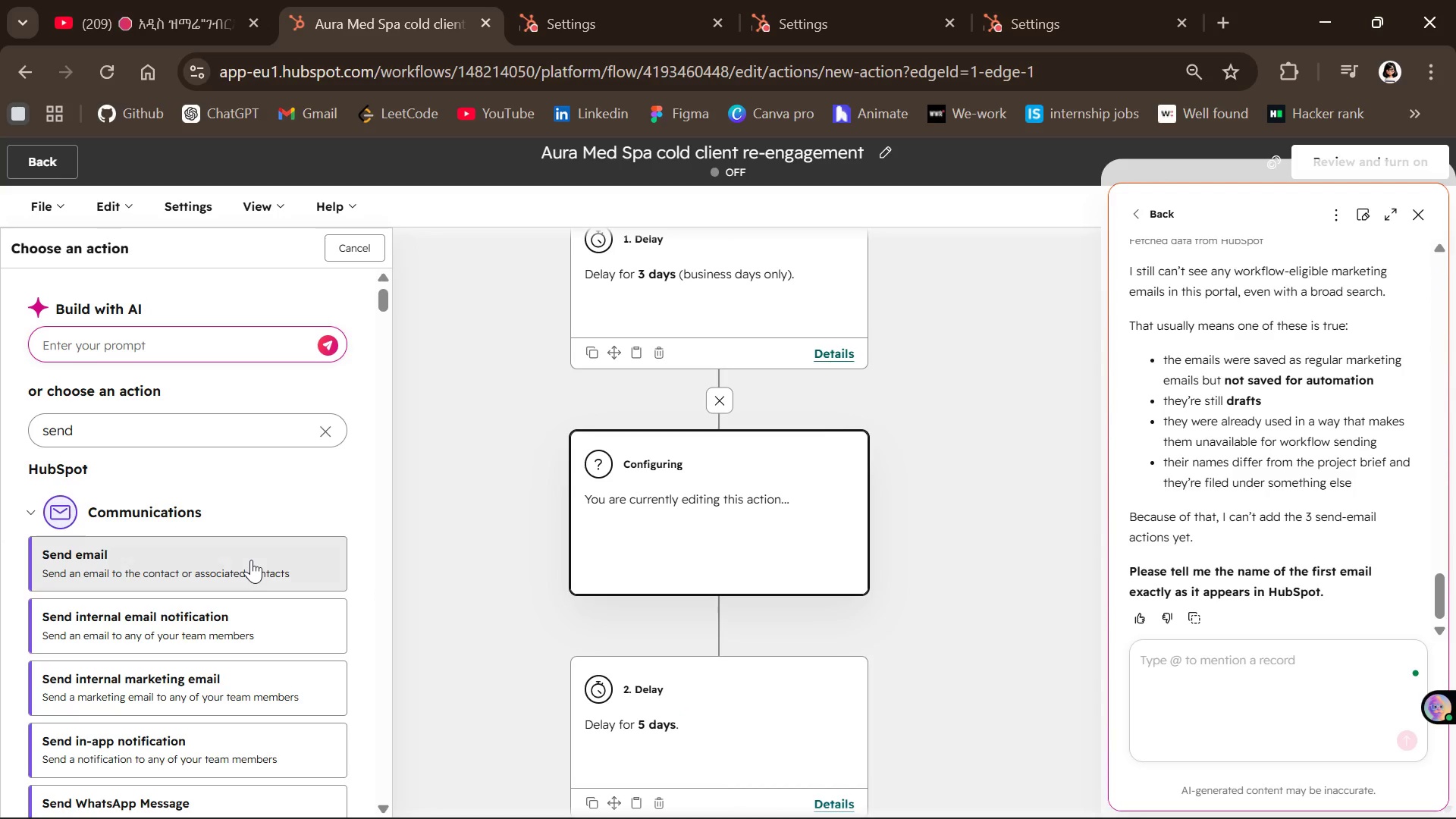 
left_click([251, 560])
 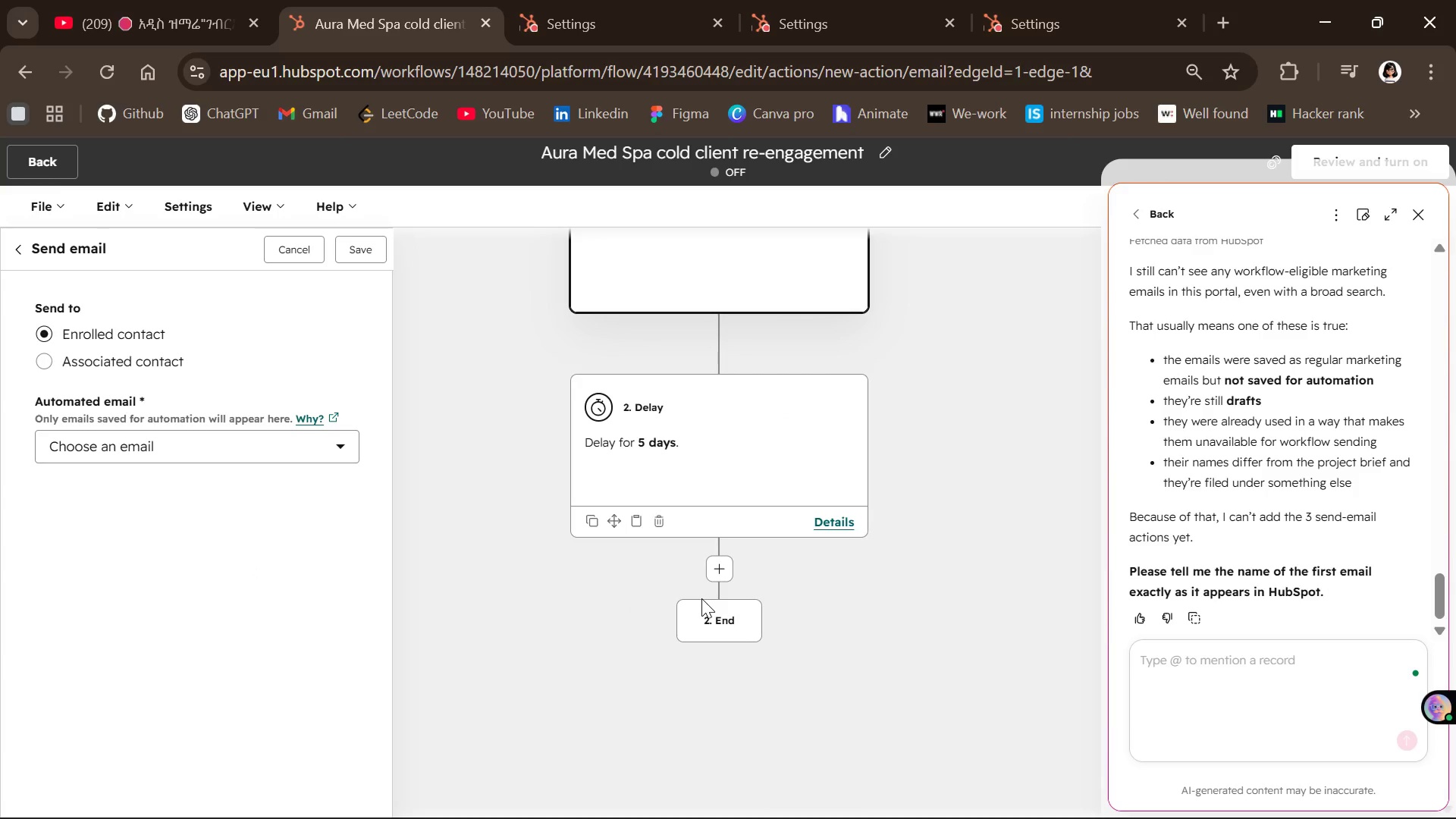 
wait(6.23)
 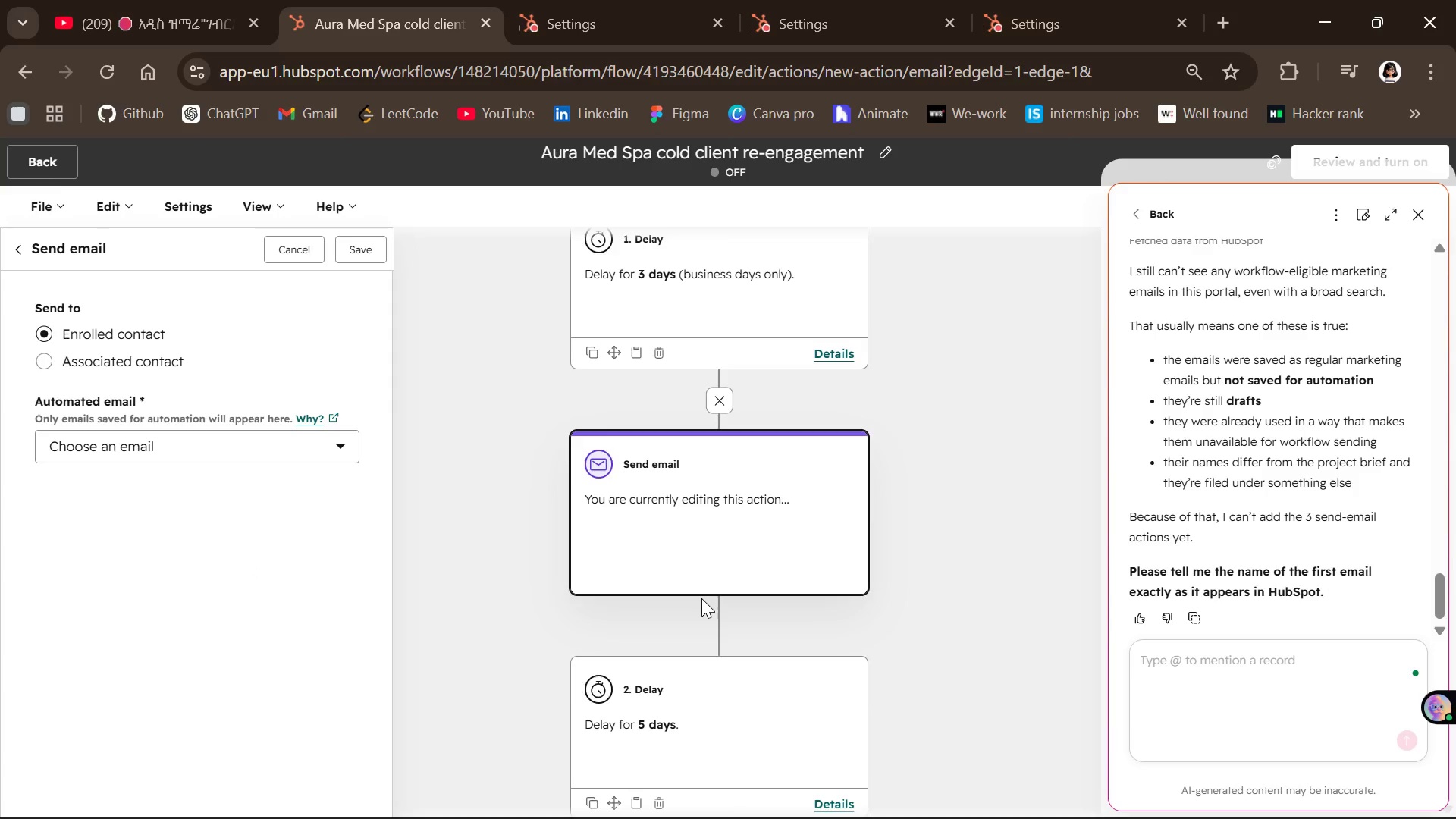 
left_click([223, 445])
 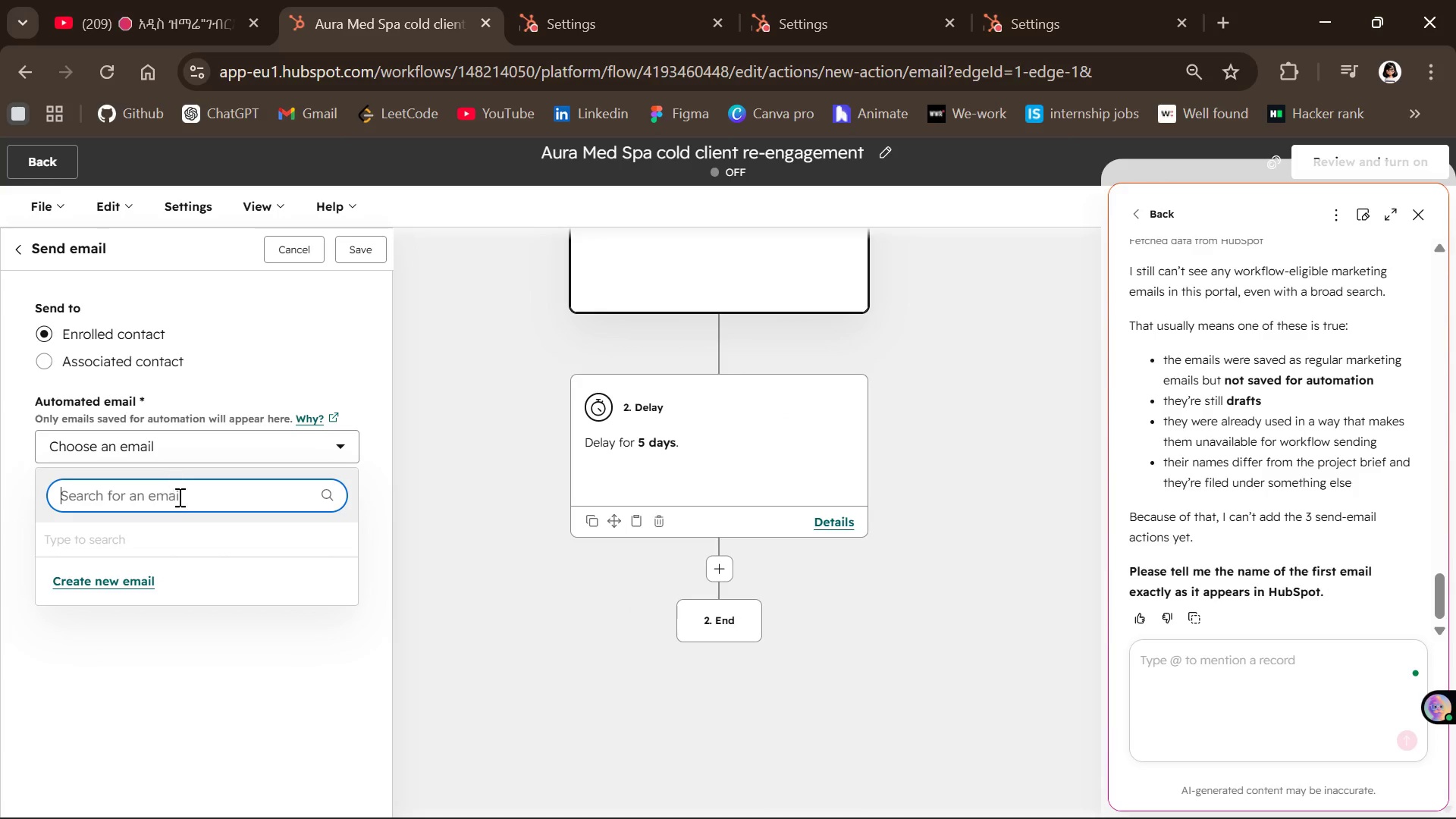 
left_click([256, 512])
 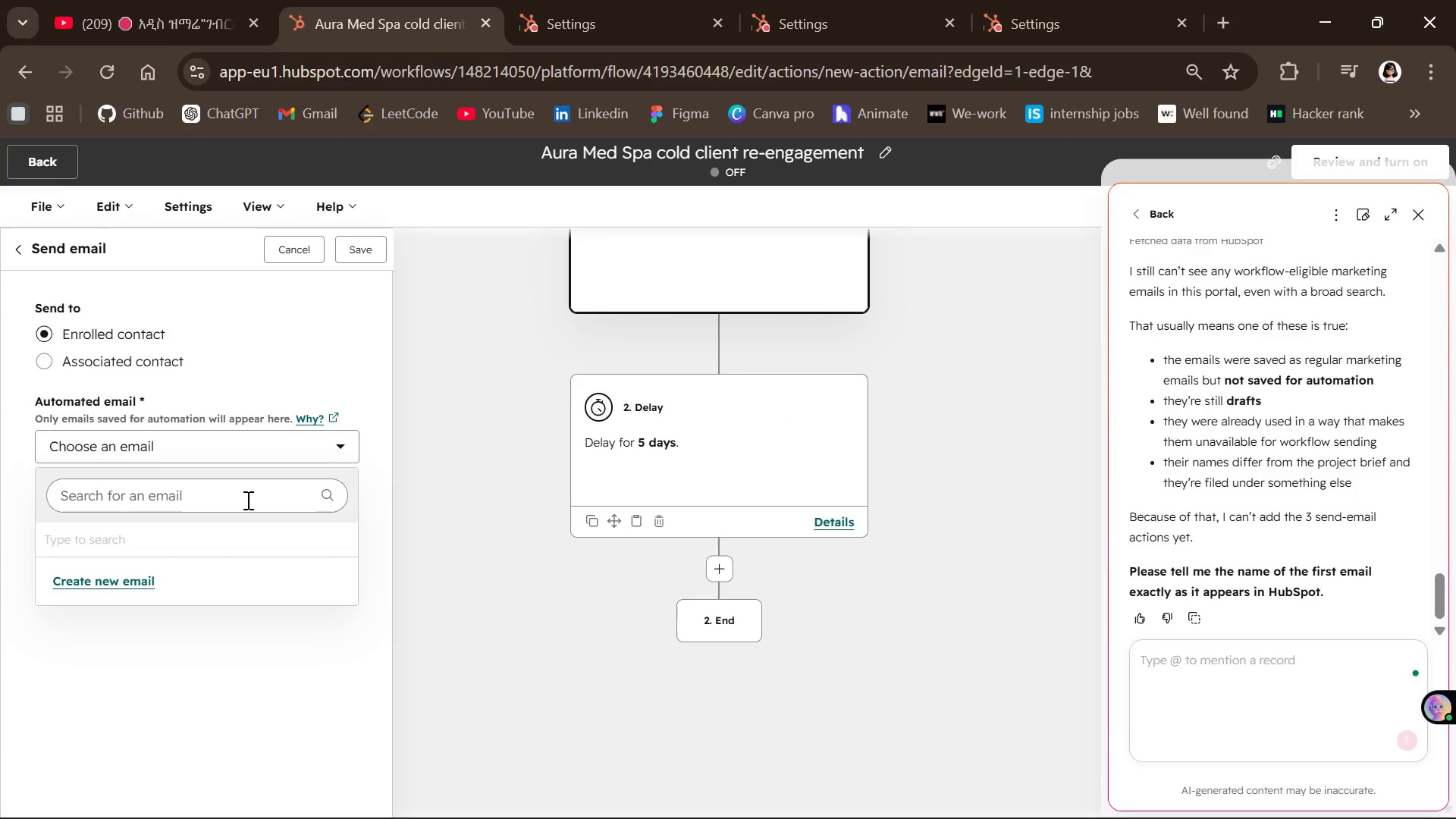 
left_click([246, 500])
 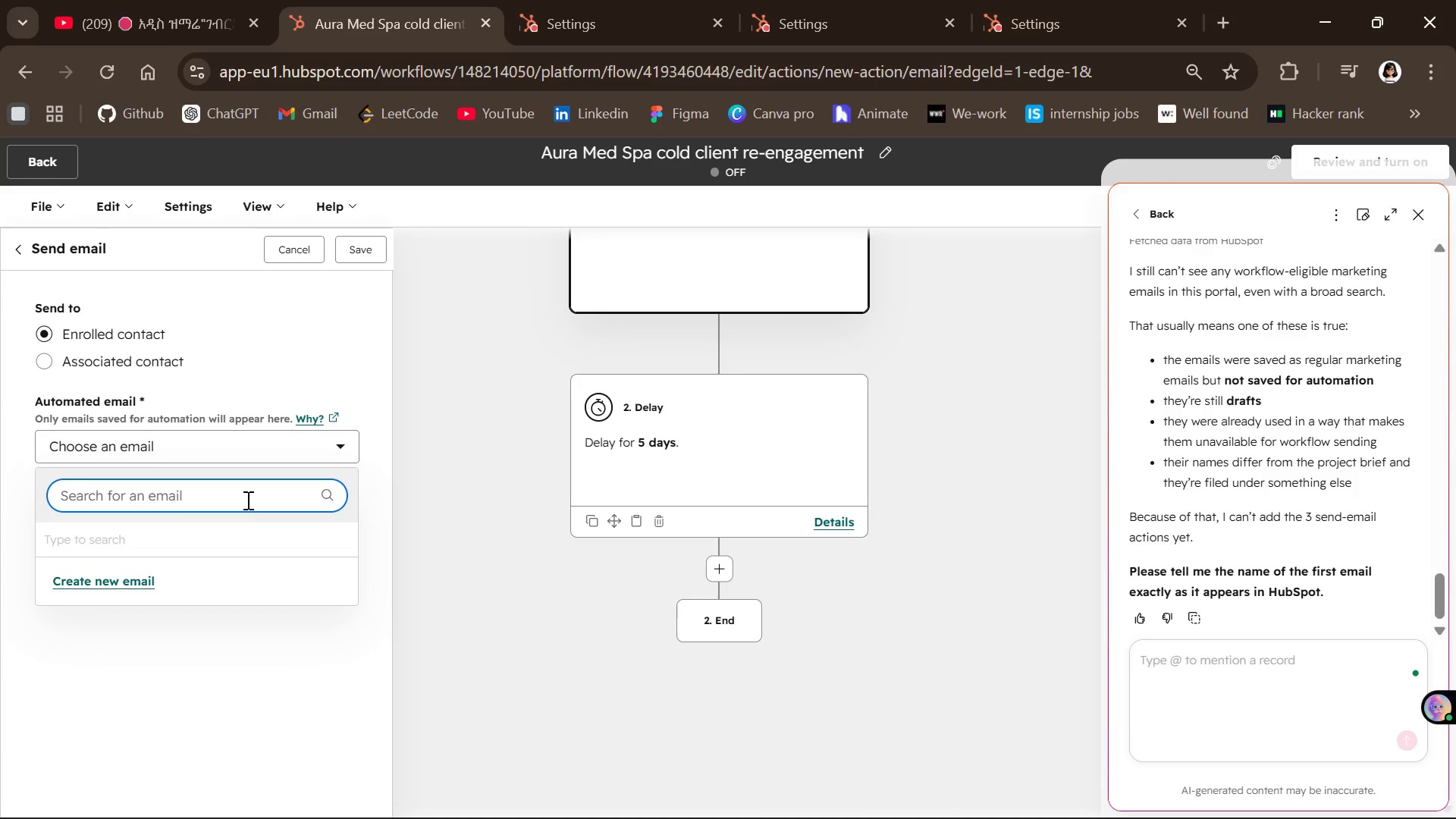 
type(we miss you)
key(Backspace)
key(Backspace)
type(Email p)
key(Backspace)
type(one)
 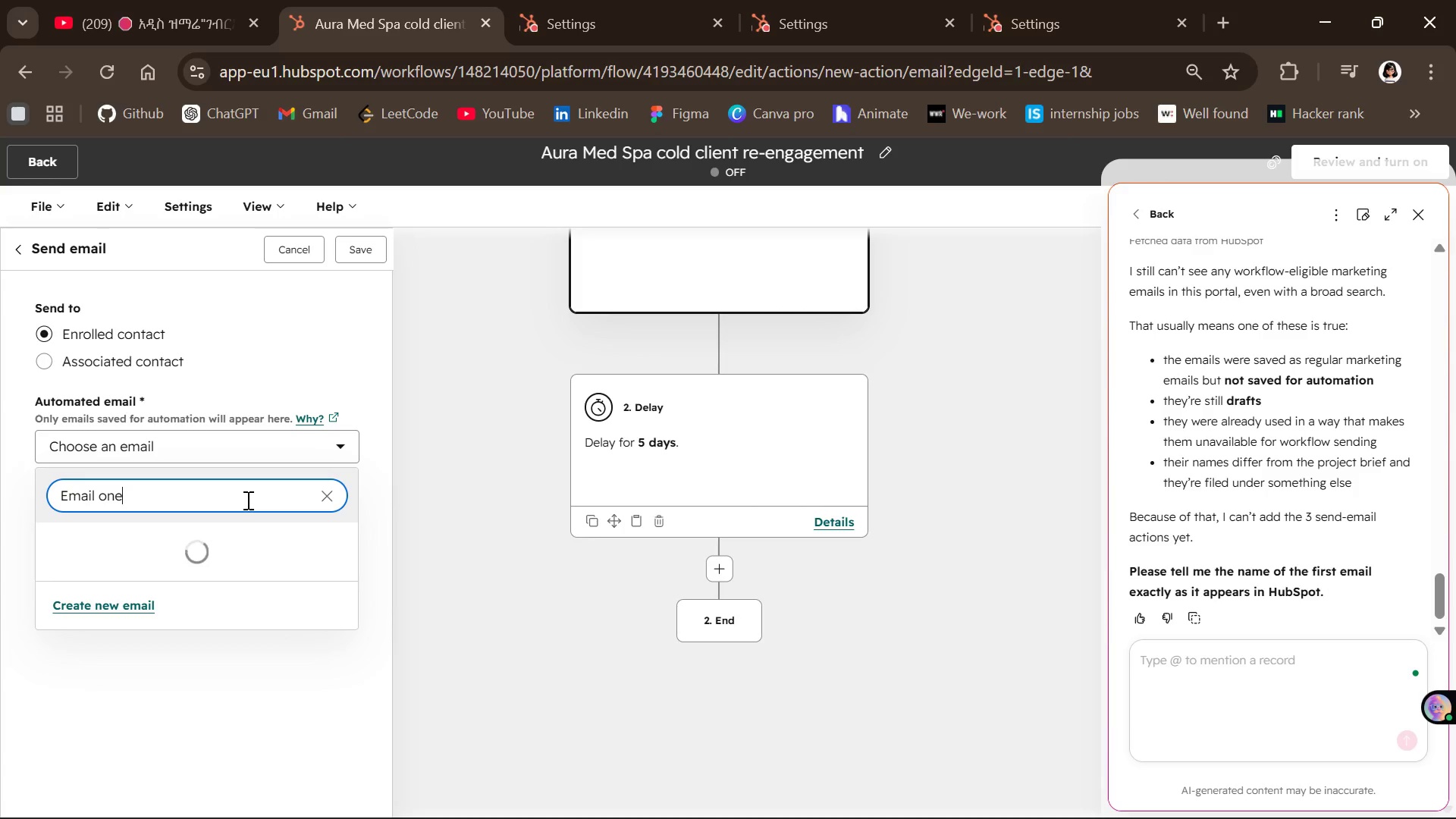 
key(Backspace)
 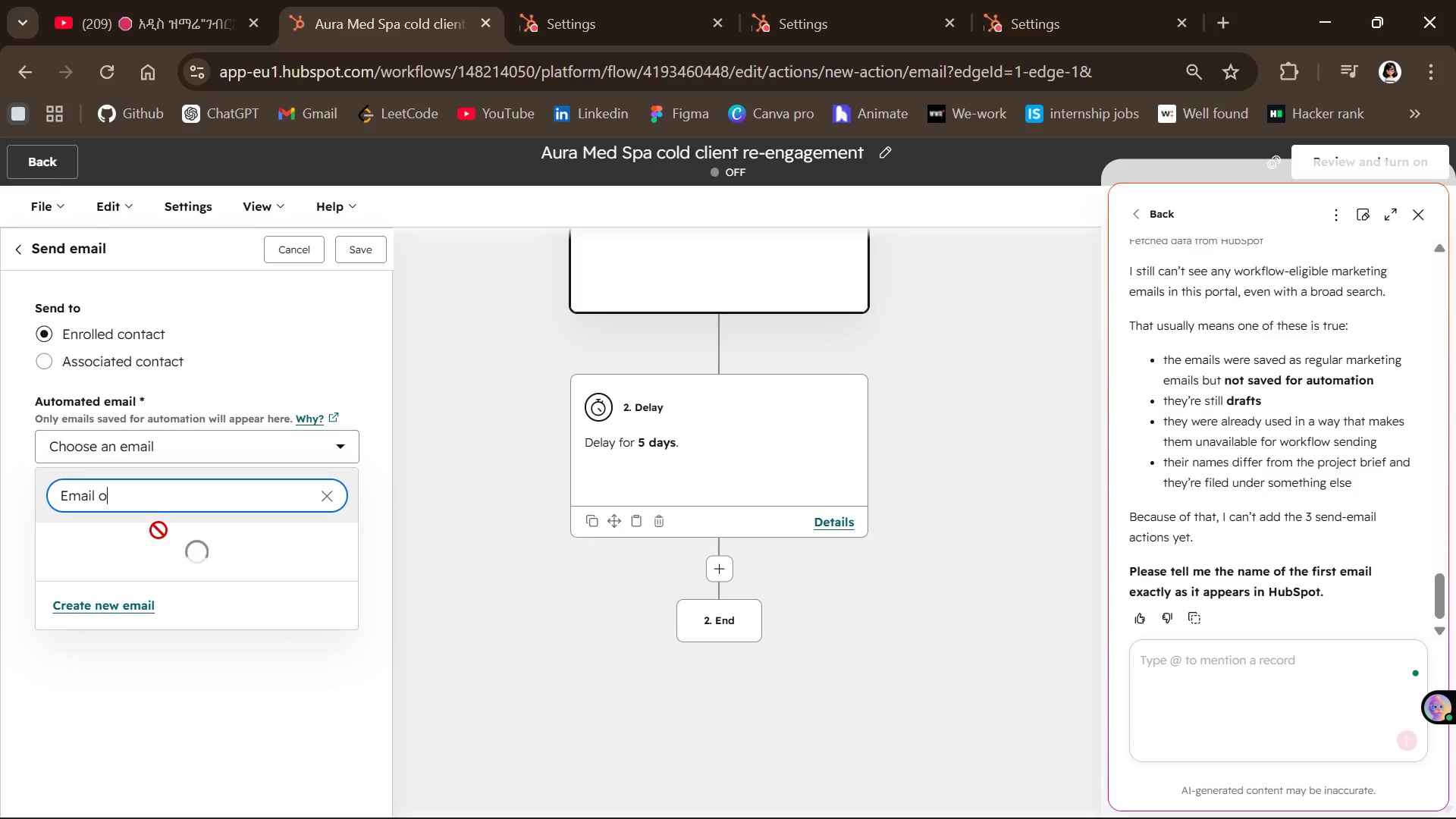 
key(Backspace)
 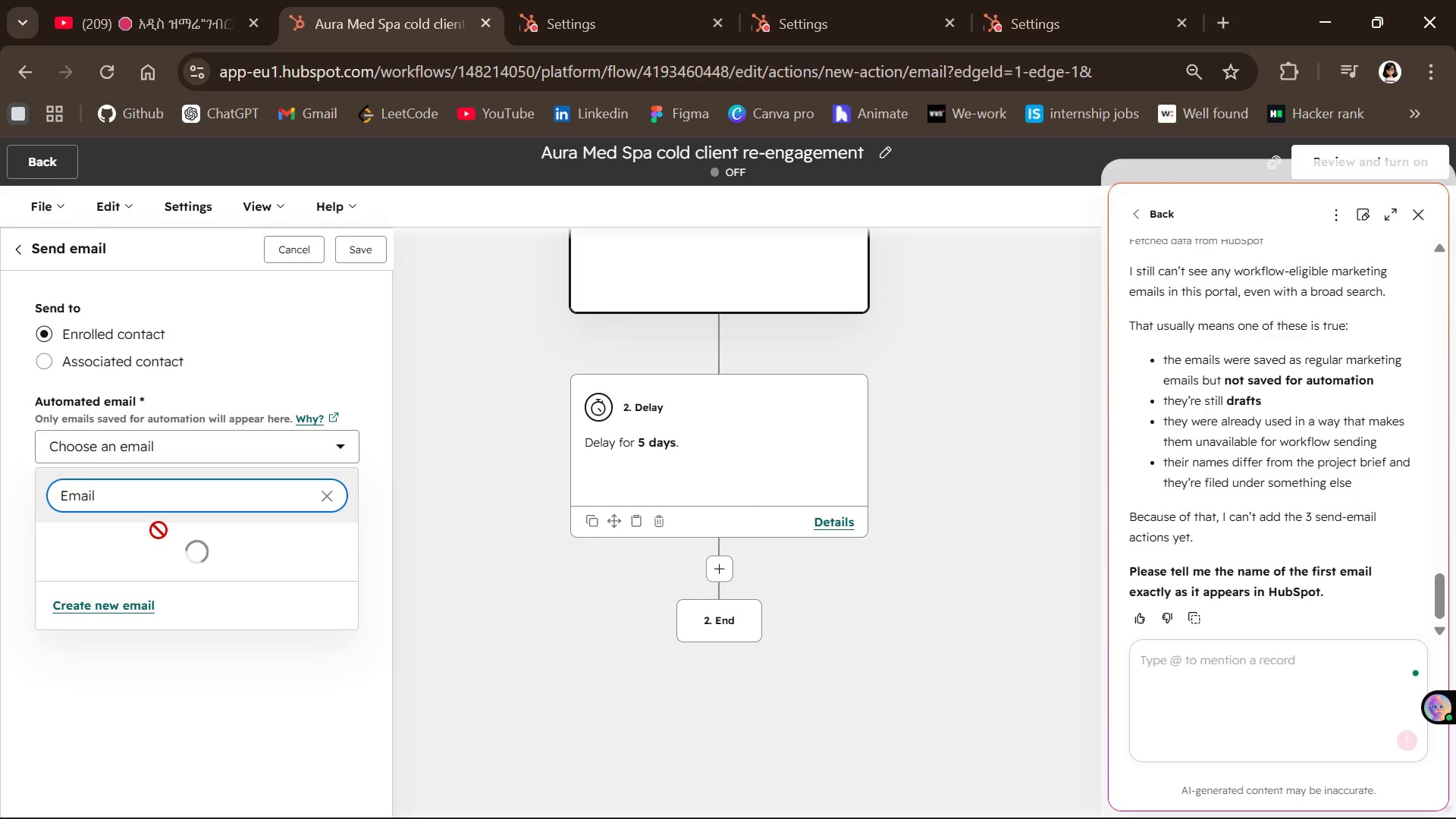 
key(Backspace)
 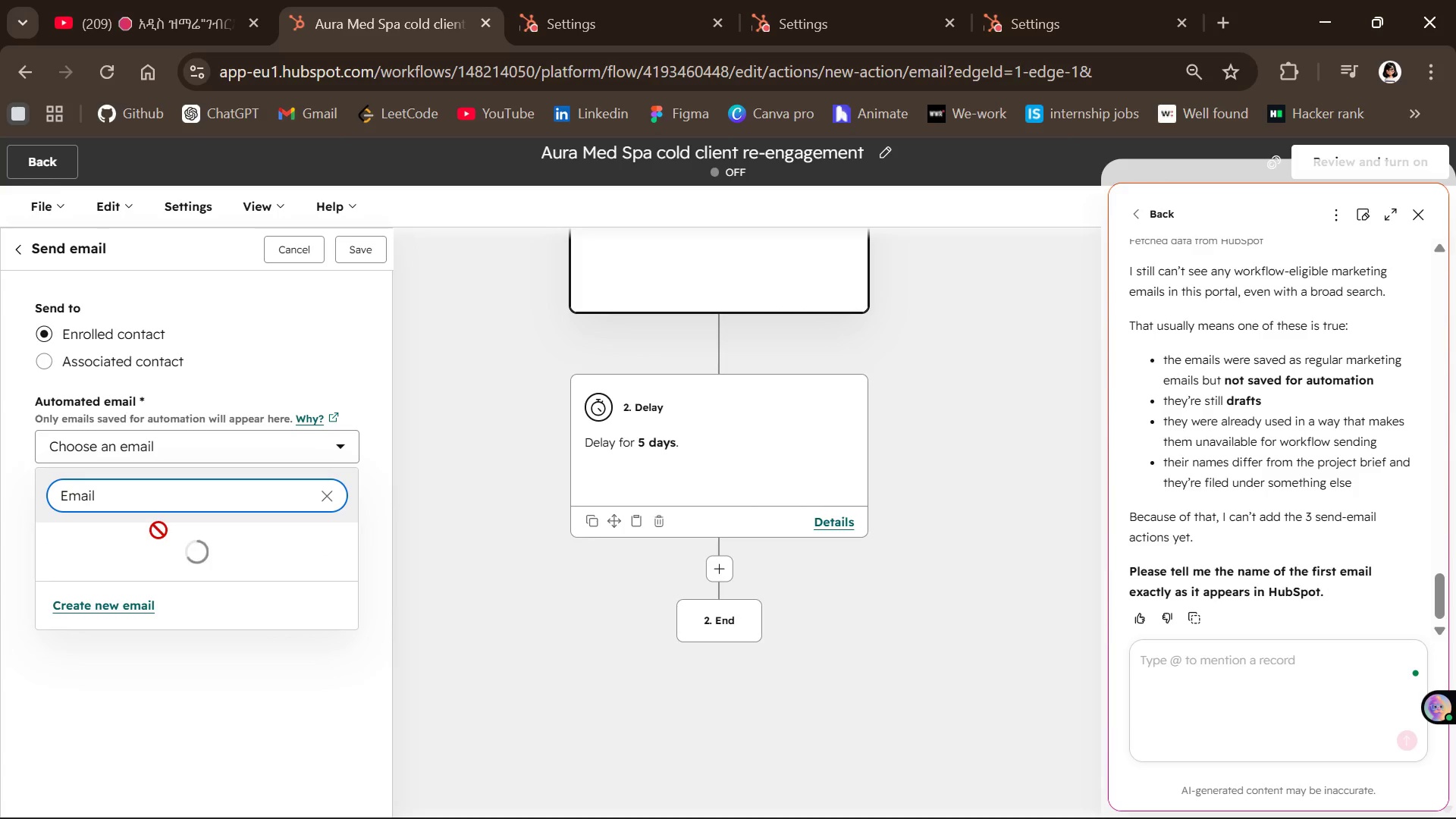 
key(Backspace)
 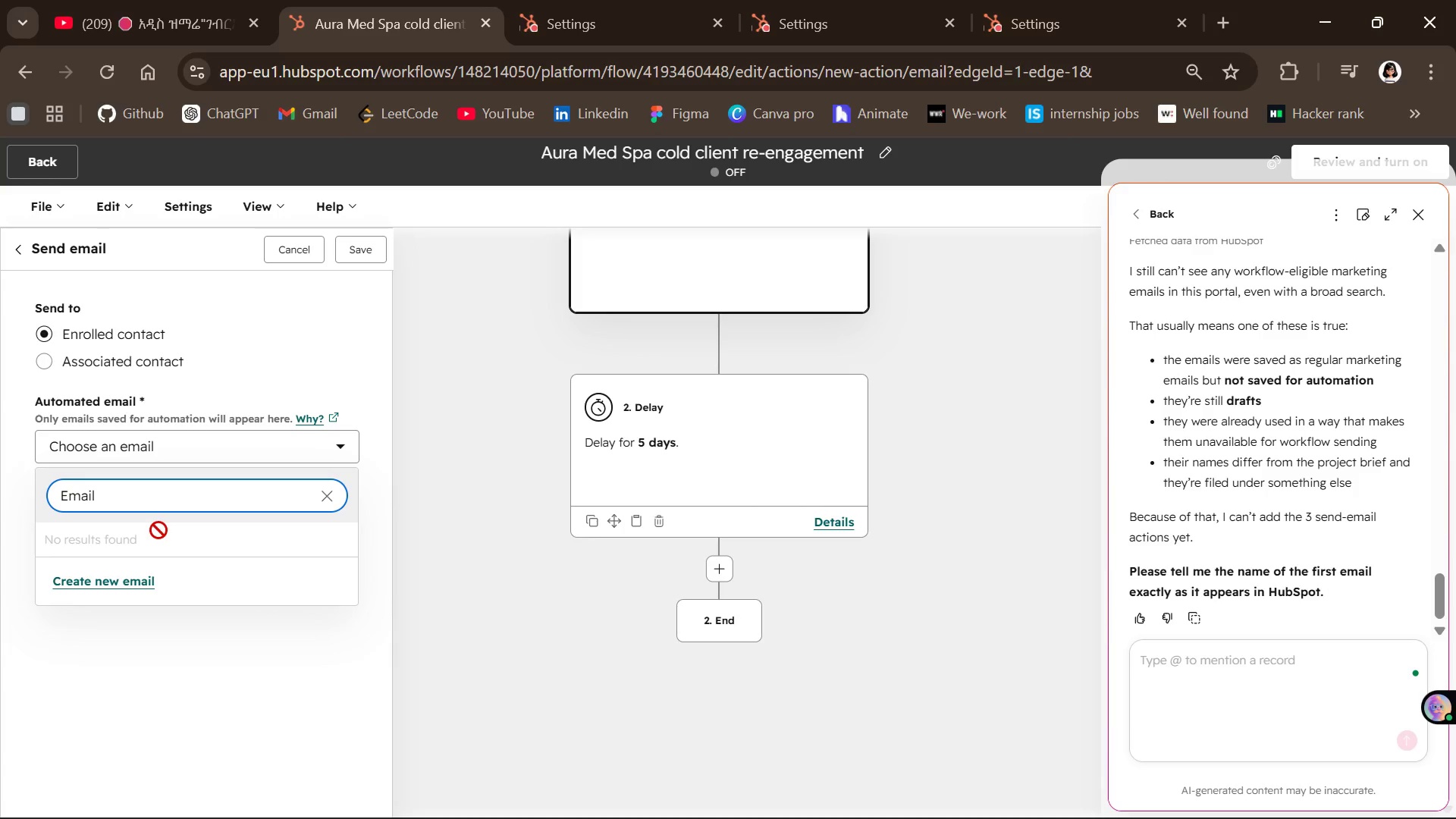 
key(Minus)
 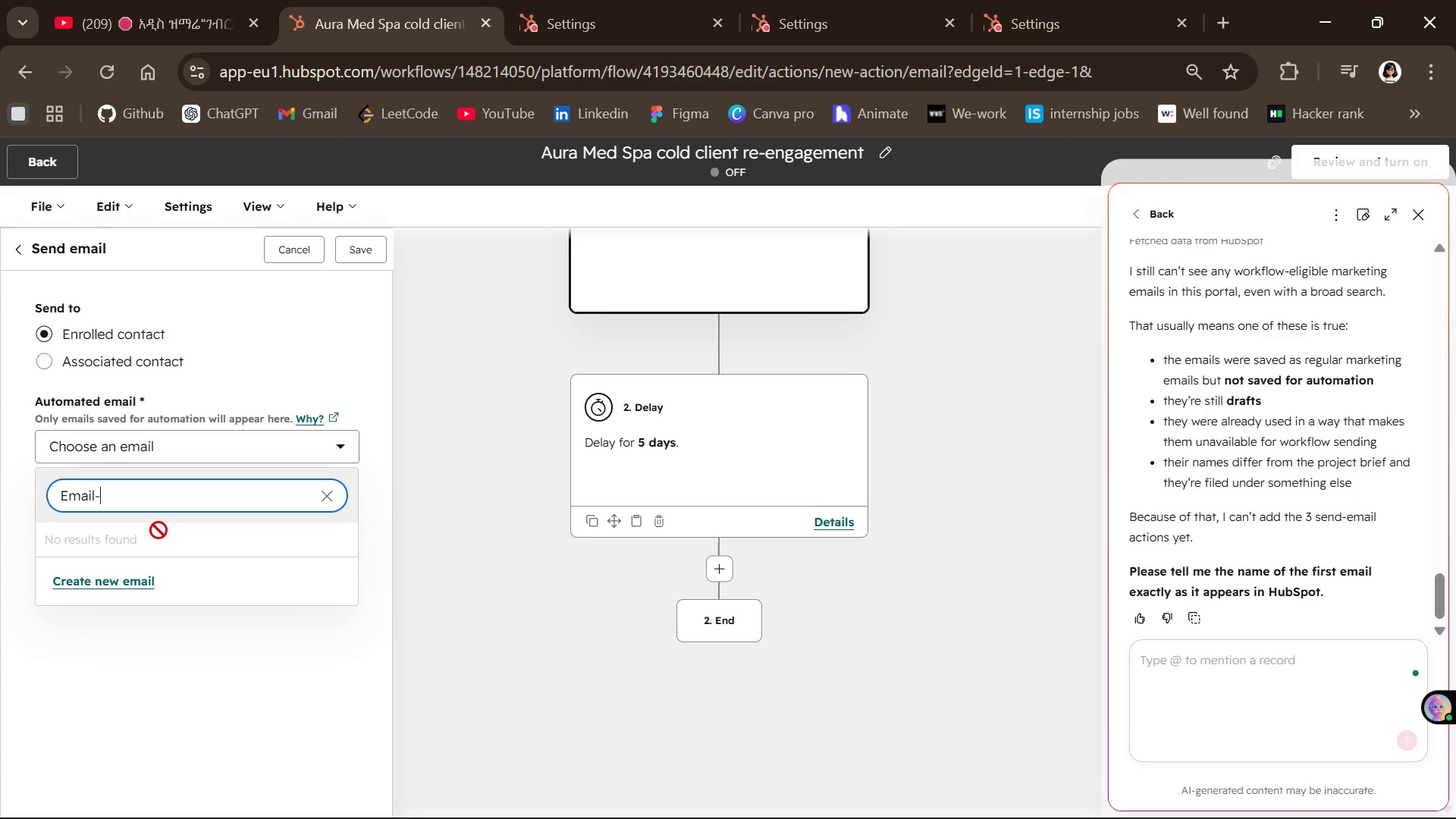 
key(Backspace)
 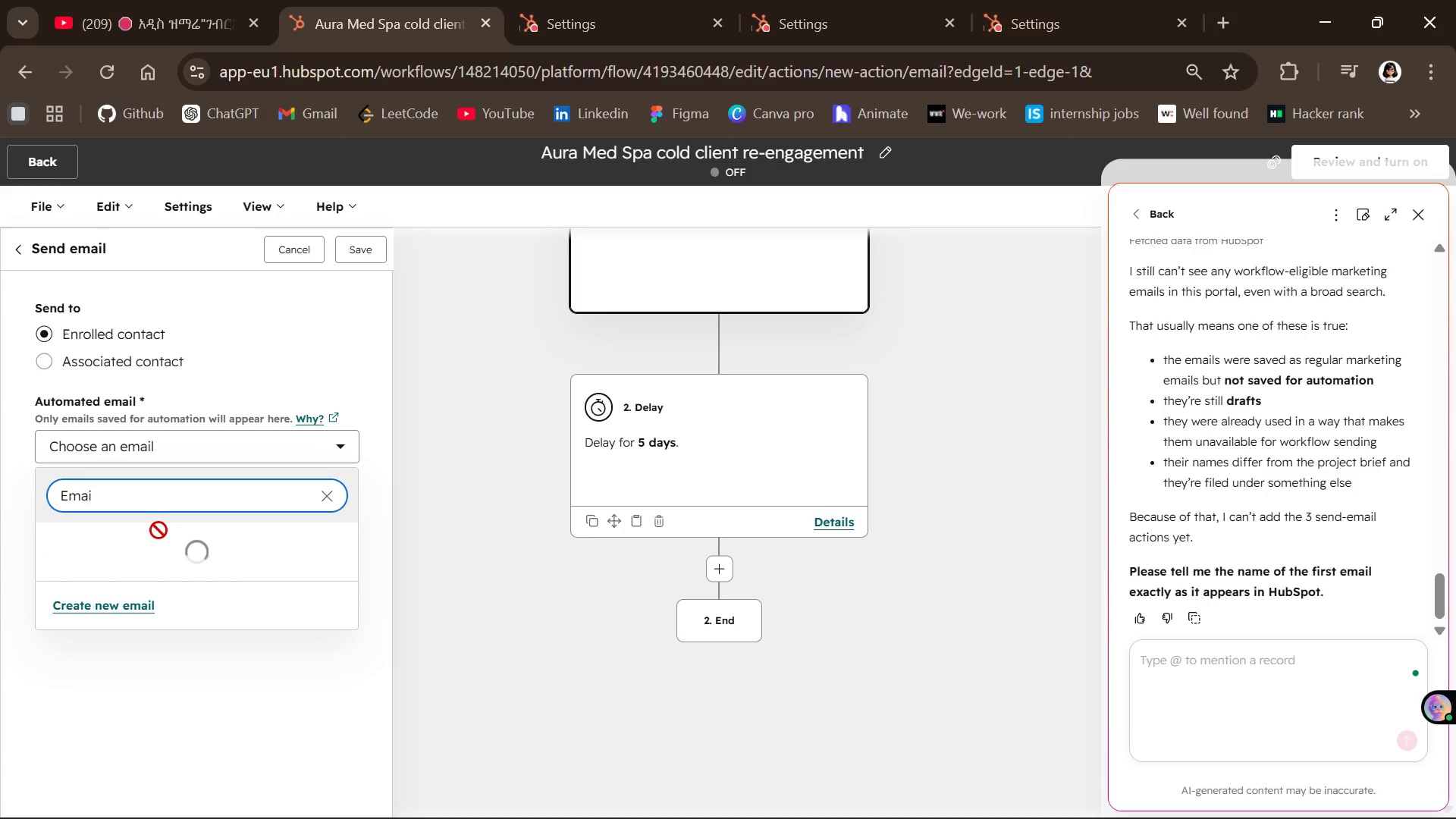 
key(Backspace)
 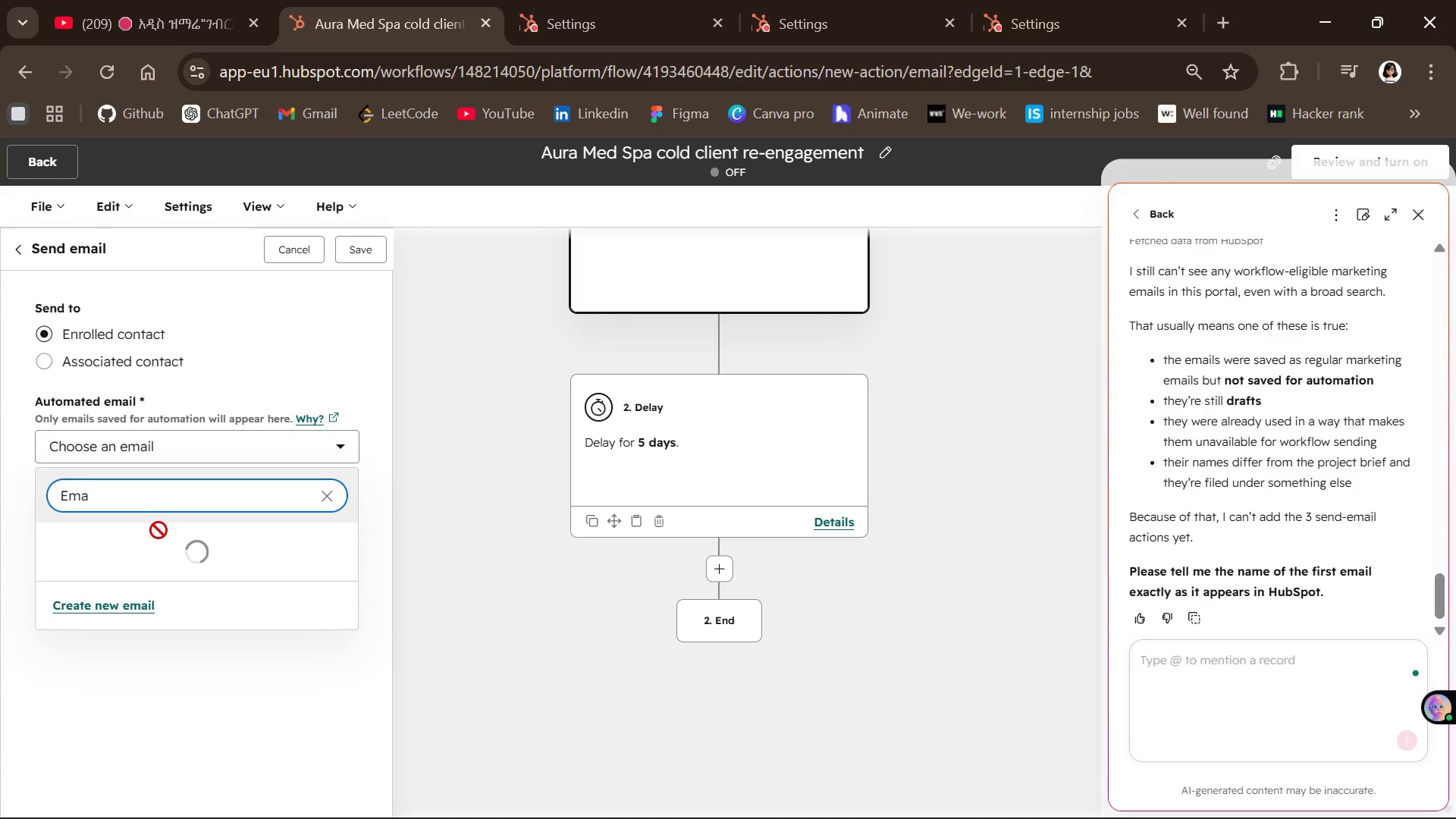 
key(Backspace)
 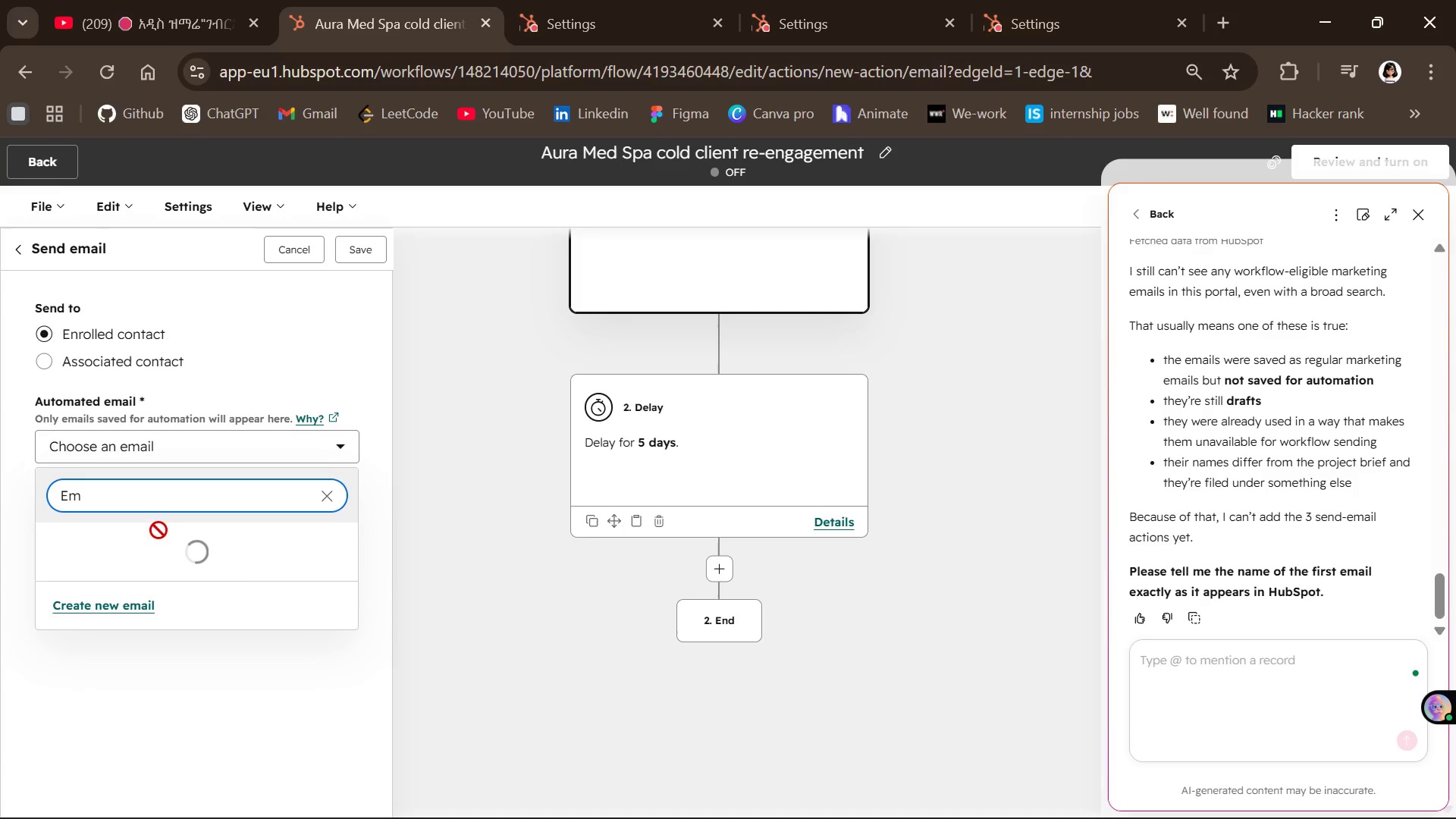 
key(Backspace)
 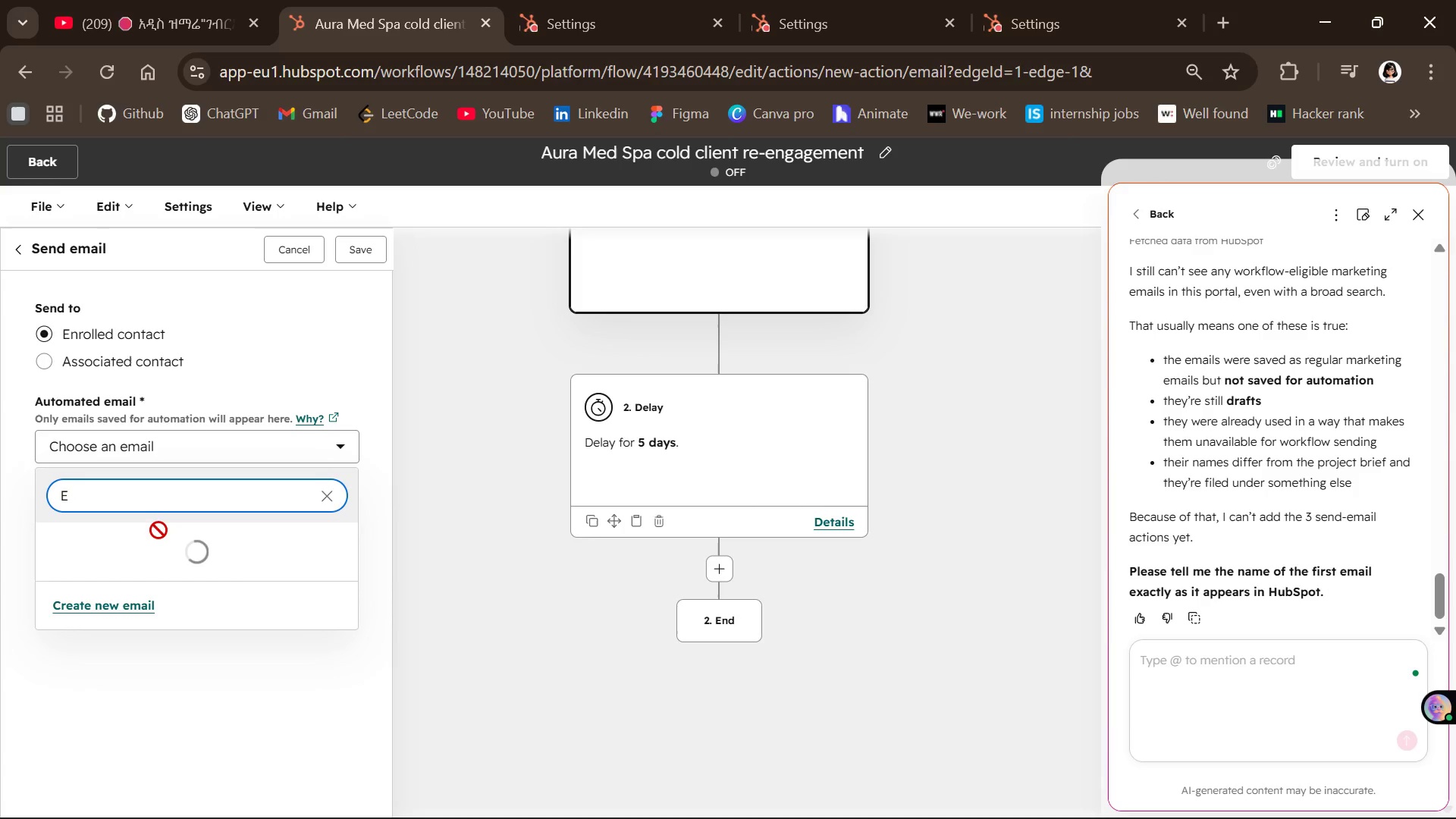 
key(Backspace)
 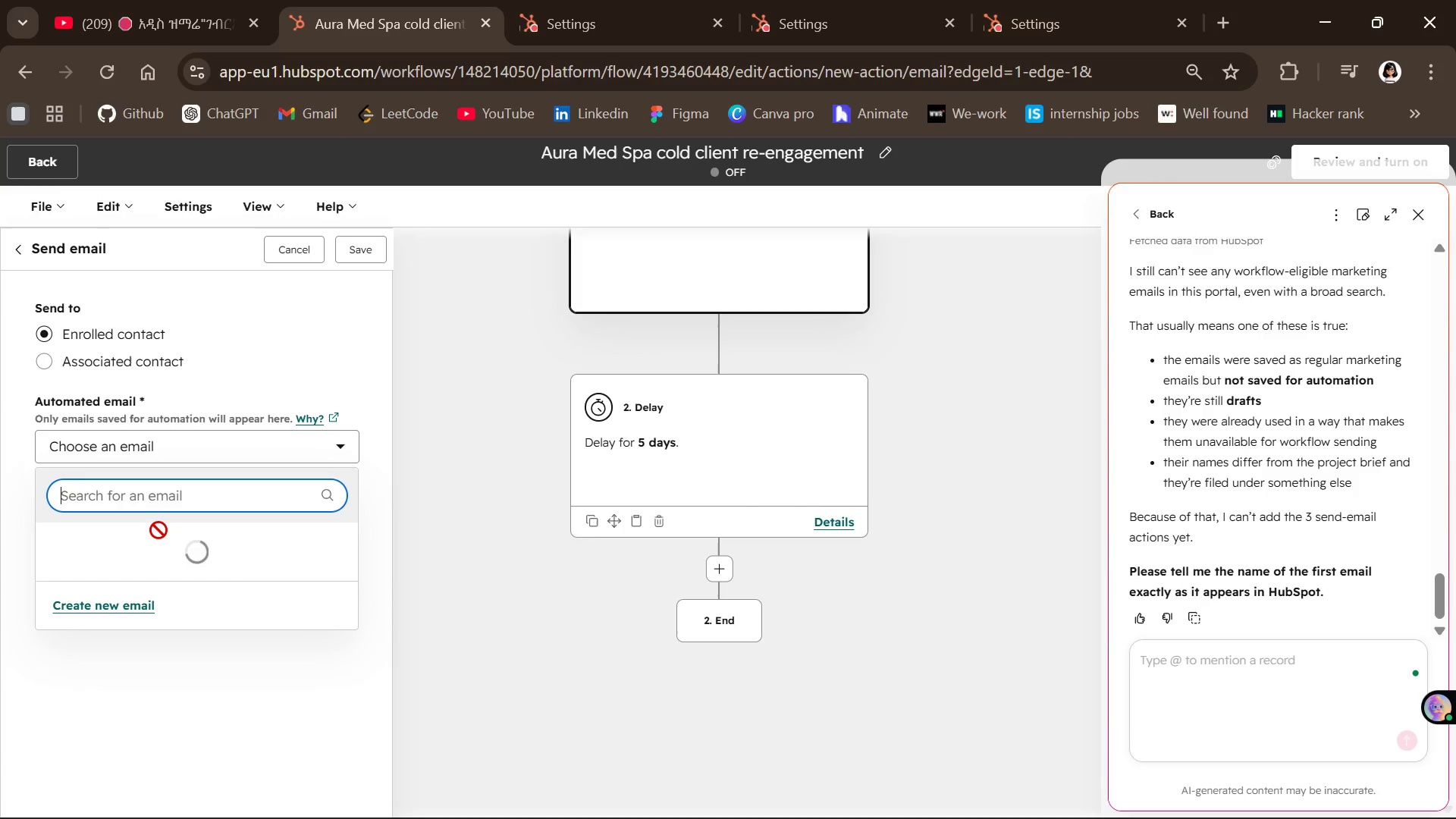 
key(Backspace)
 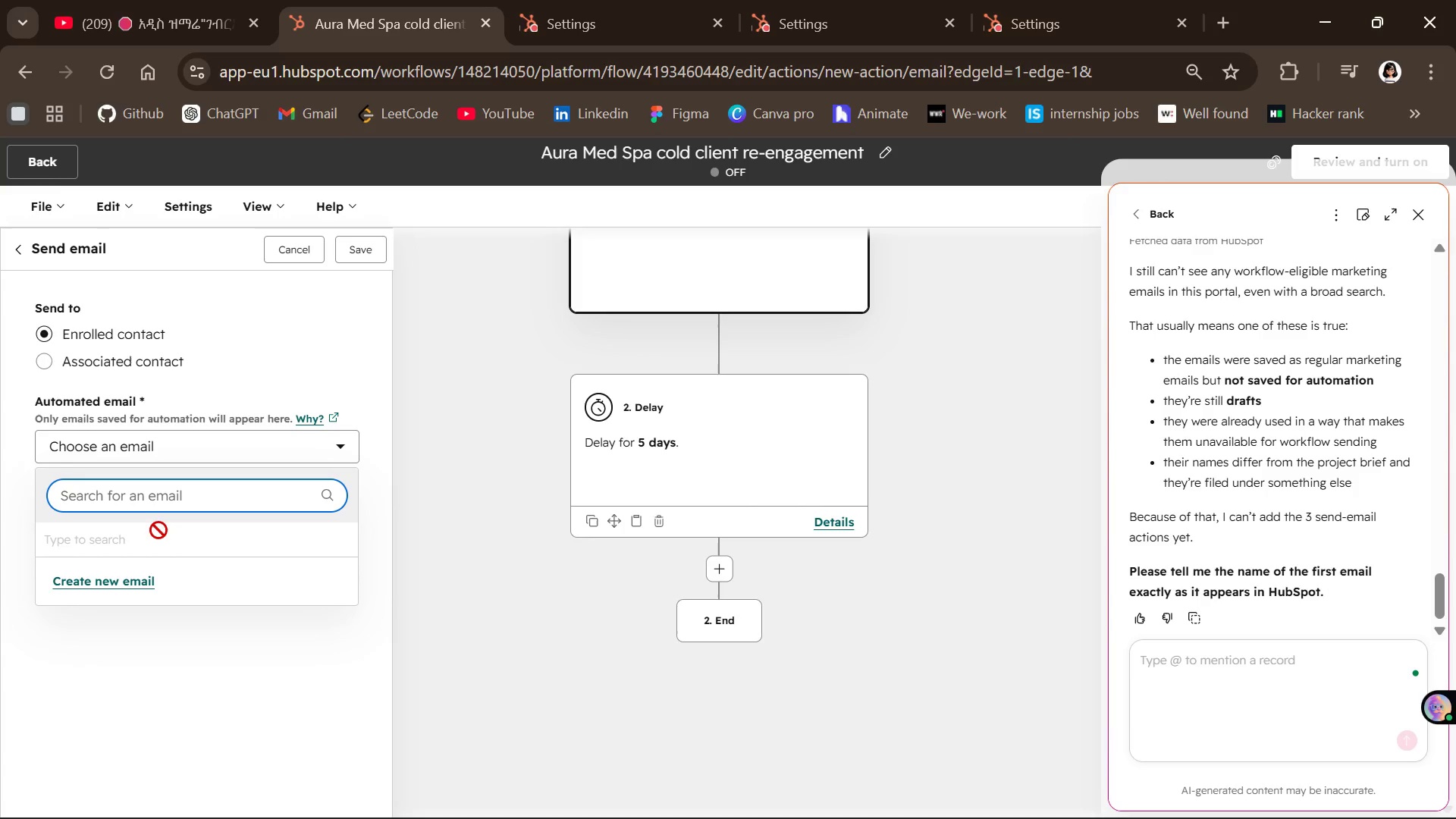 
wait(12.98)
 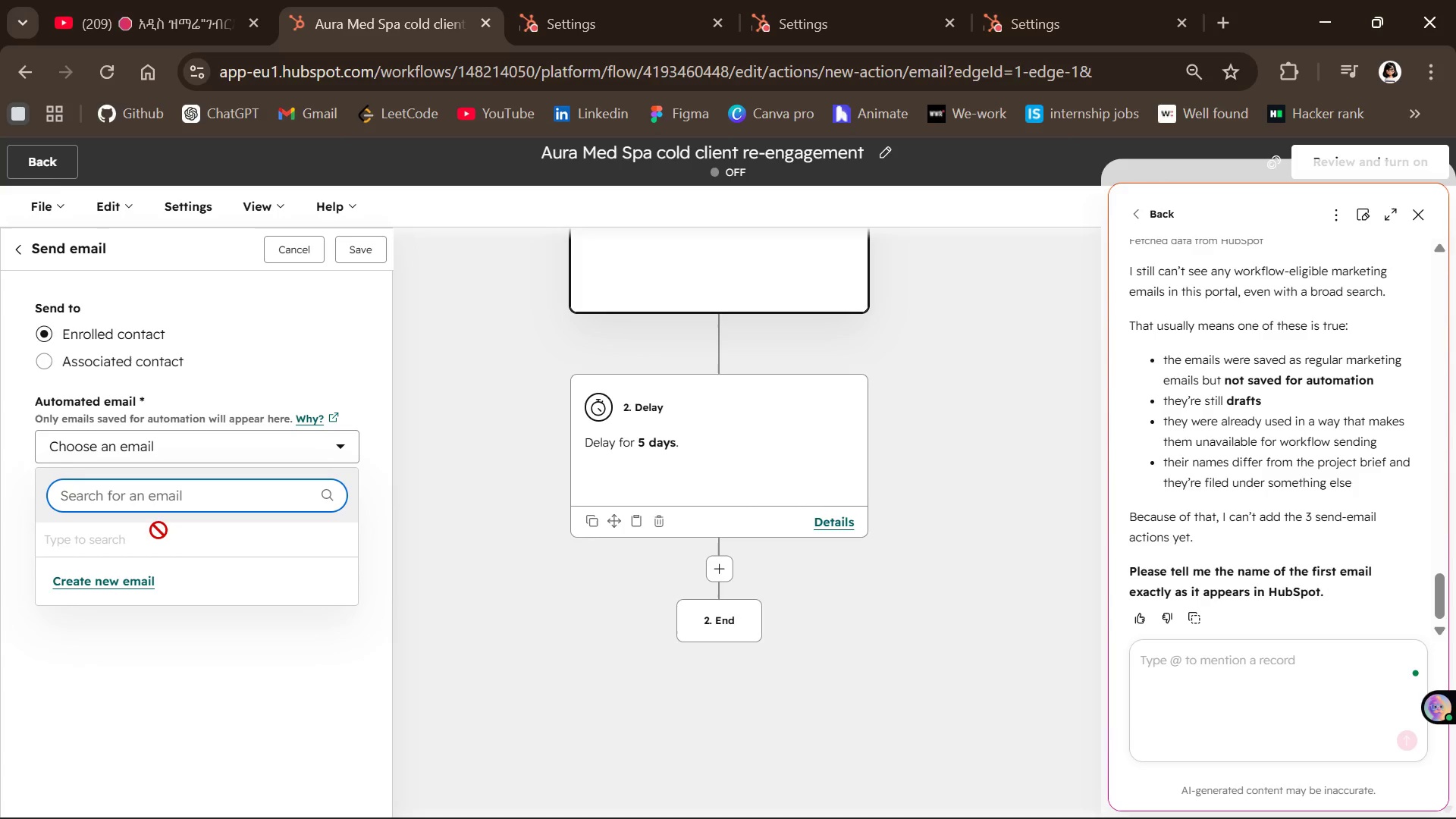 
left_click([716, 563])
 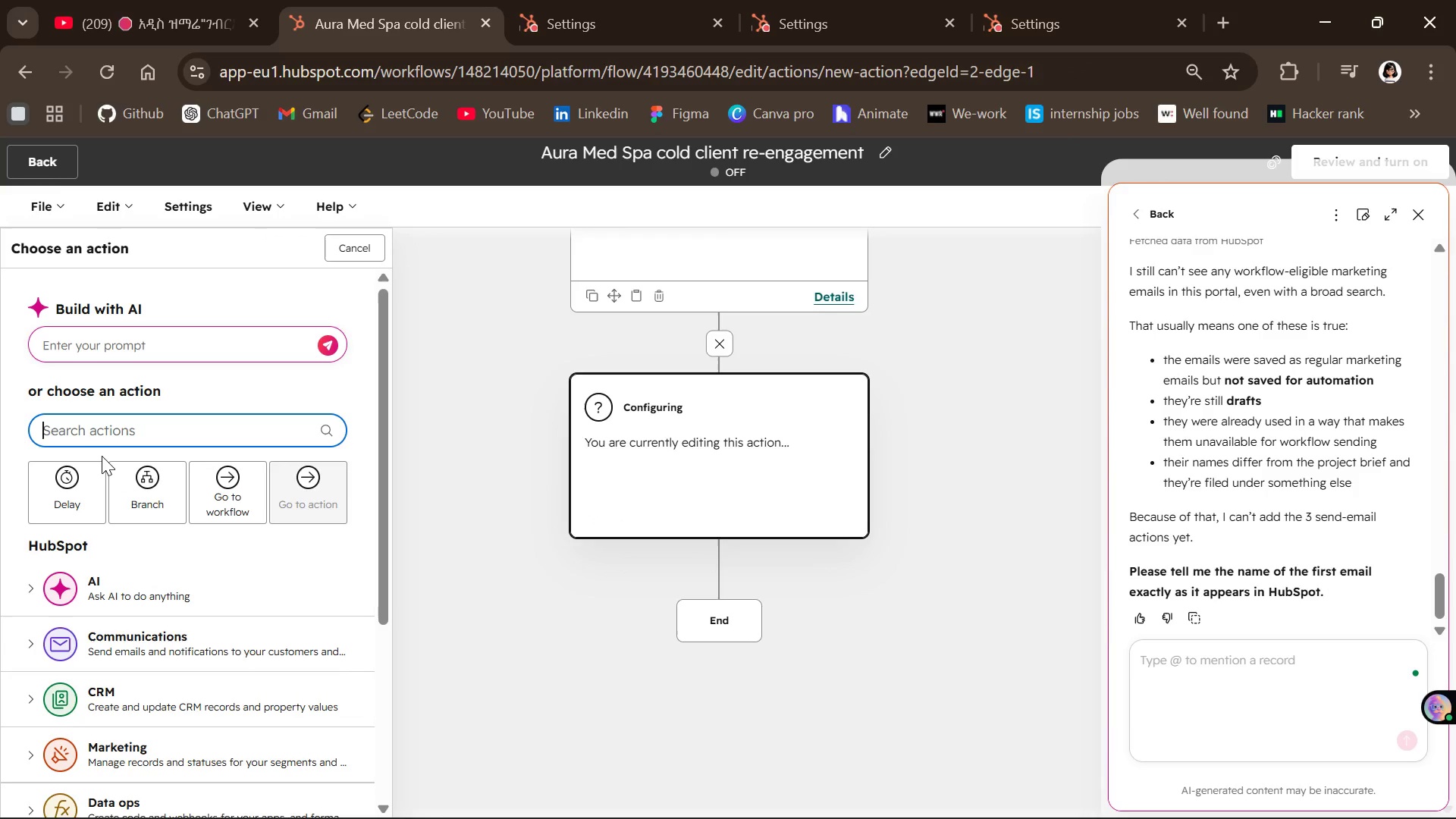 
type(send )
 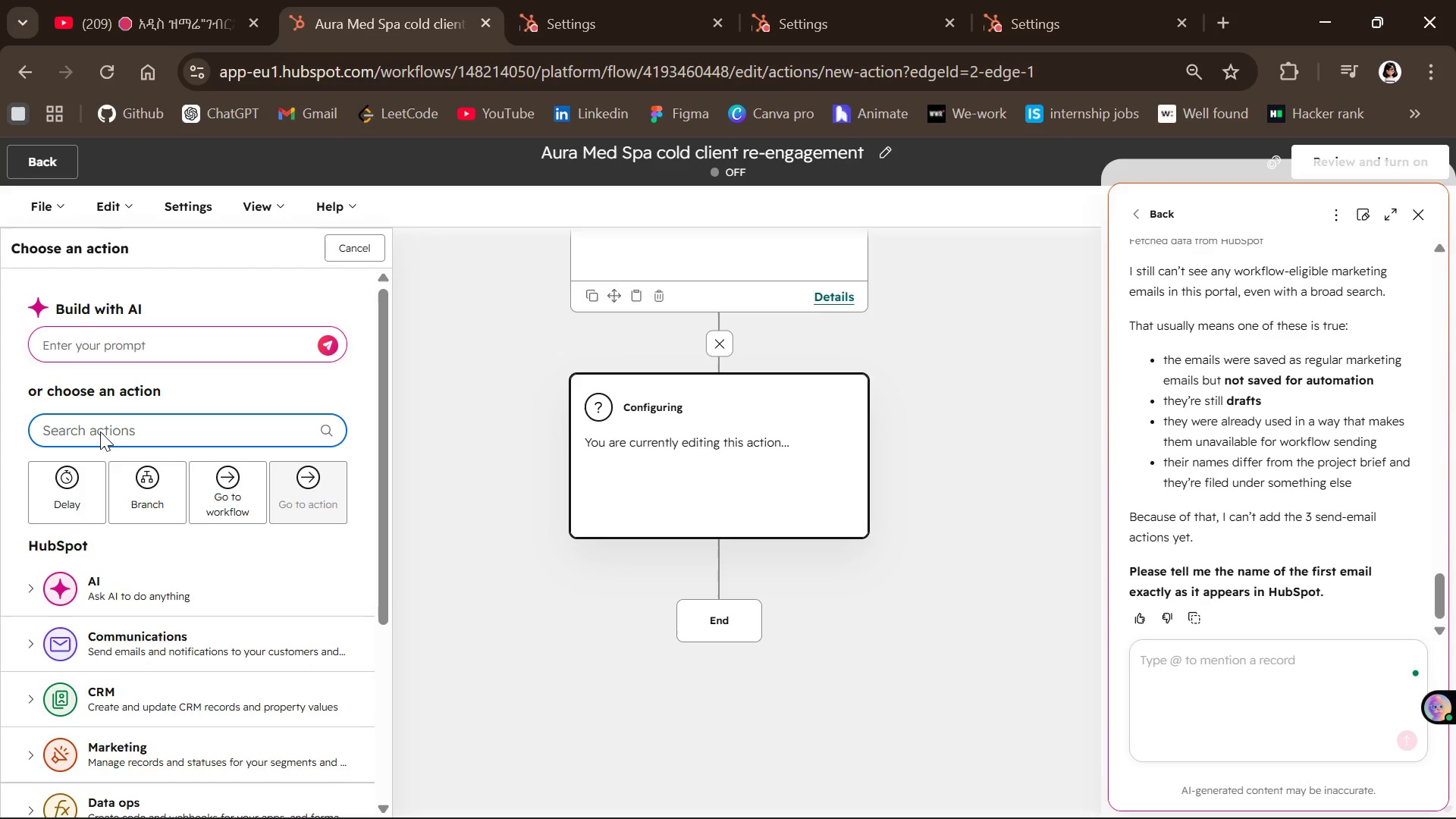 
left_click([100, 431])
 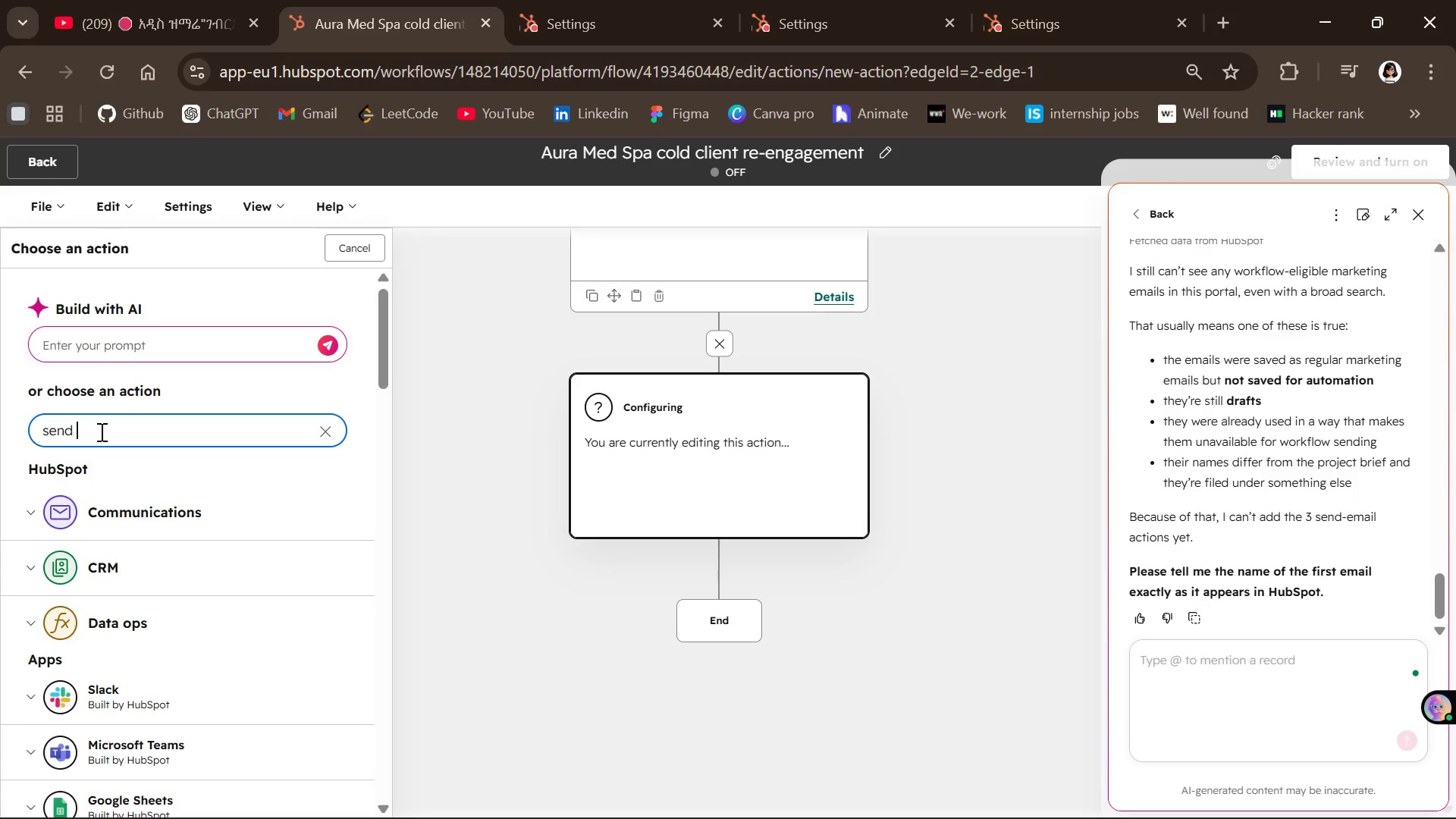 
key(Space)
 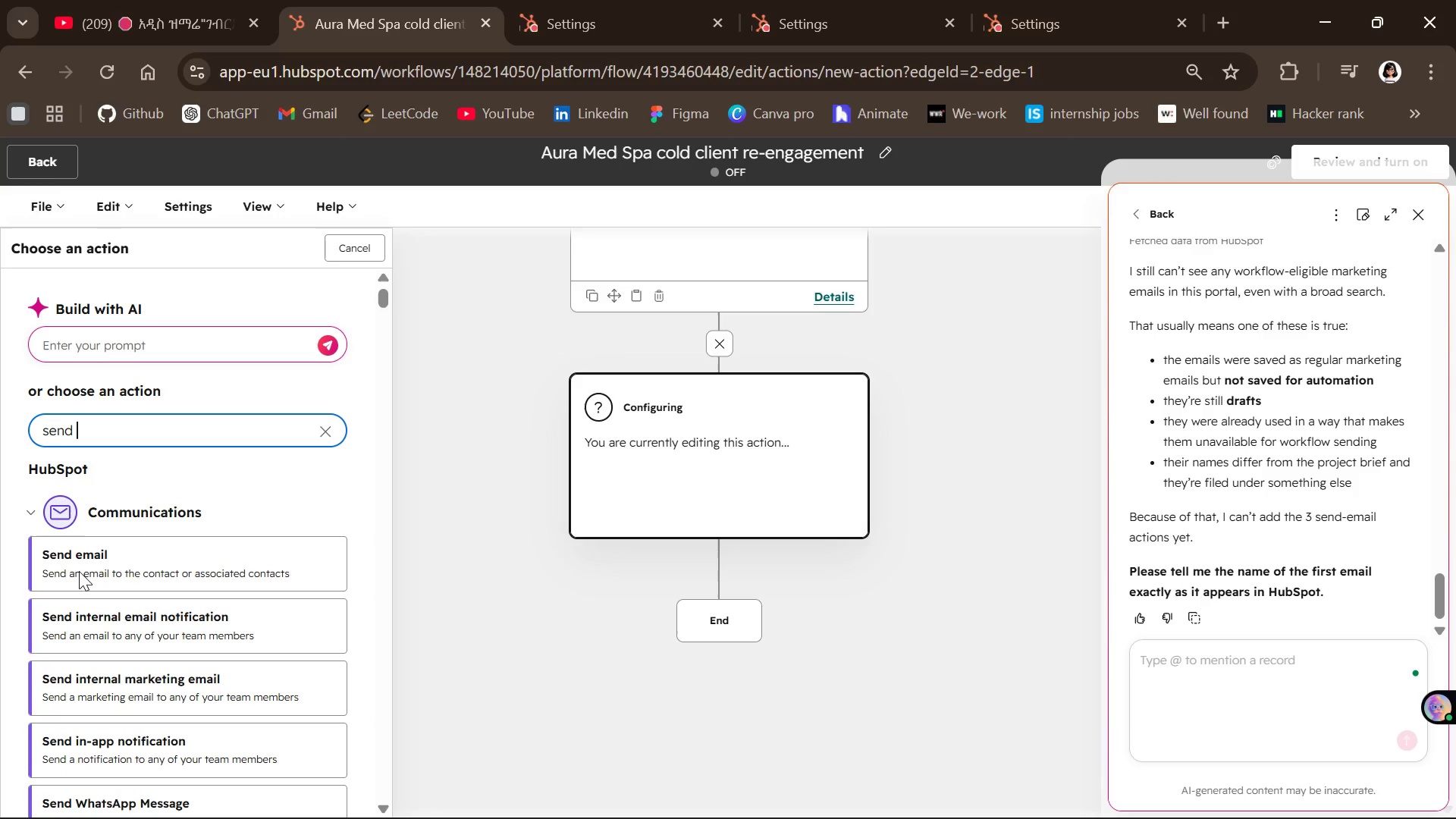 
left_click([115, 571])
 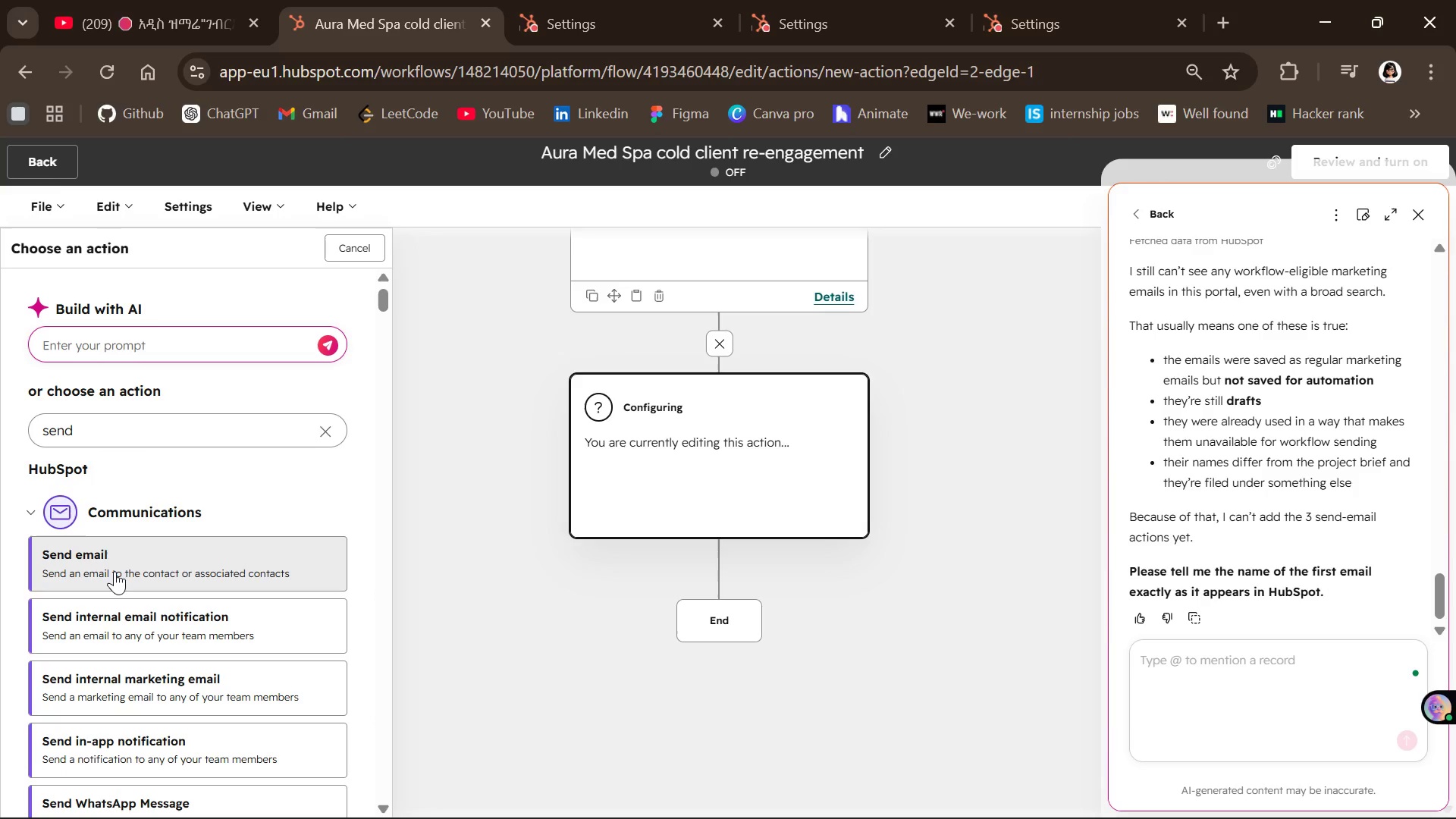 
double_click([115, 571])
 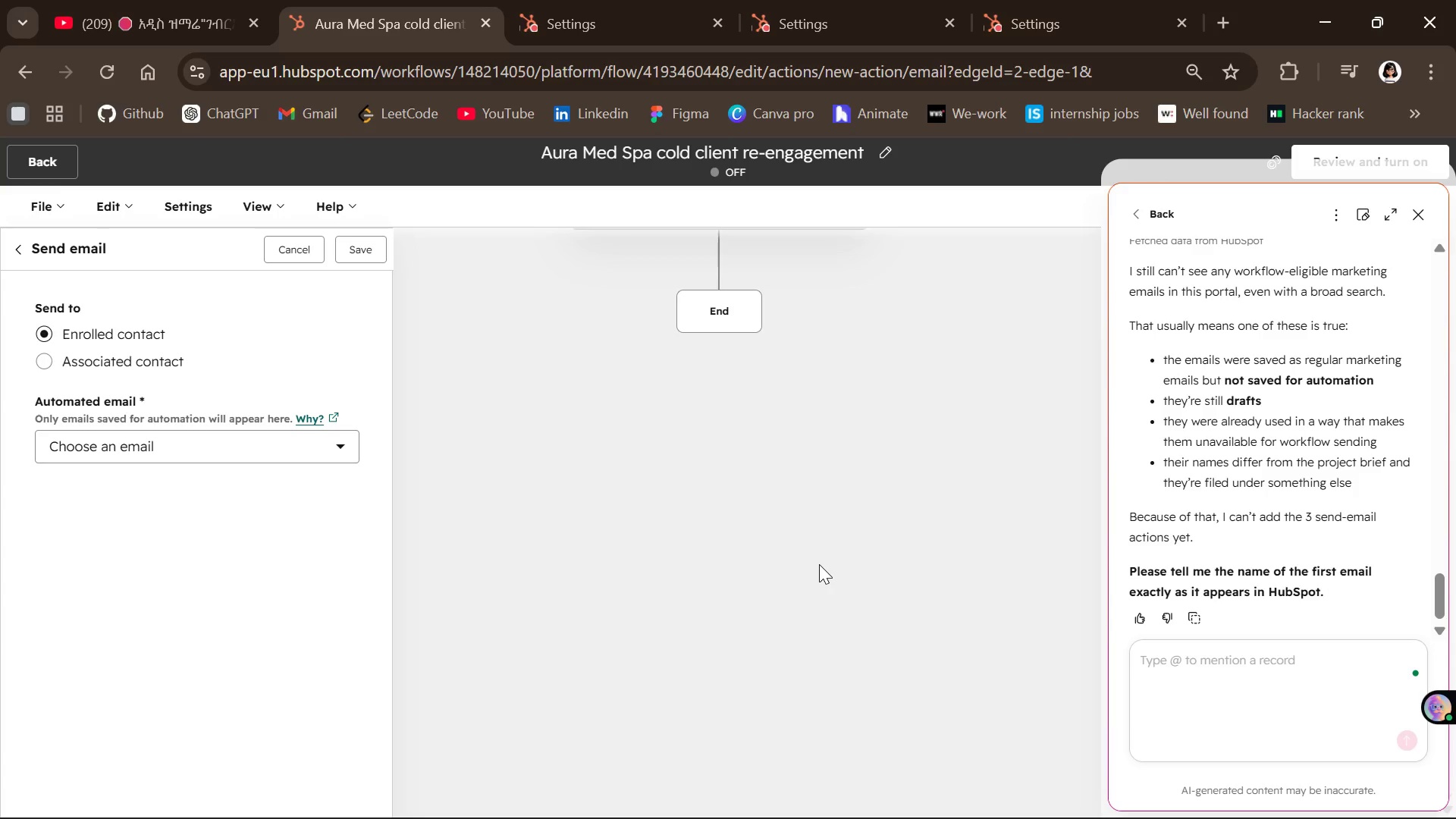 
wait(13.58)
 